 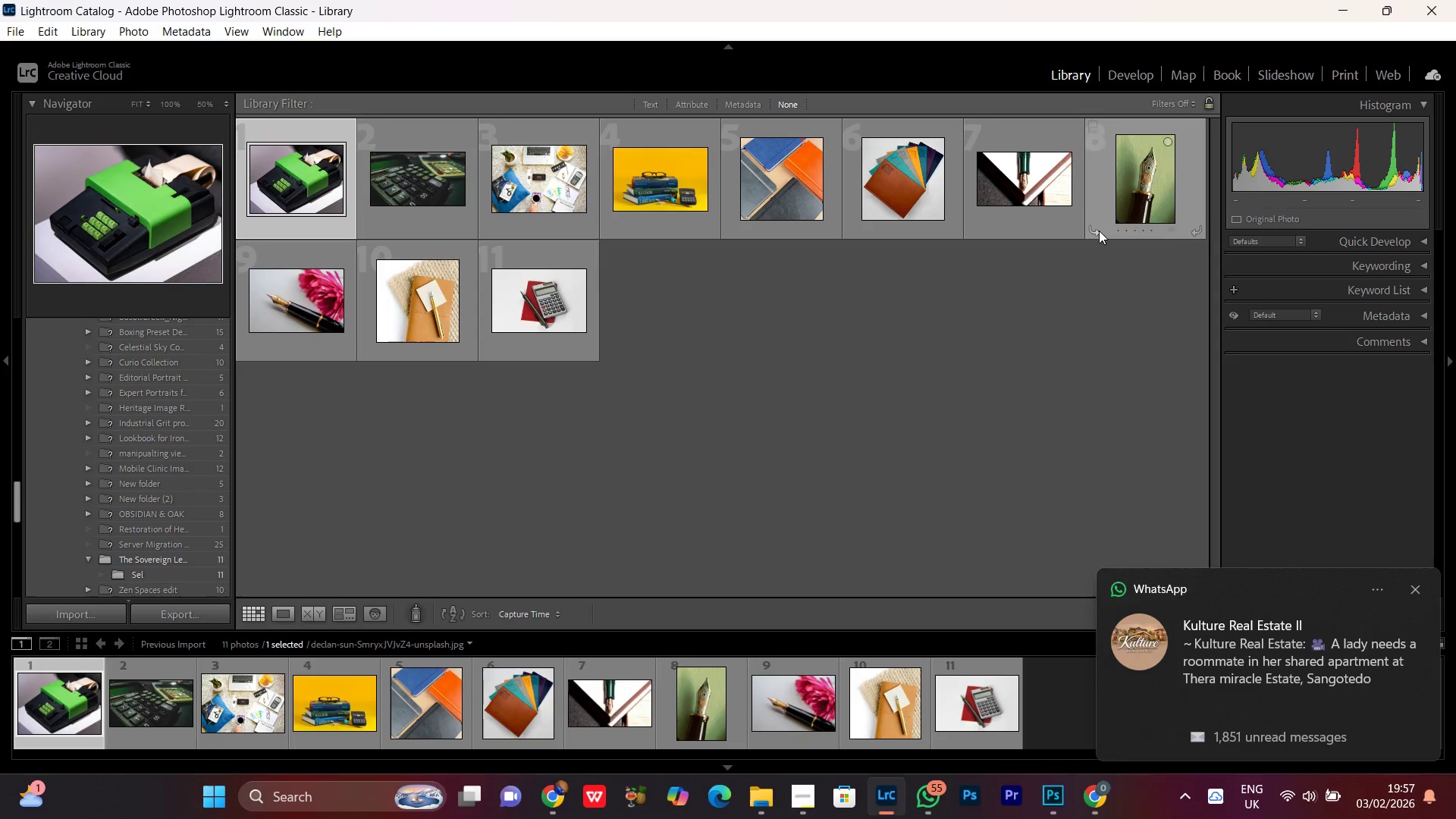 
left_click([1415, 595])
 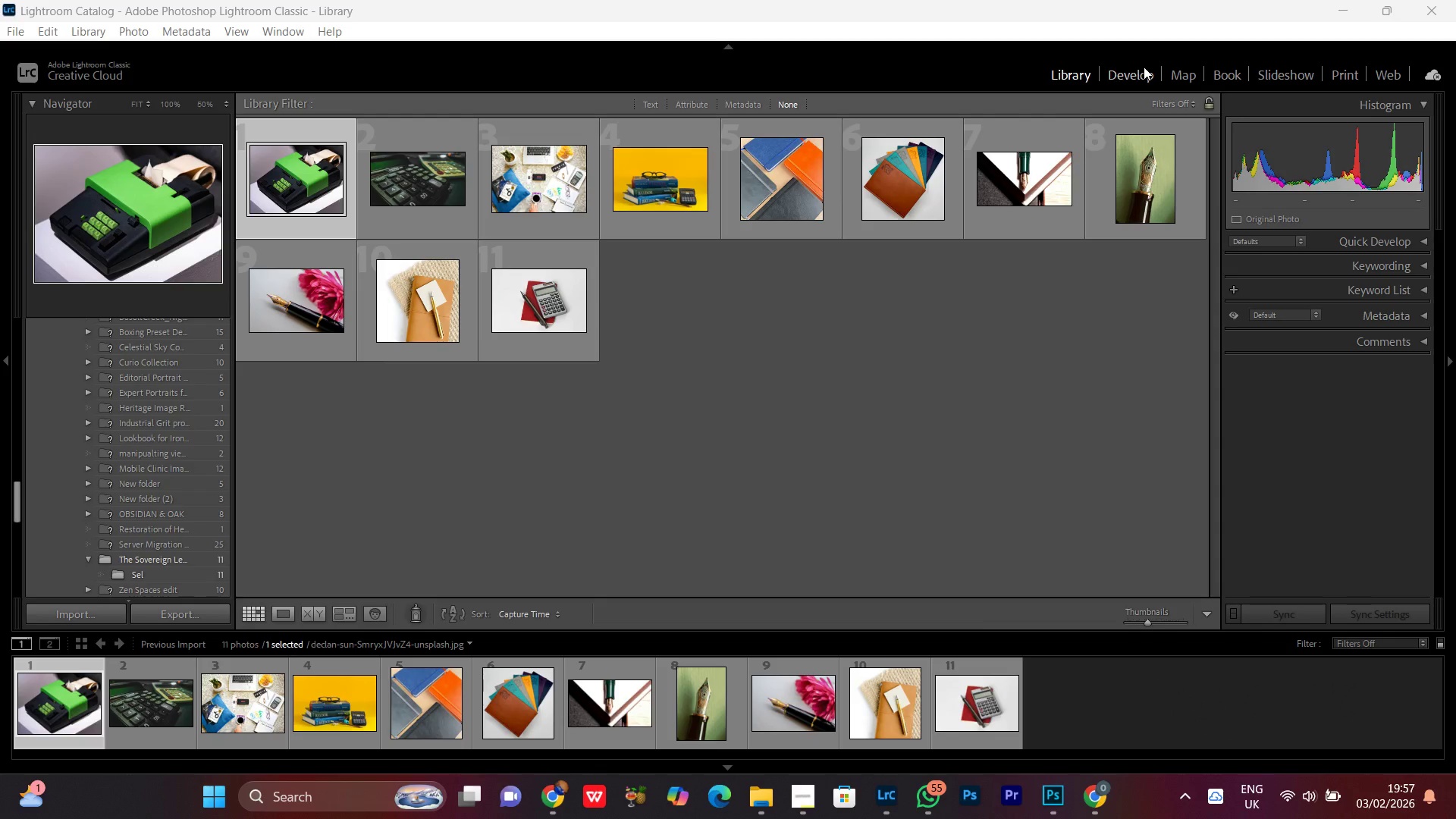 
left_click([1142, 70])
 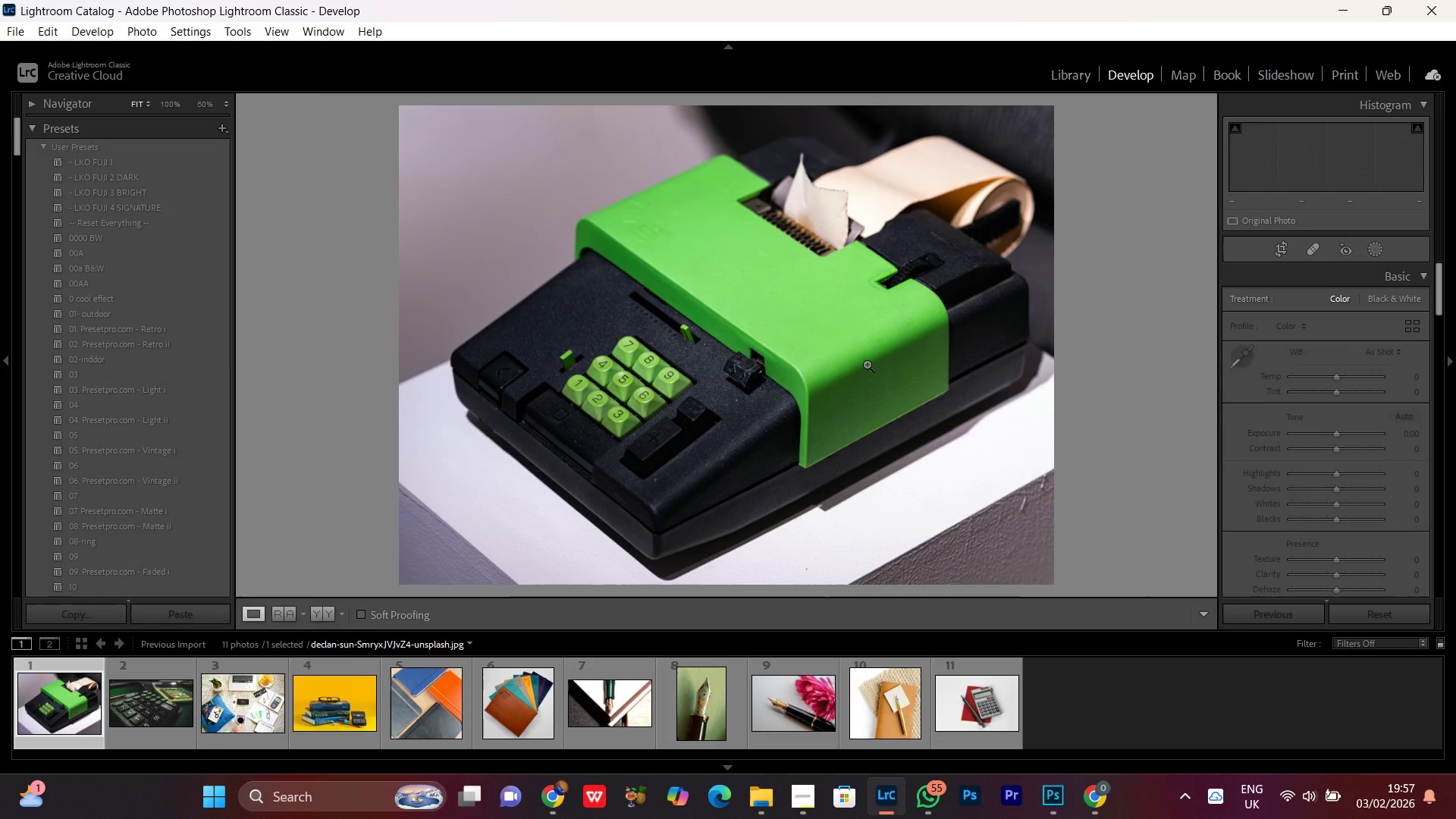 
left_click([780, 360])
 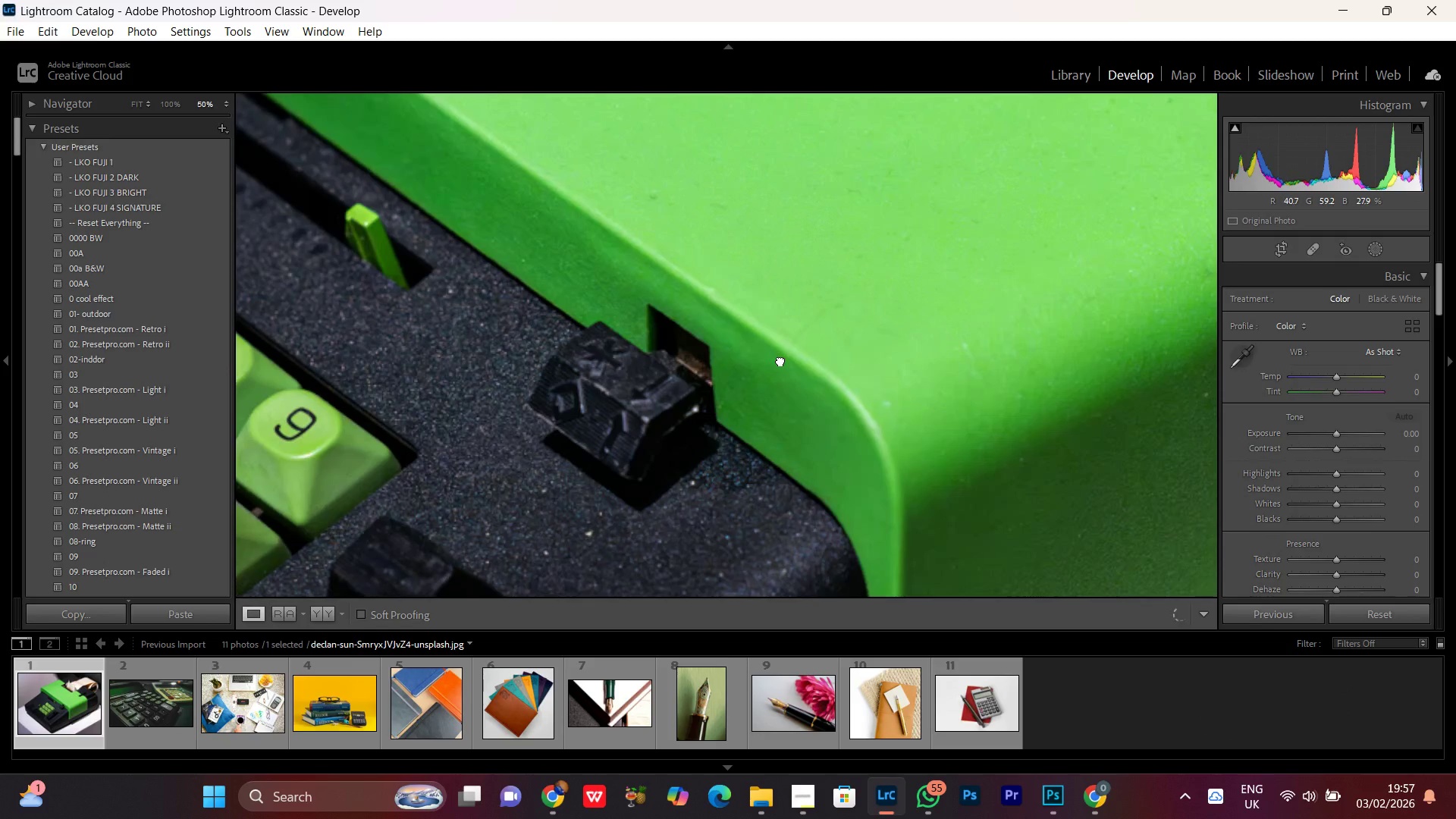 
left_click([780, 360])
 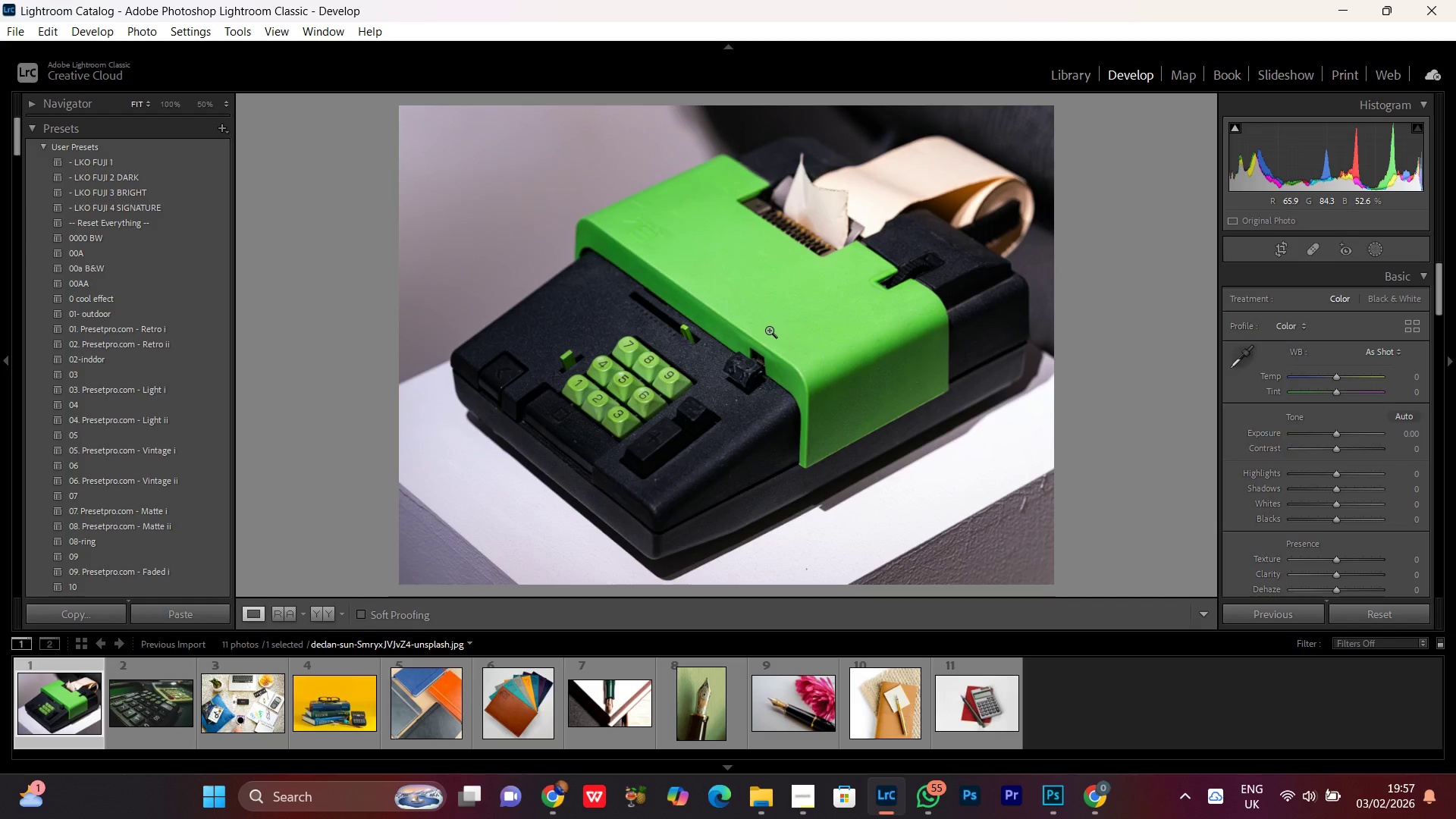 
double_click([709, 349])
 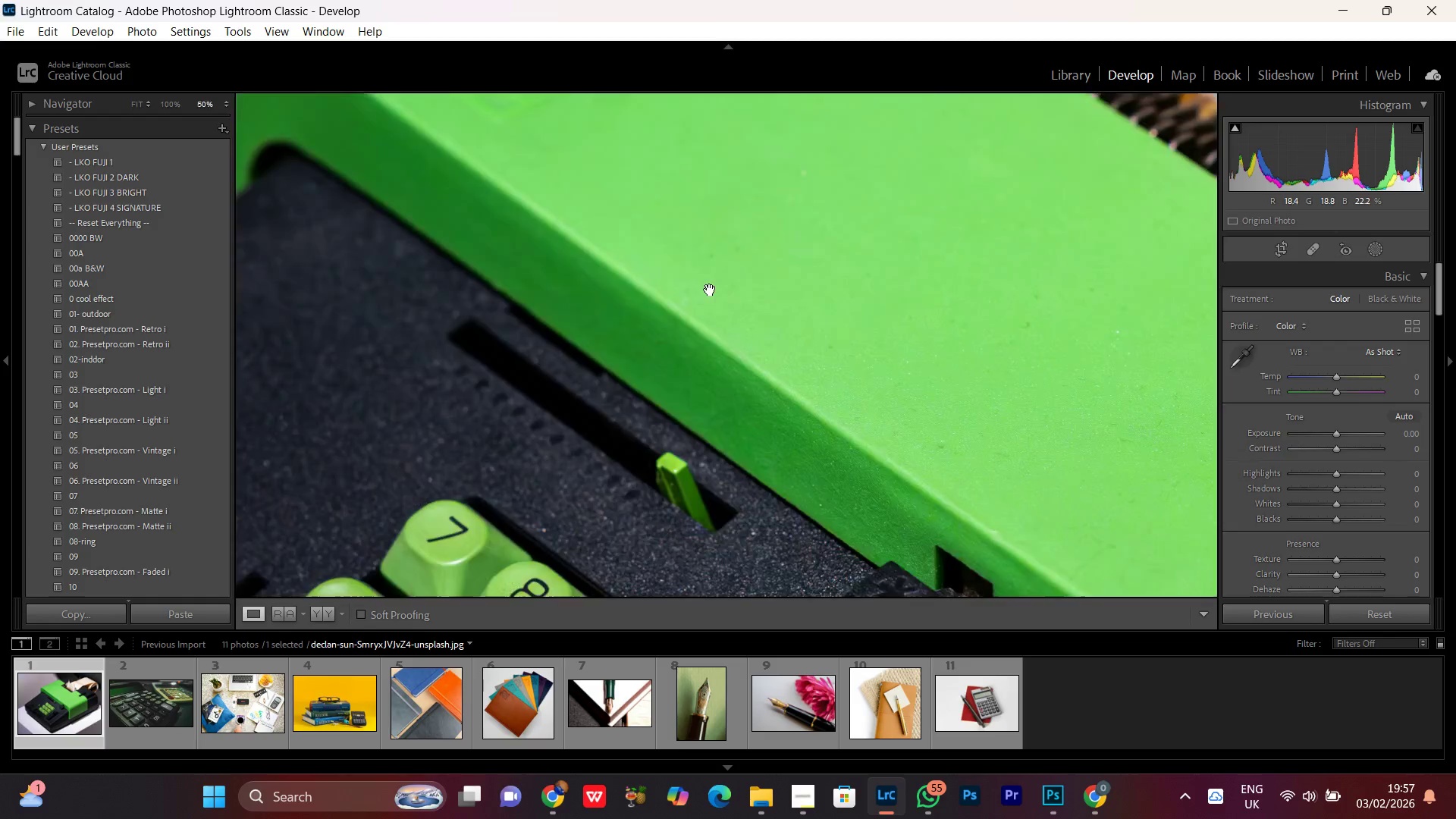 
triple_click([720, 297])
 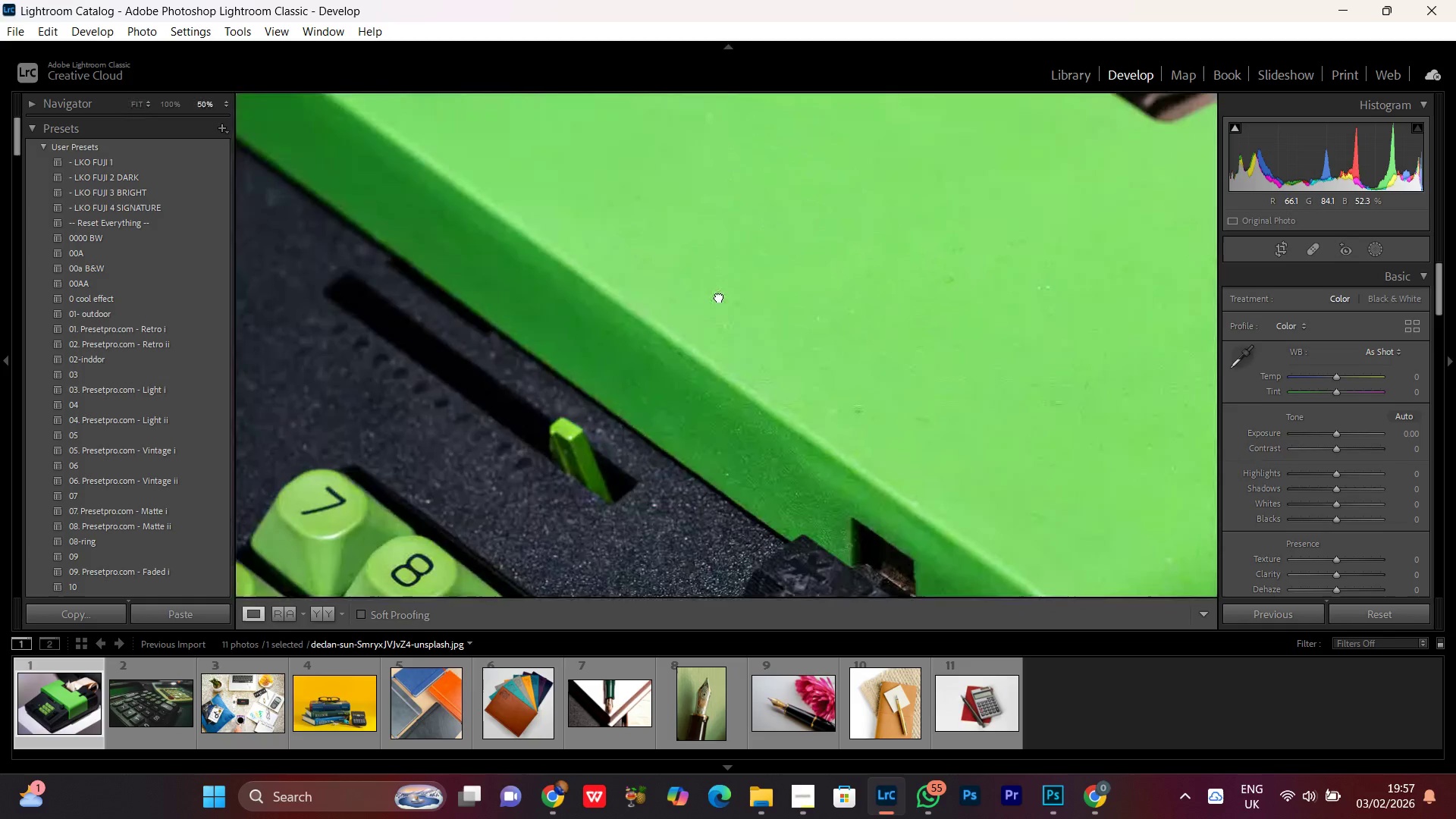 
triple_click([719, 297])
 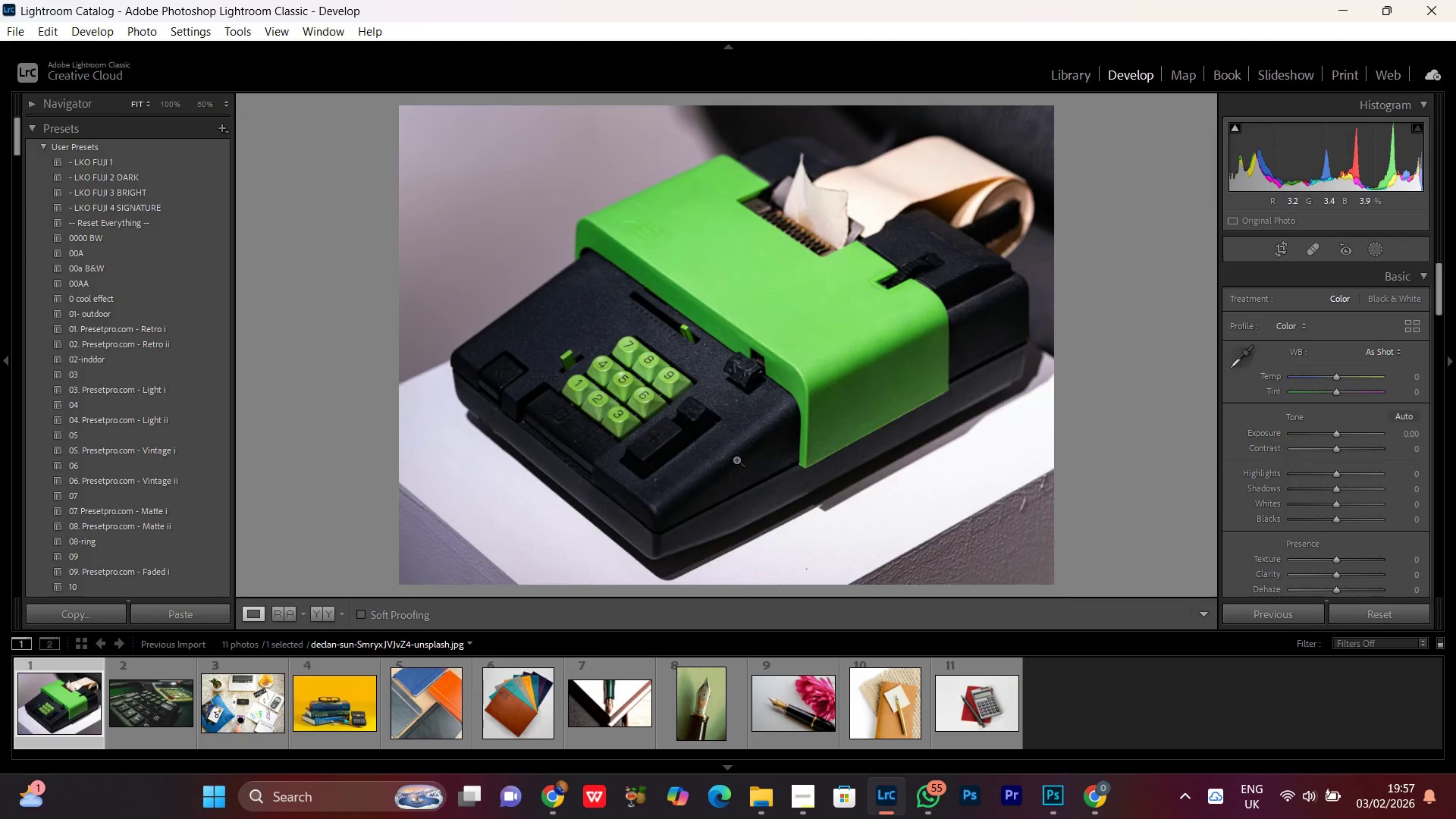 
left_click([736, 460])
 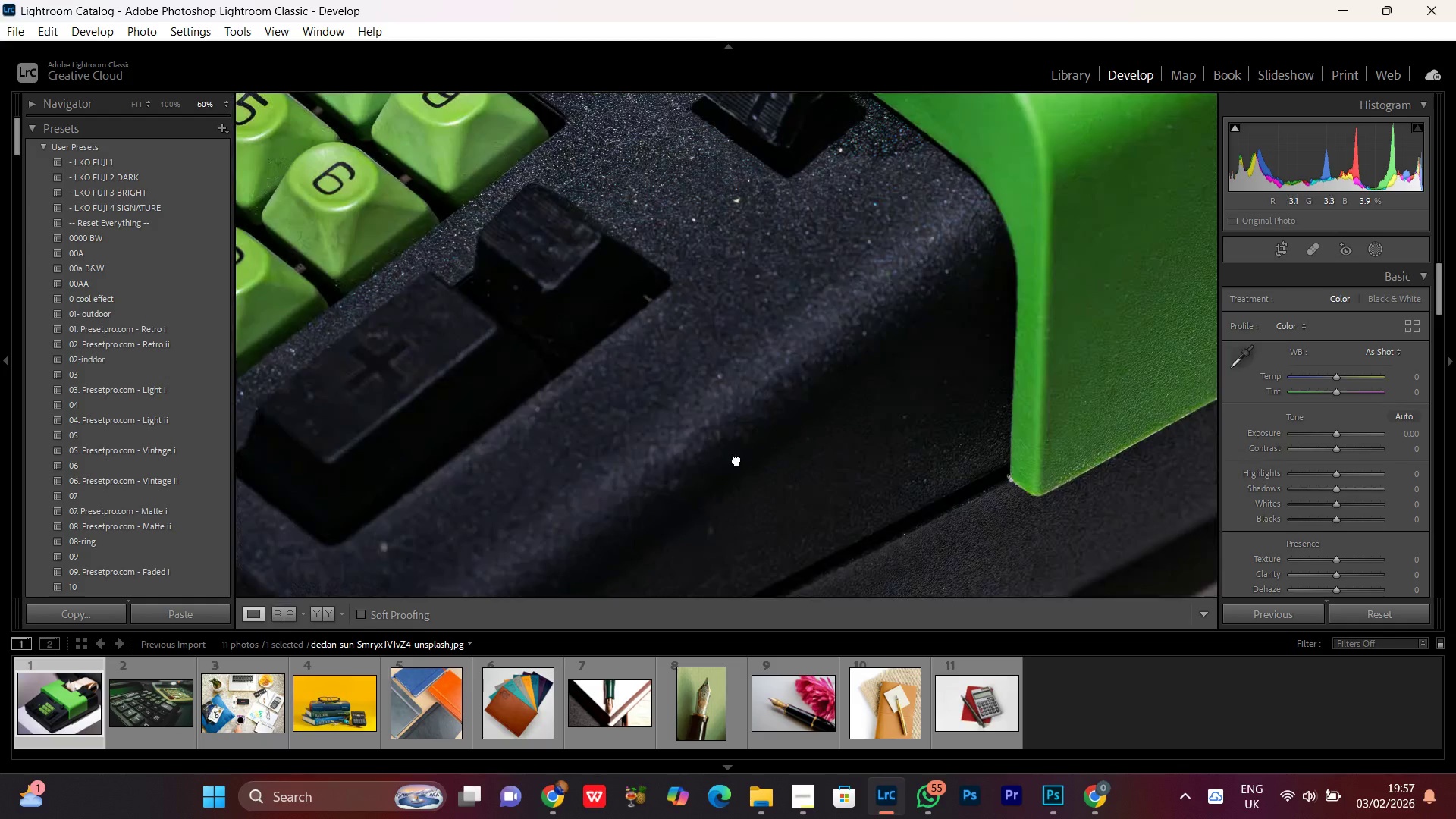 
left_click([736, 460])
 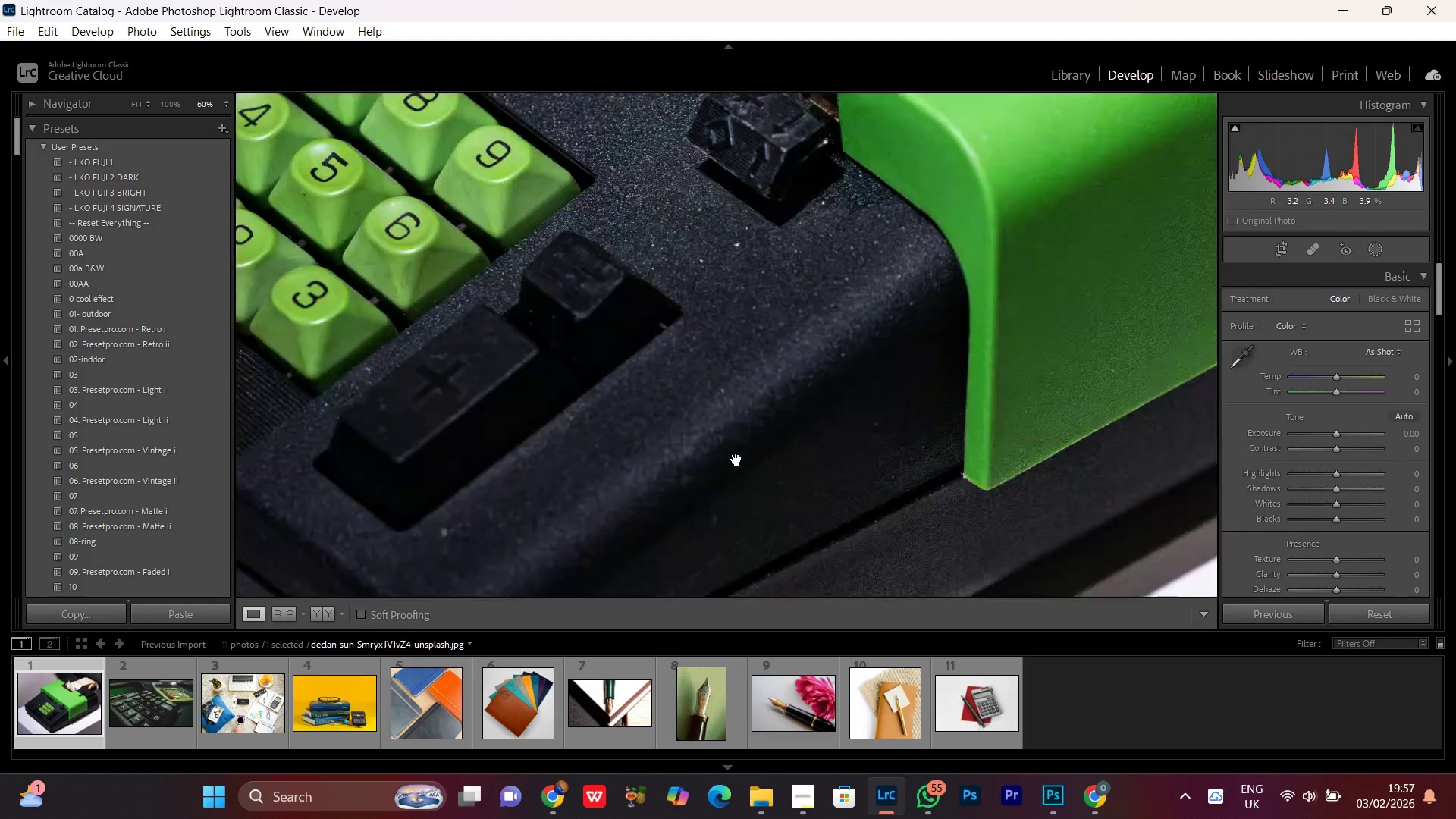 
double_click([736, 460])
 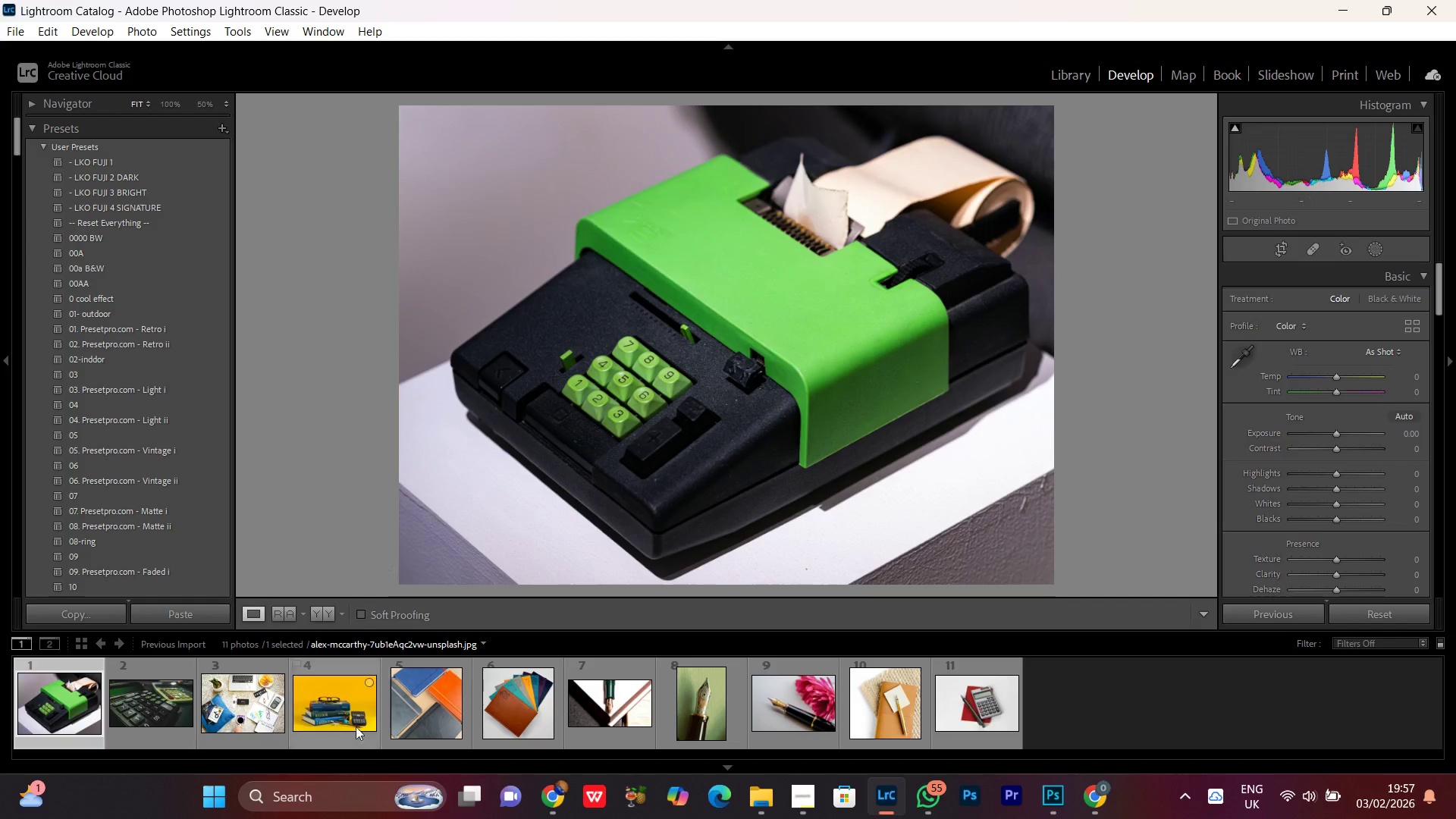 
left_click([352, 720])
 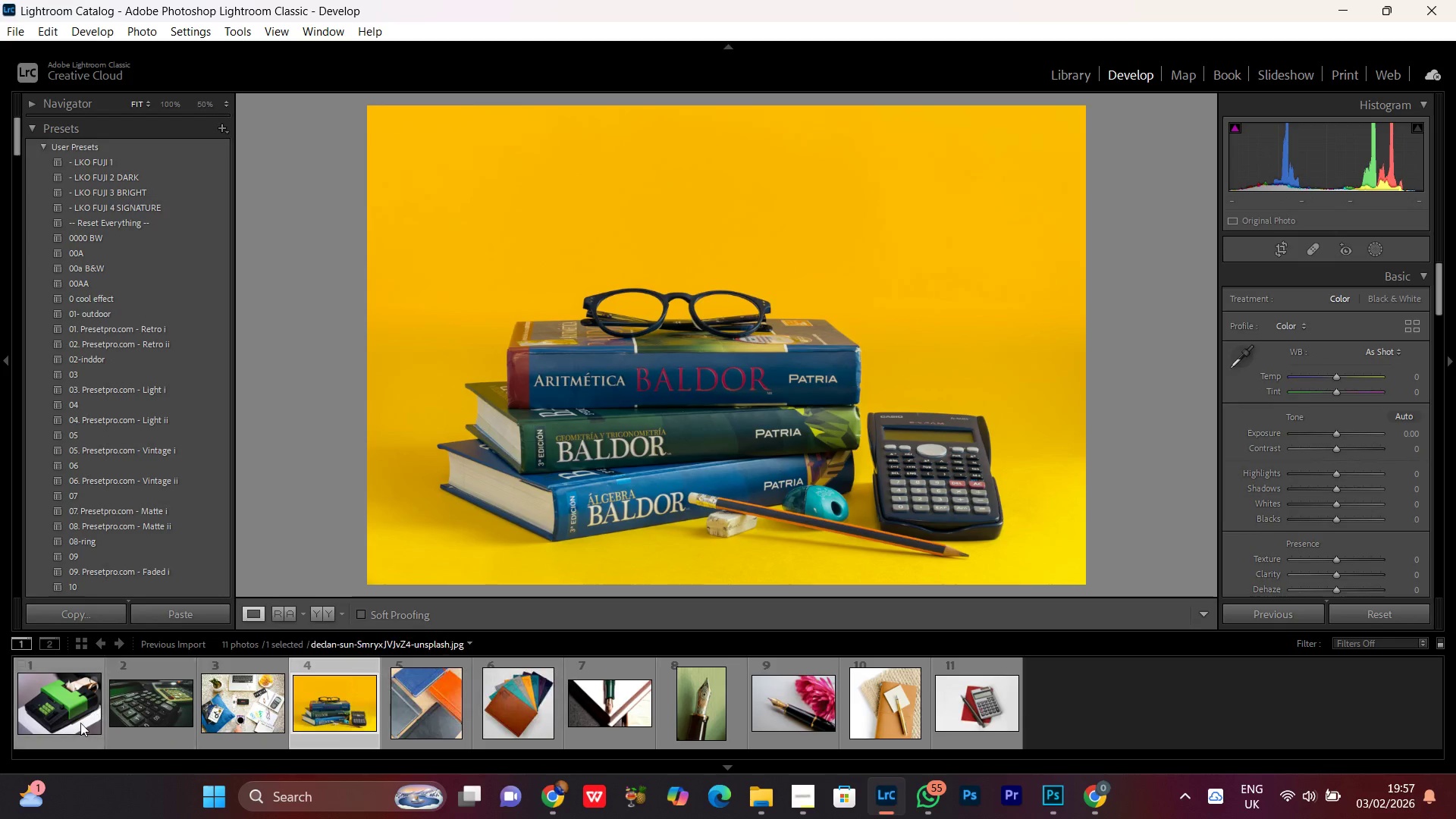 
left_click([227, 718])
 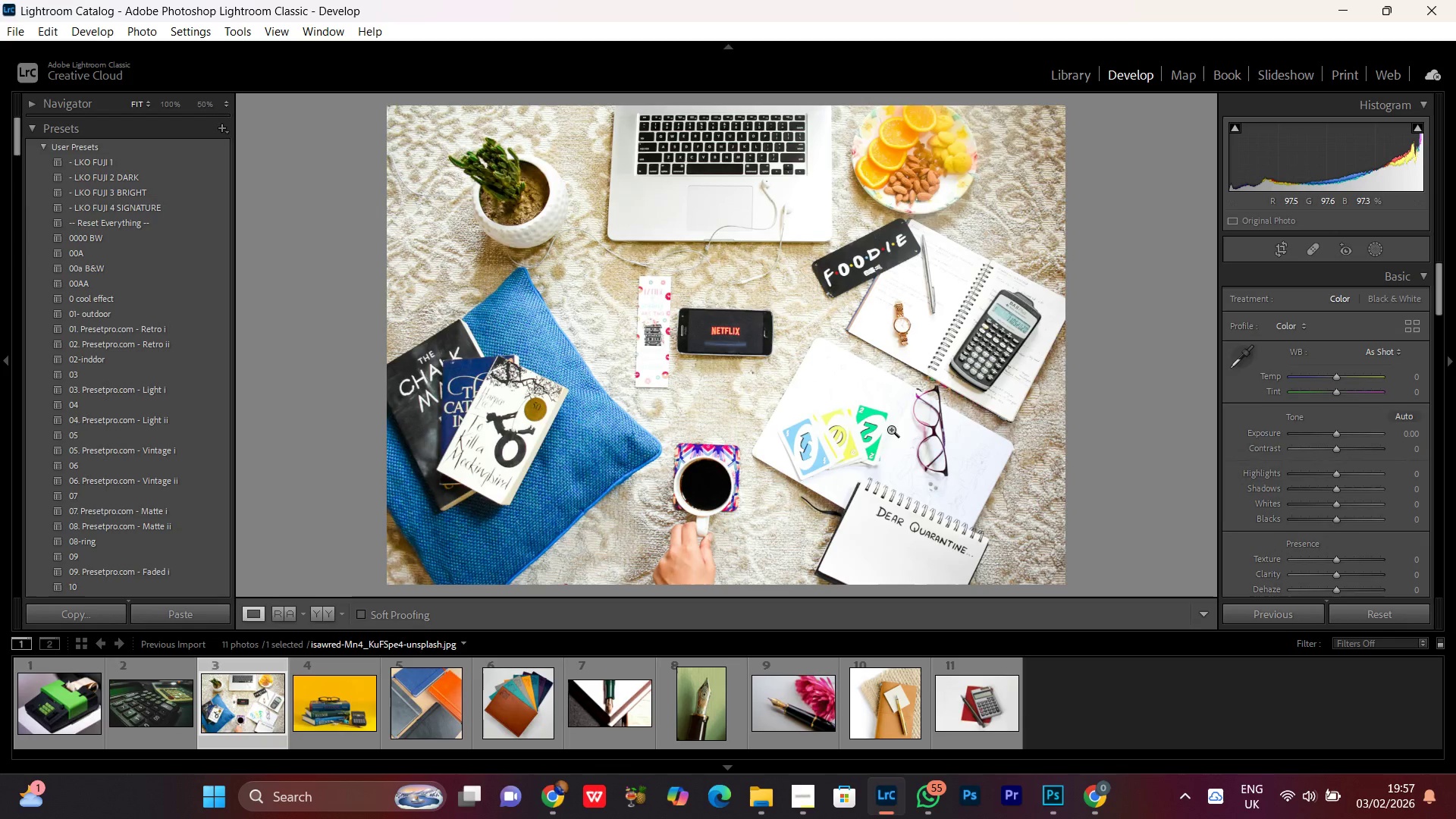 
left_click([701, 340])
 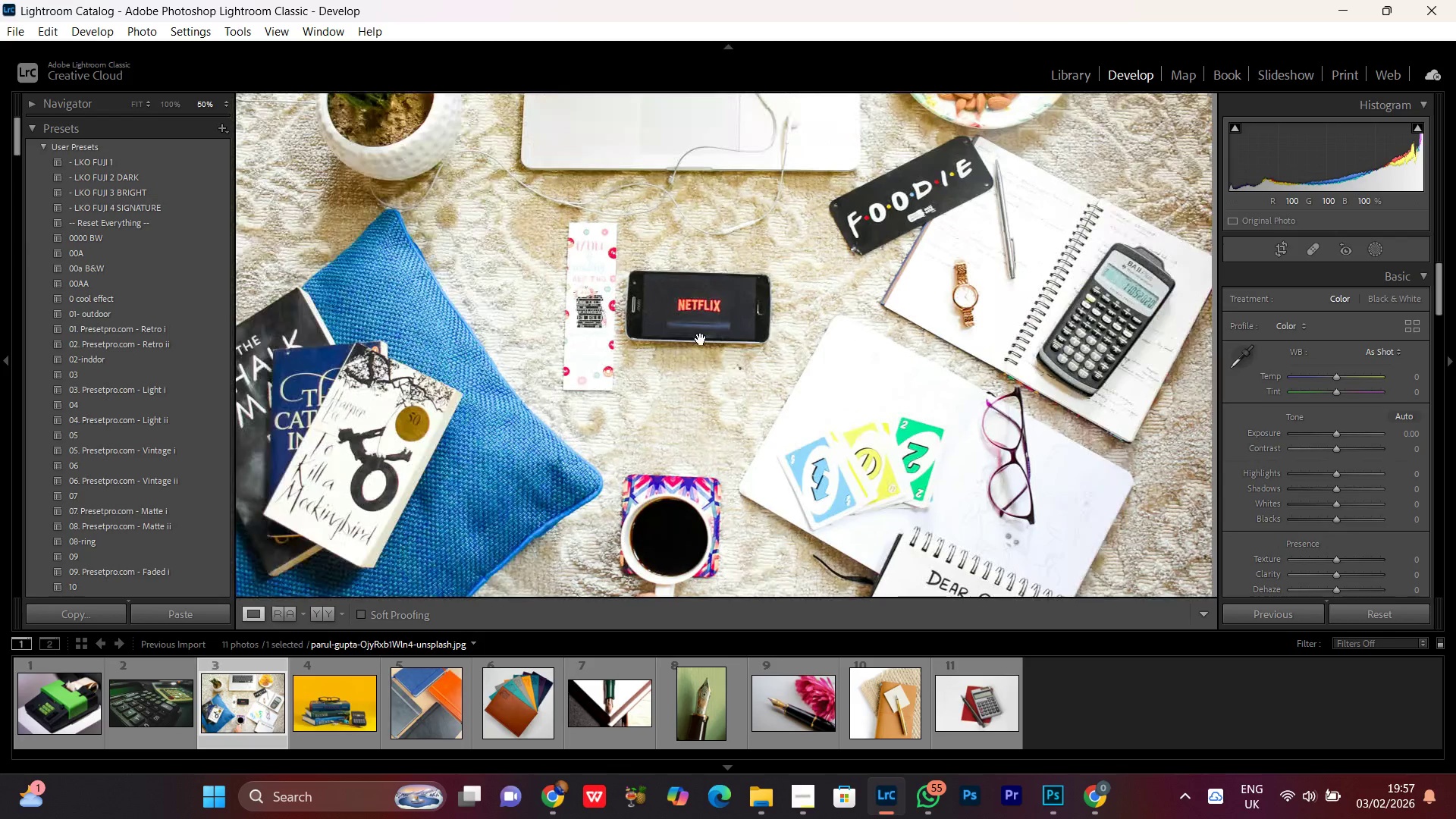 
triple_click([701, 339])
 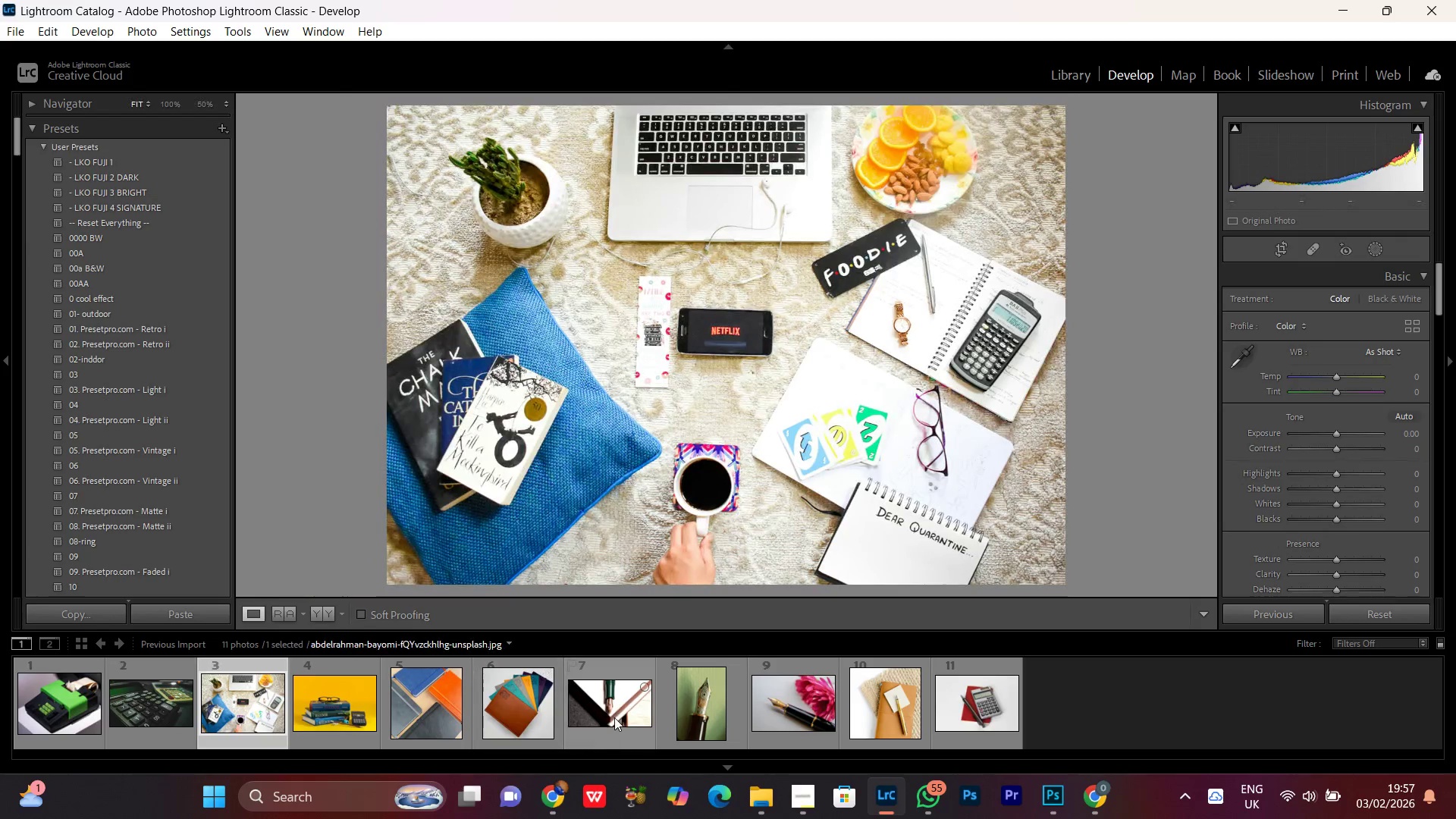 
double_click([614, 717])
 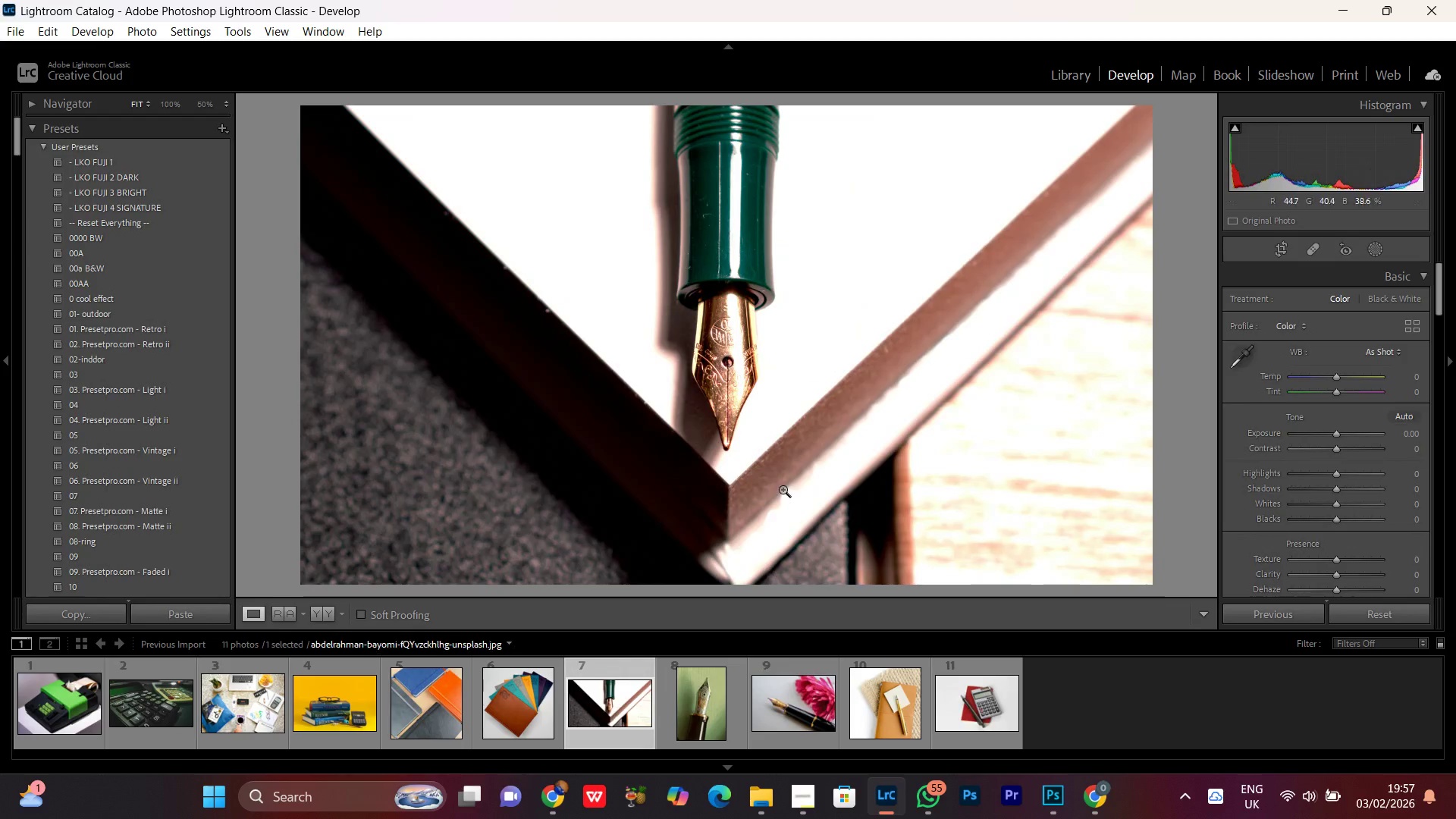 
wait(6.47)
 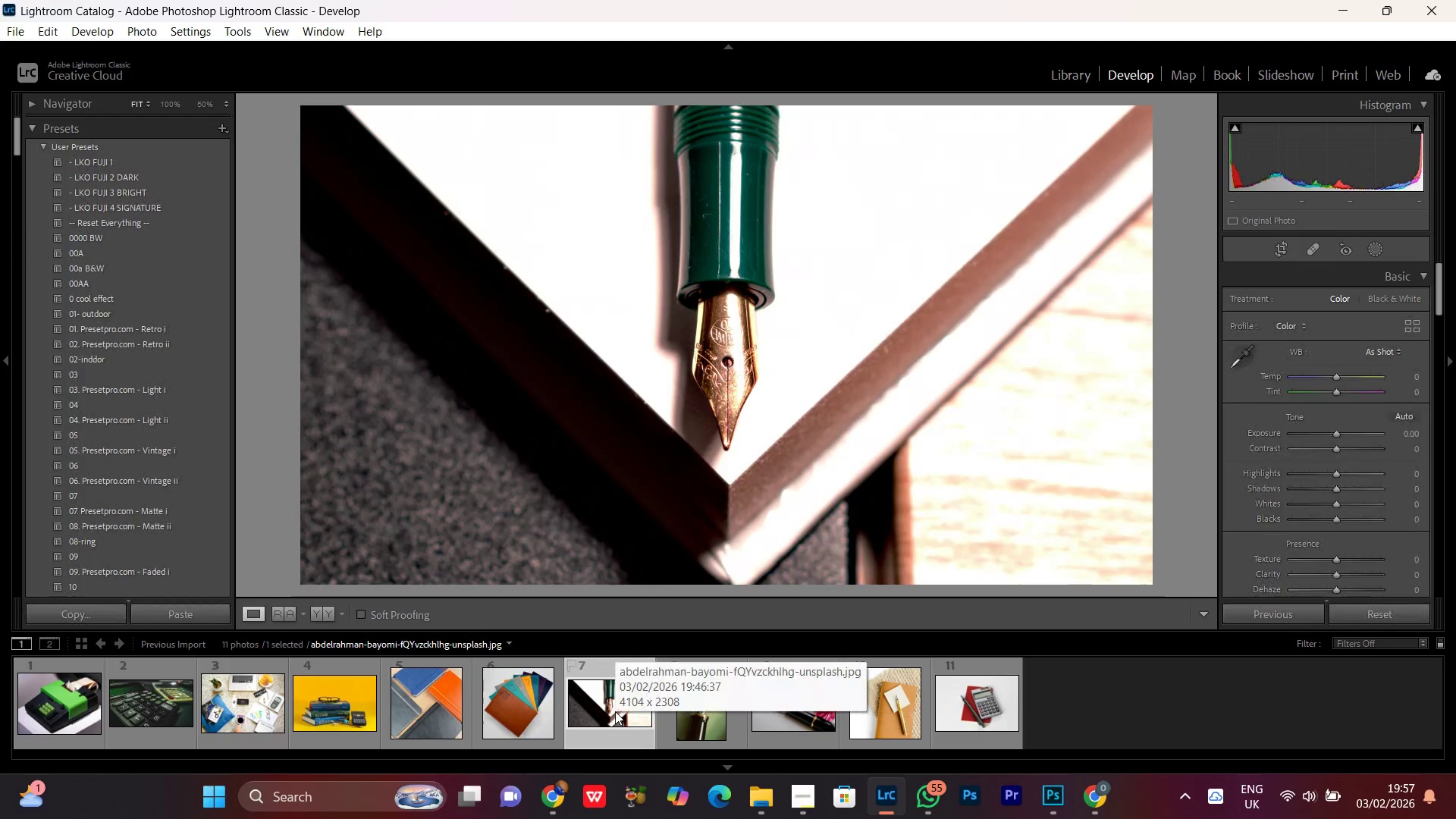 
double_click([885, 726])
 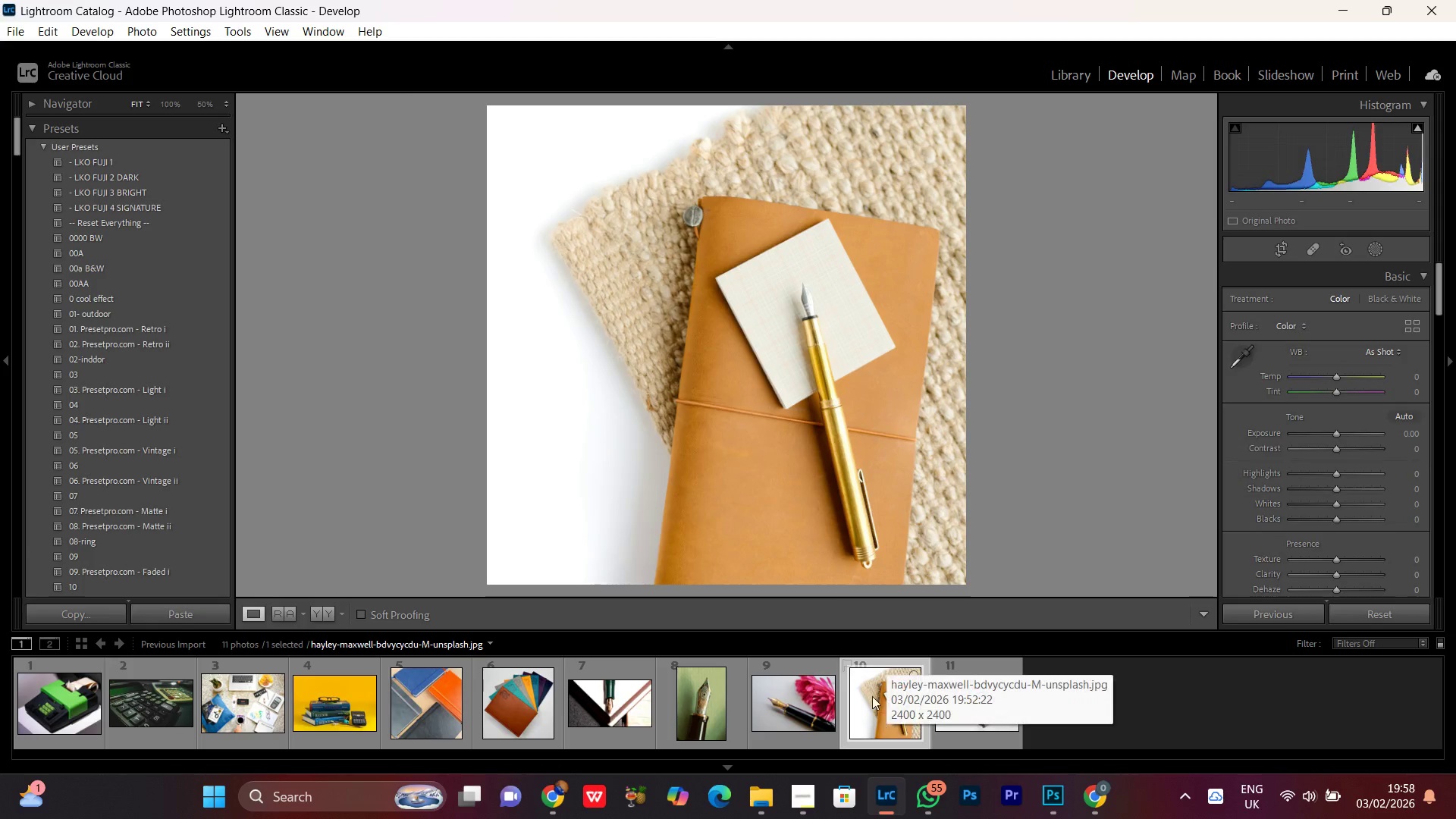 
left_click([825, 352])
 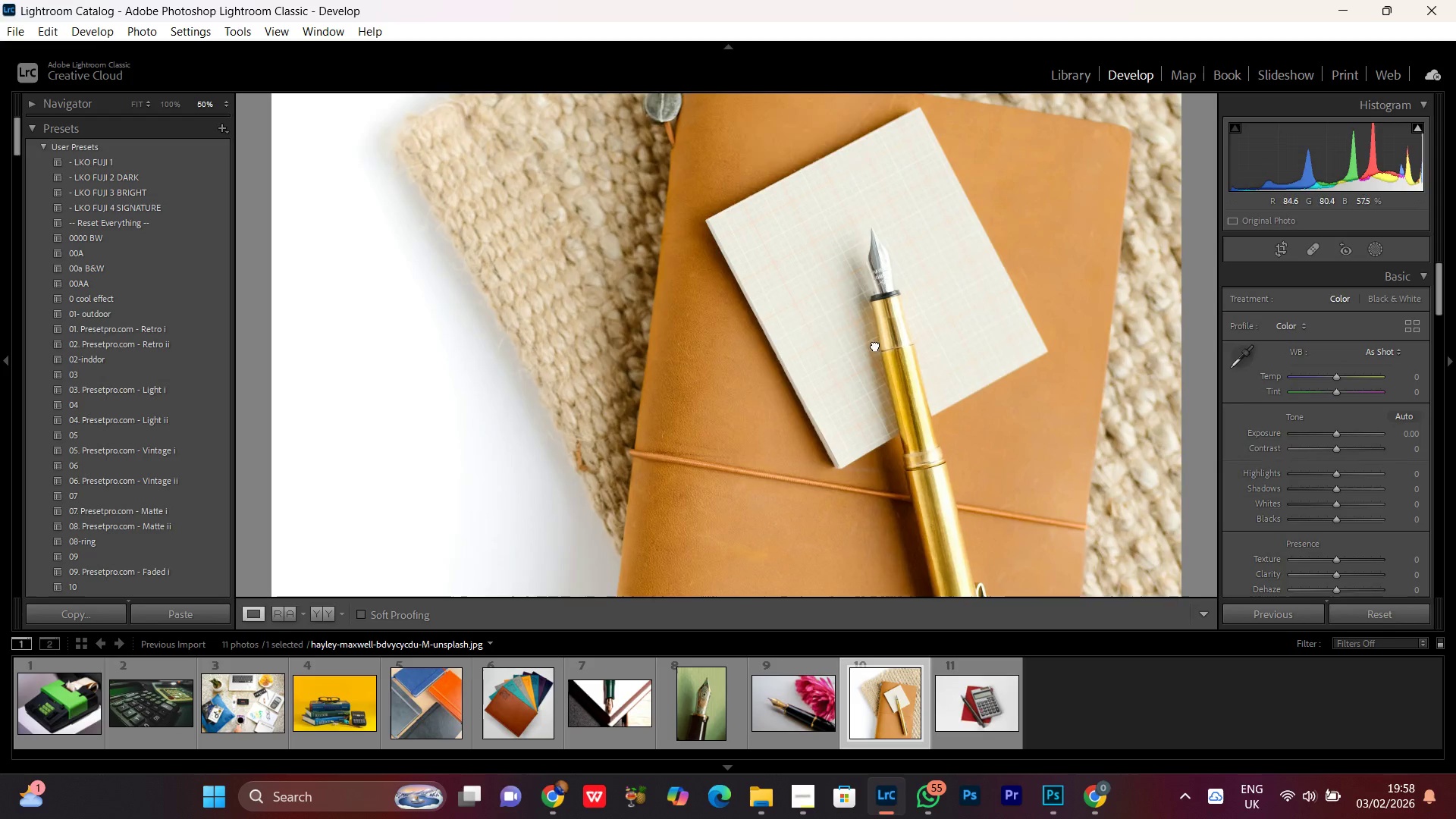 
left_click_drag(start_coordinate=[883, 338], to_coordinate=[726, 469])
 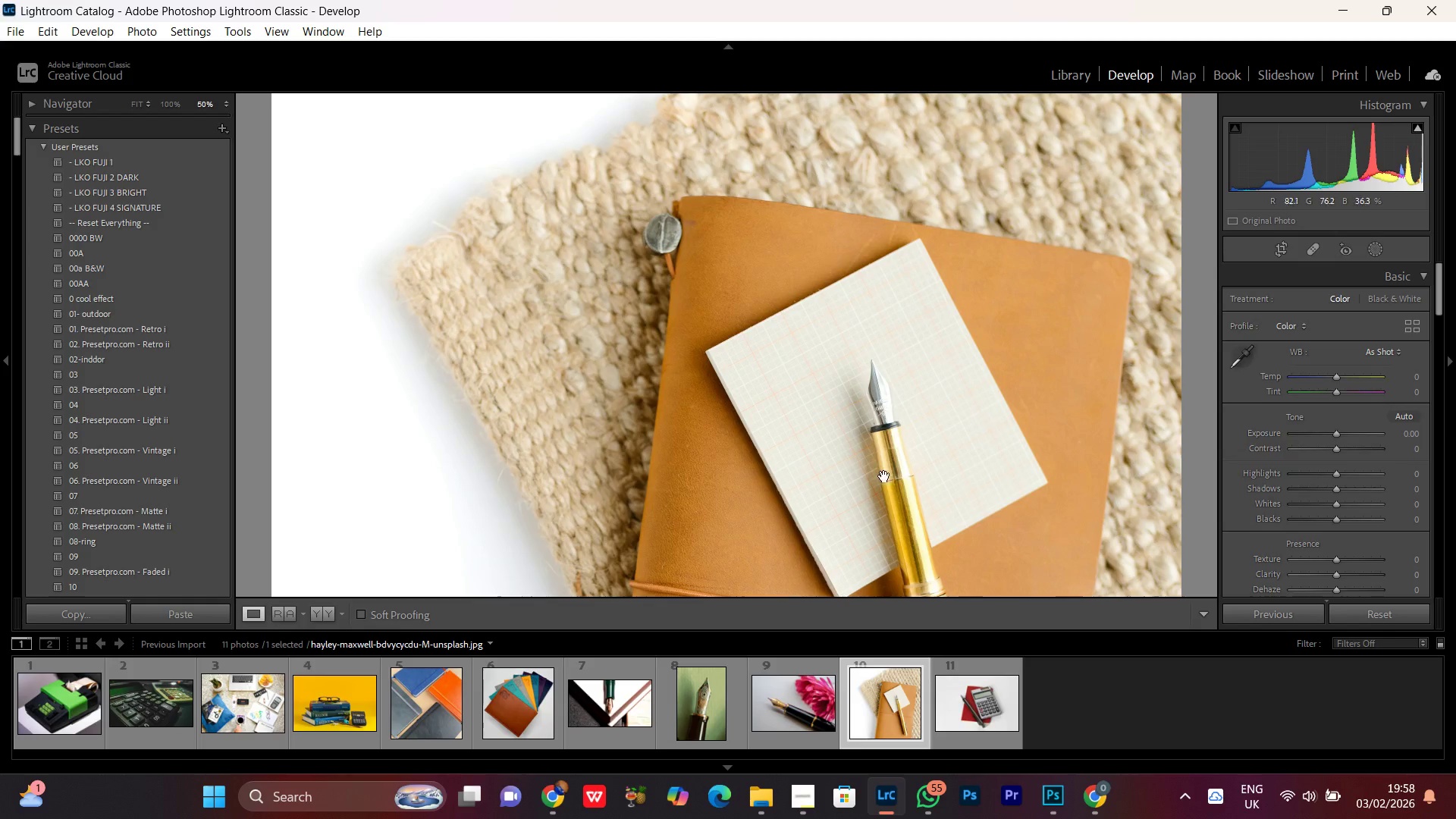 
key(Control+Equal)
 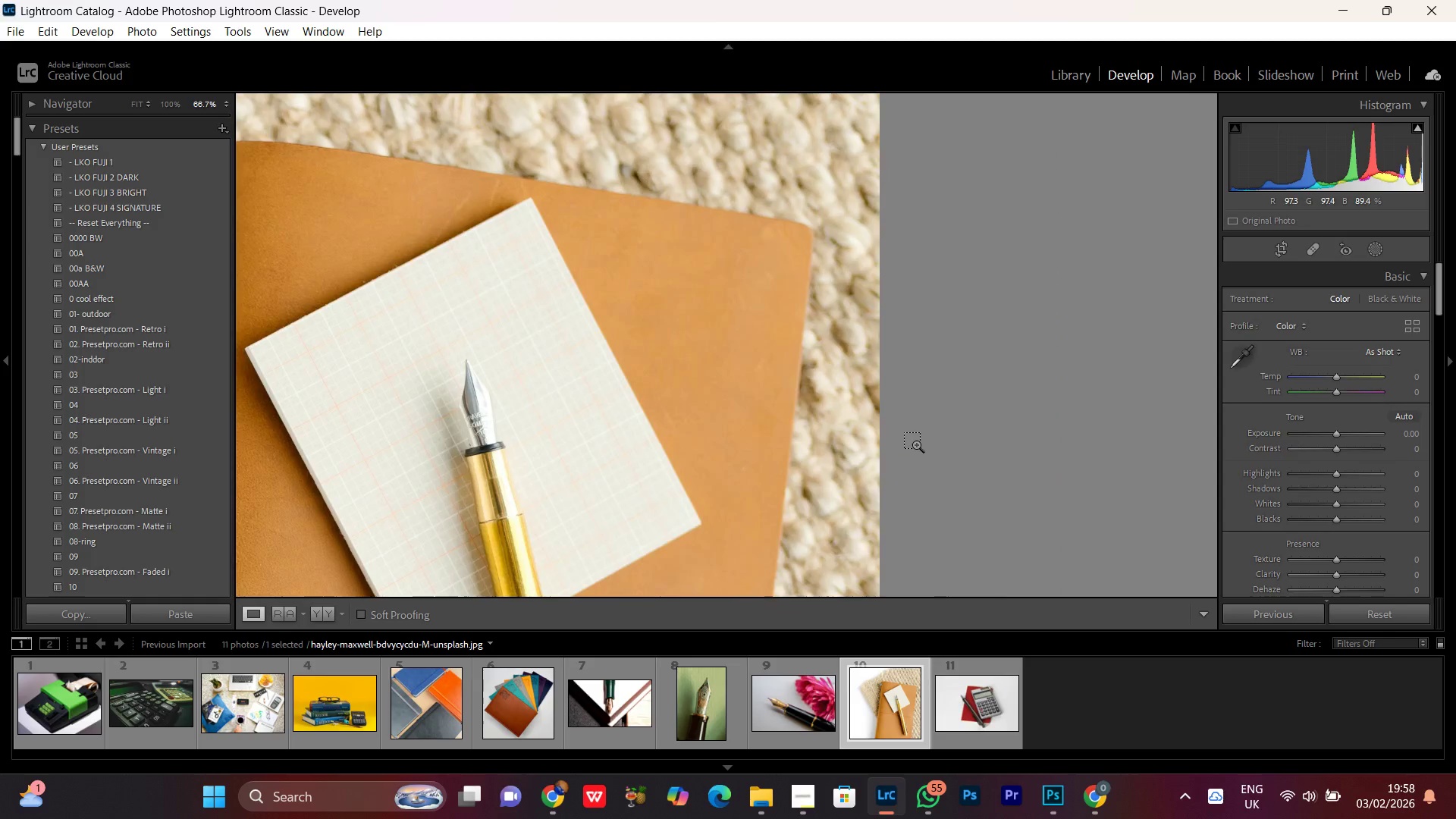 
key(Control+Equal)
 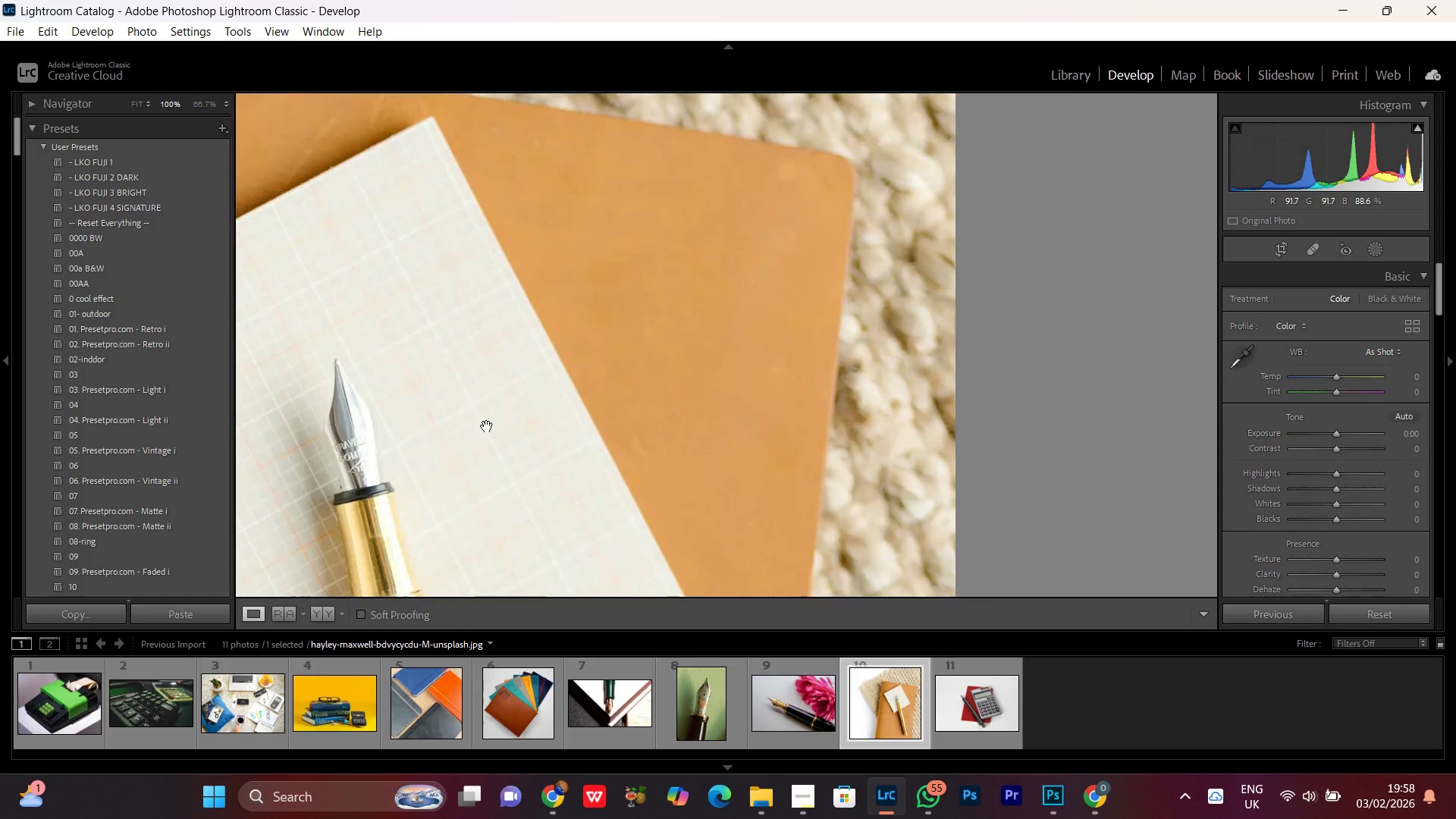 
left_click_drag(start_coordinate=[456, 413], to_coordinate=[804, 289])
 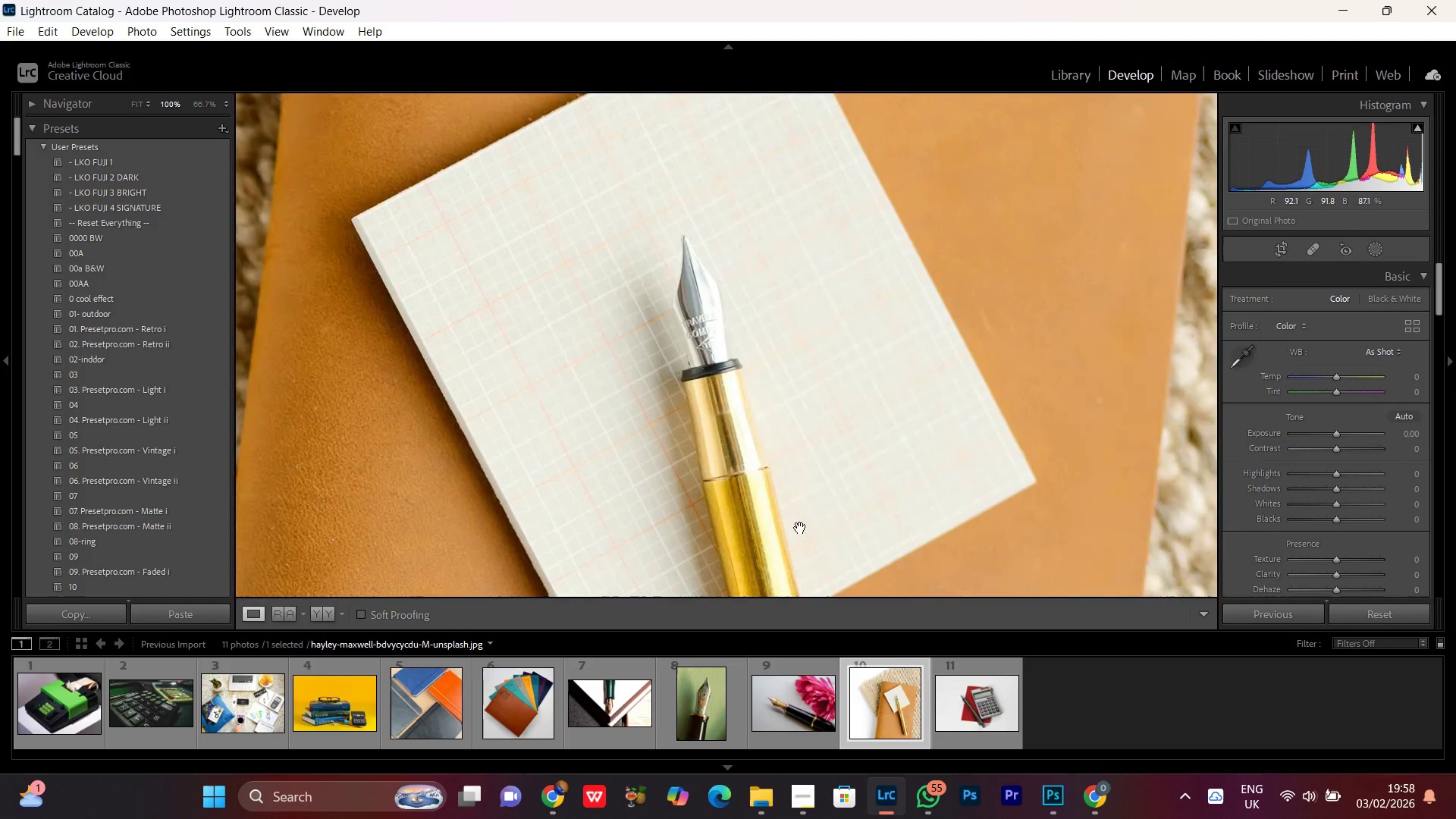 
key(Control+Equal)
 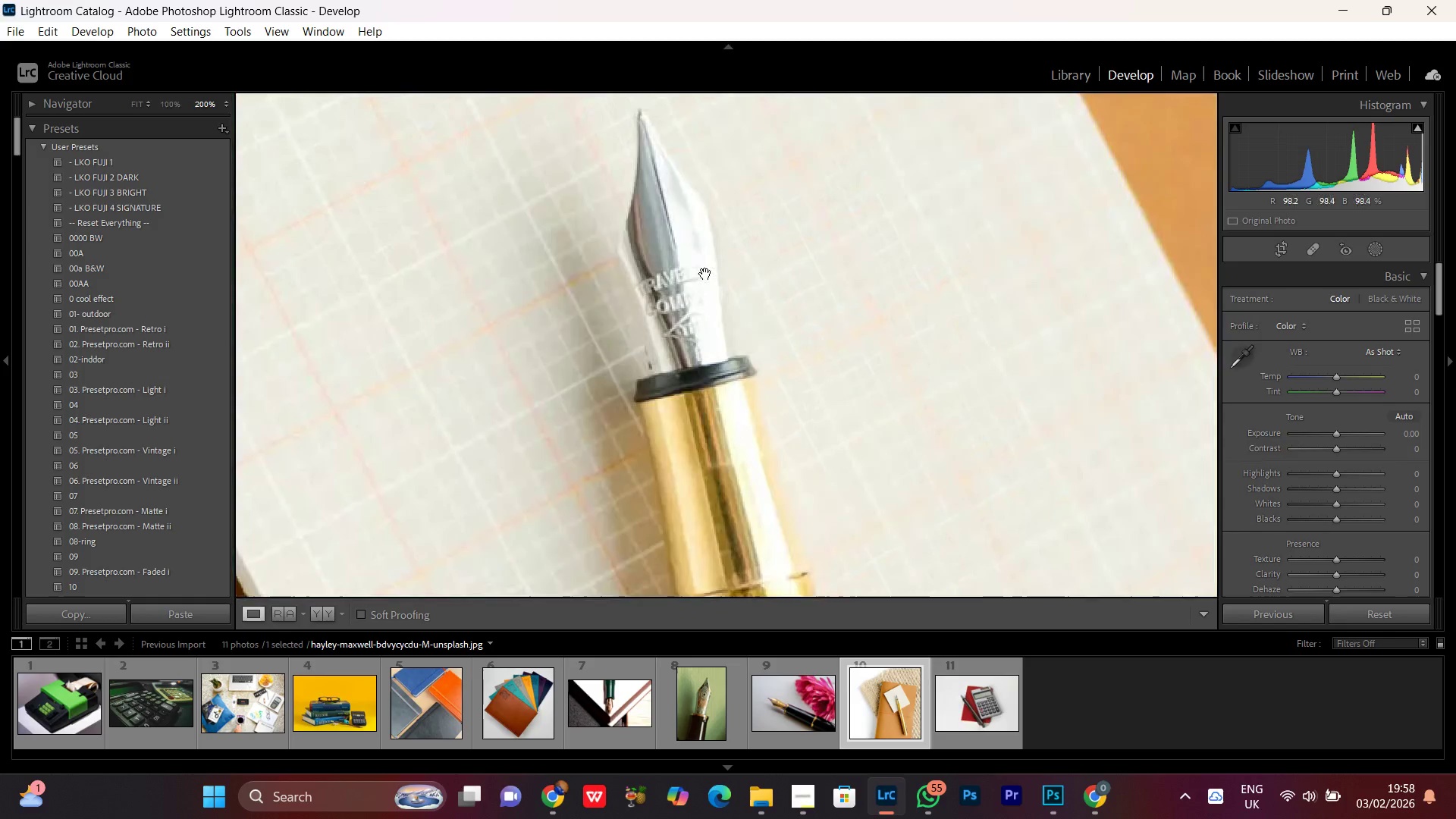 
left_click_drag(start_coordinate=[705, 274], to_coordinate=[727, 350])
 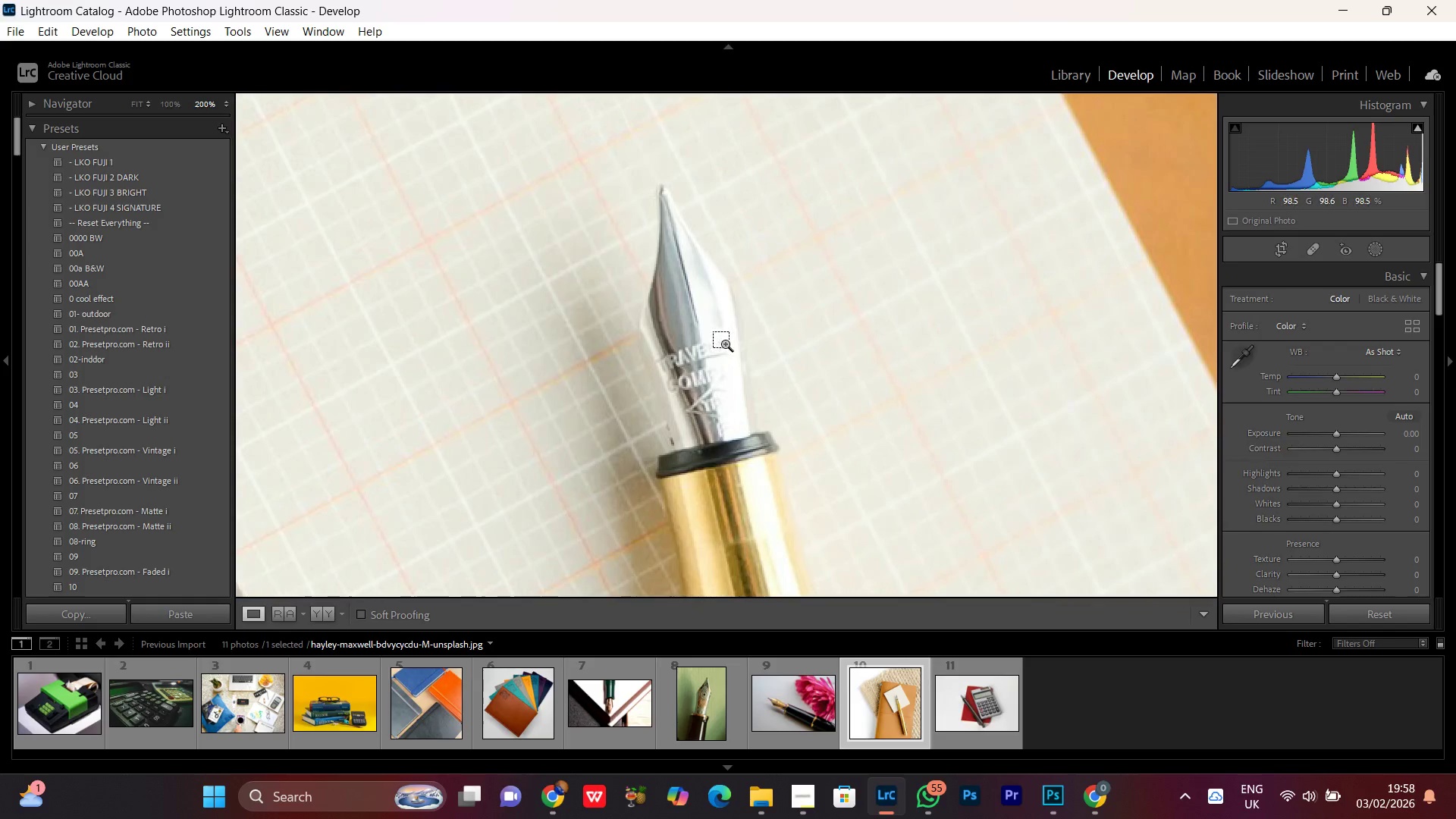 
key(Control+Minus)
 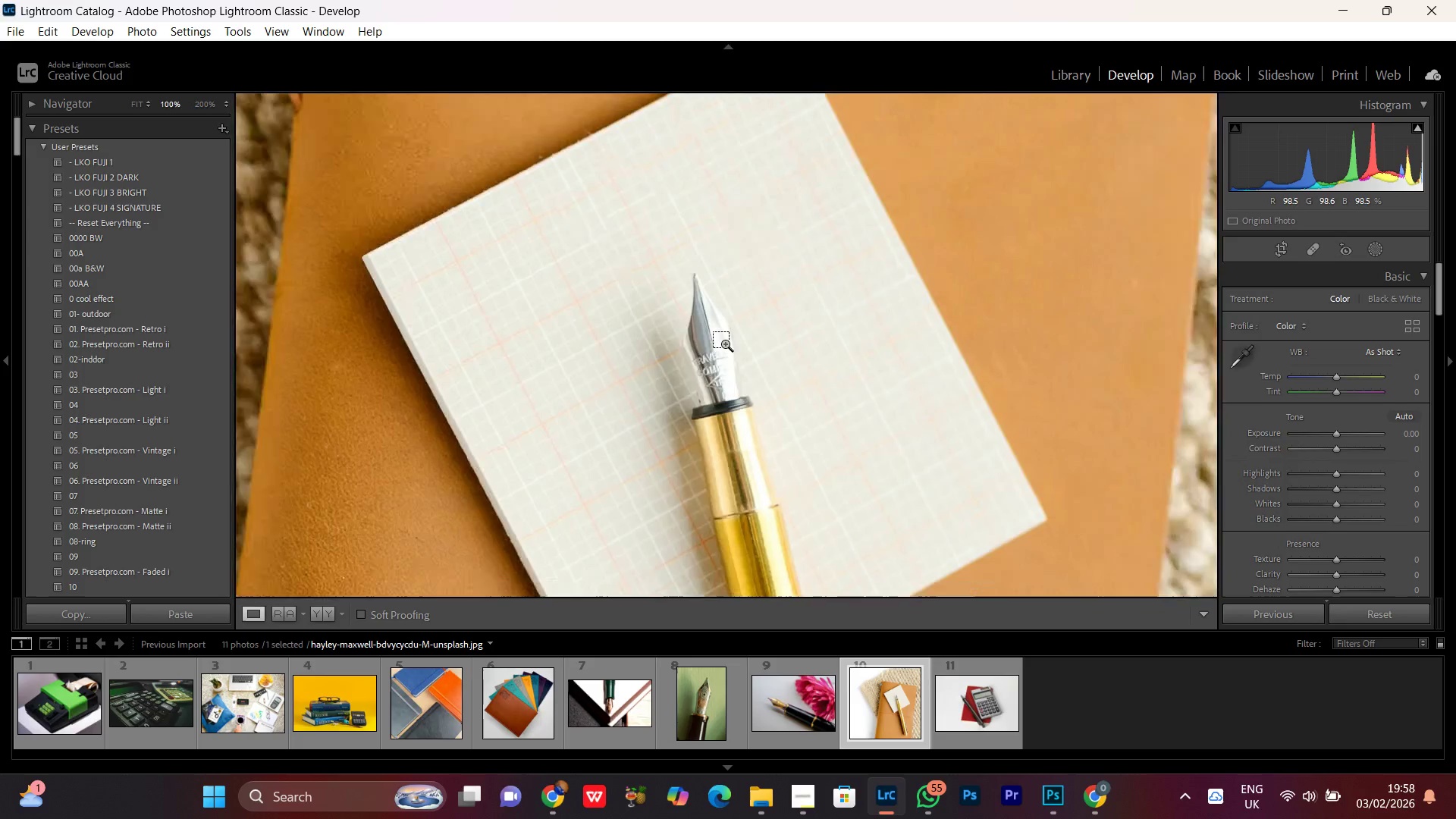 
key(Control+Minus)
 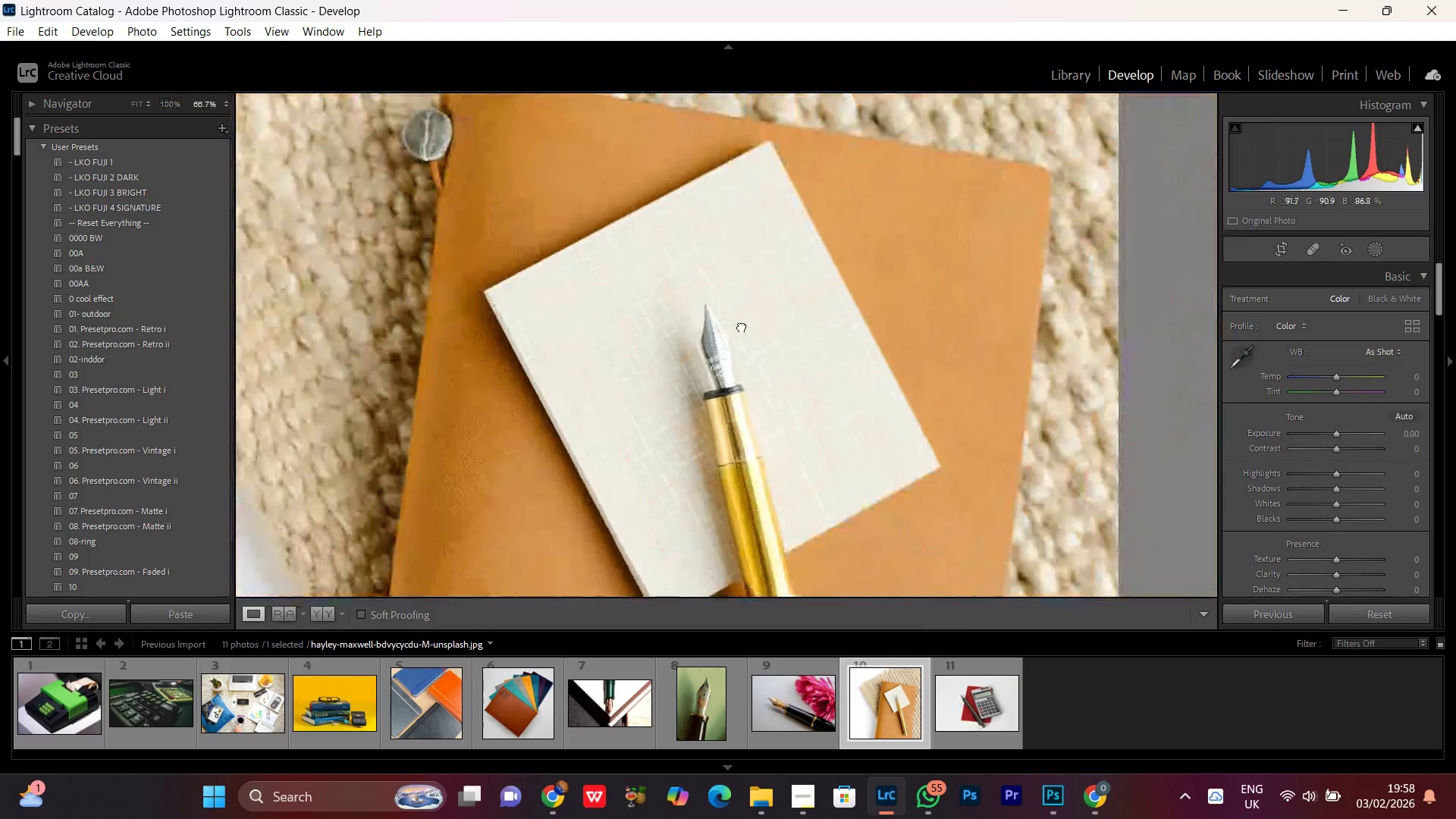 
left_click([742, 326])
 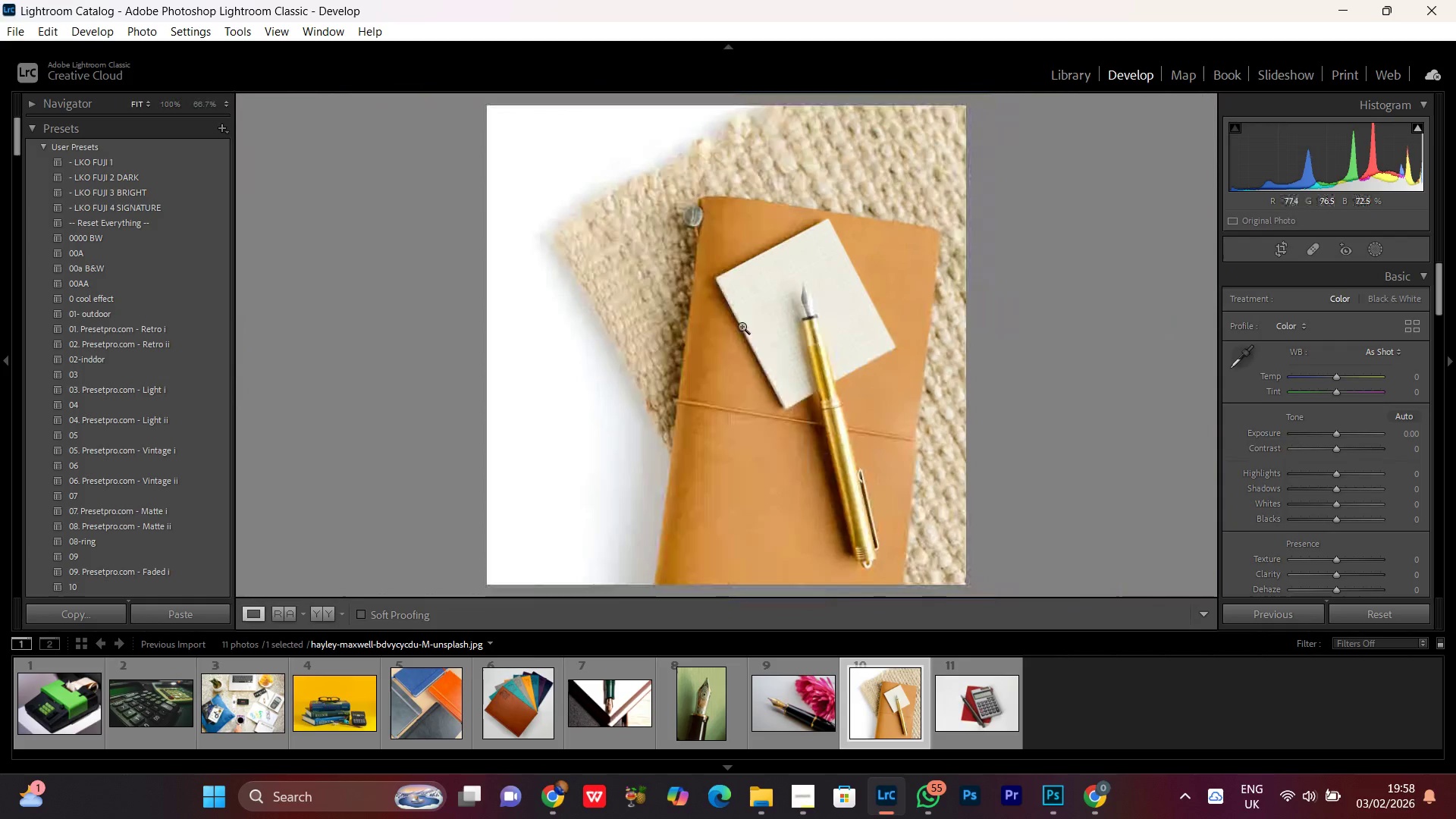 
left_click([742, 326])
 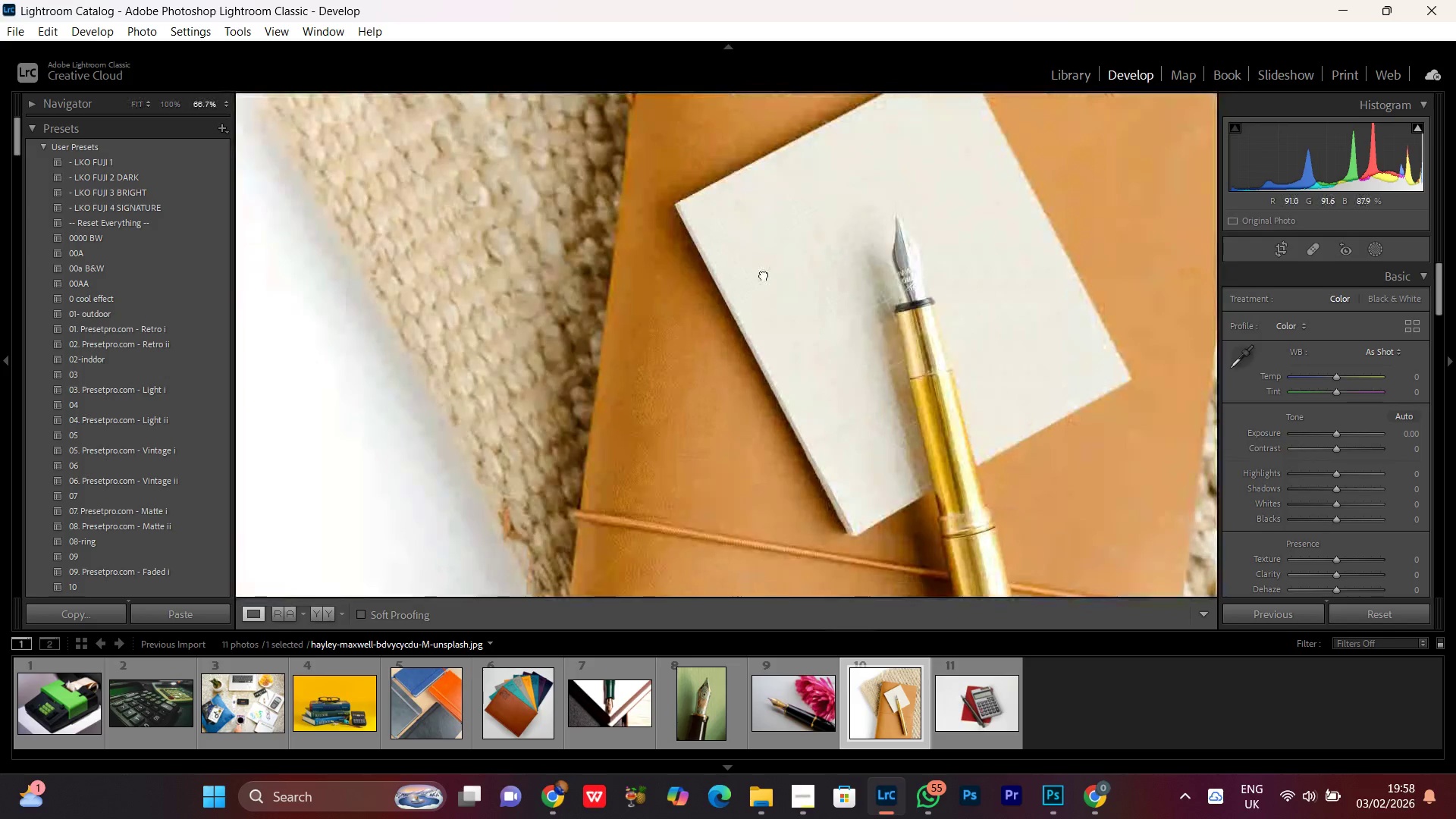 
left_click_drag(start_coordinate=[764, 275], to_coordinate=[576, 346])
 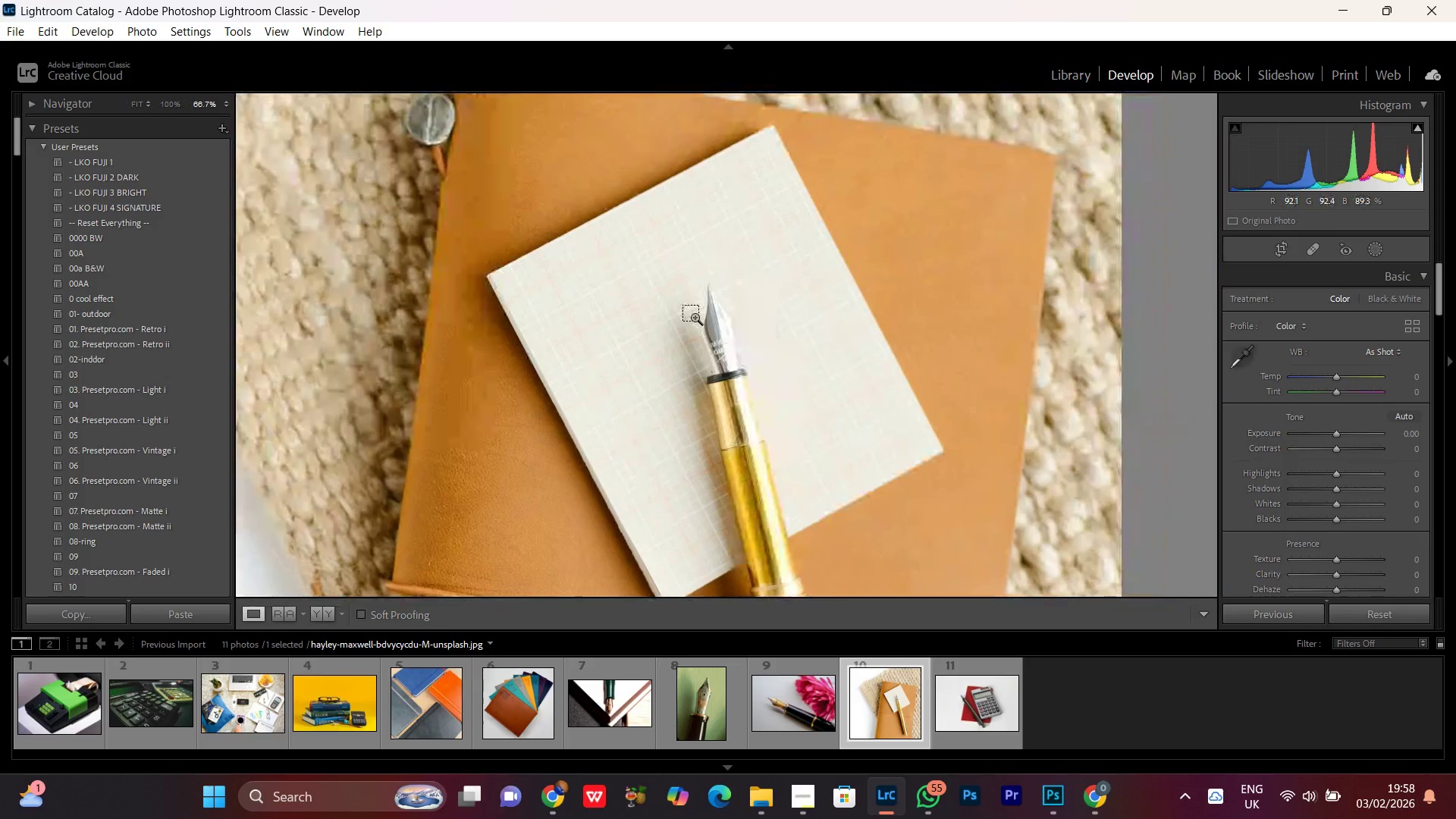 
key(Control+Equal)
 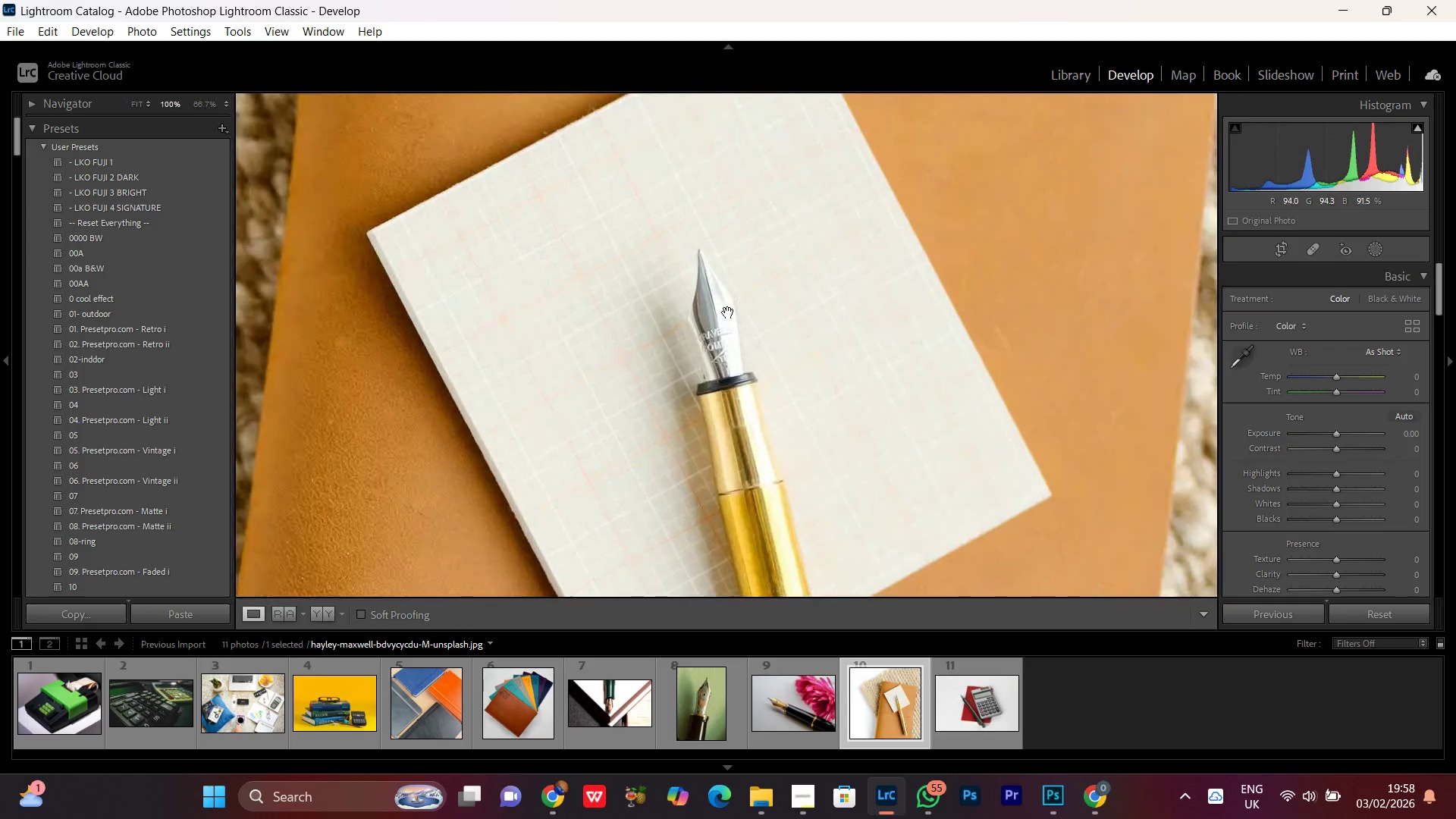 
left_click([727, 312])
 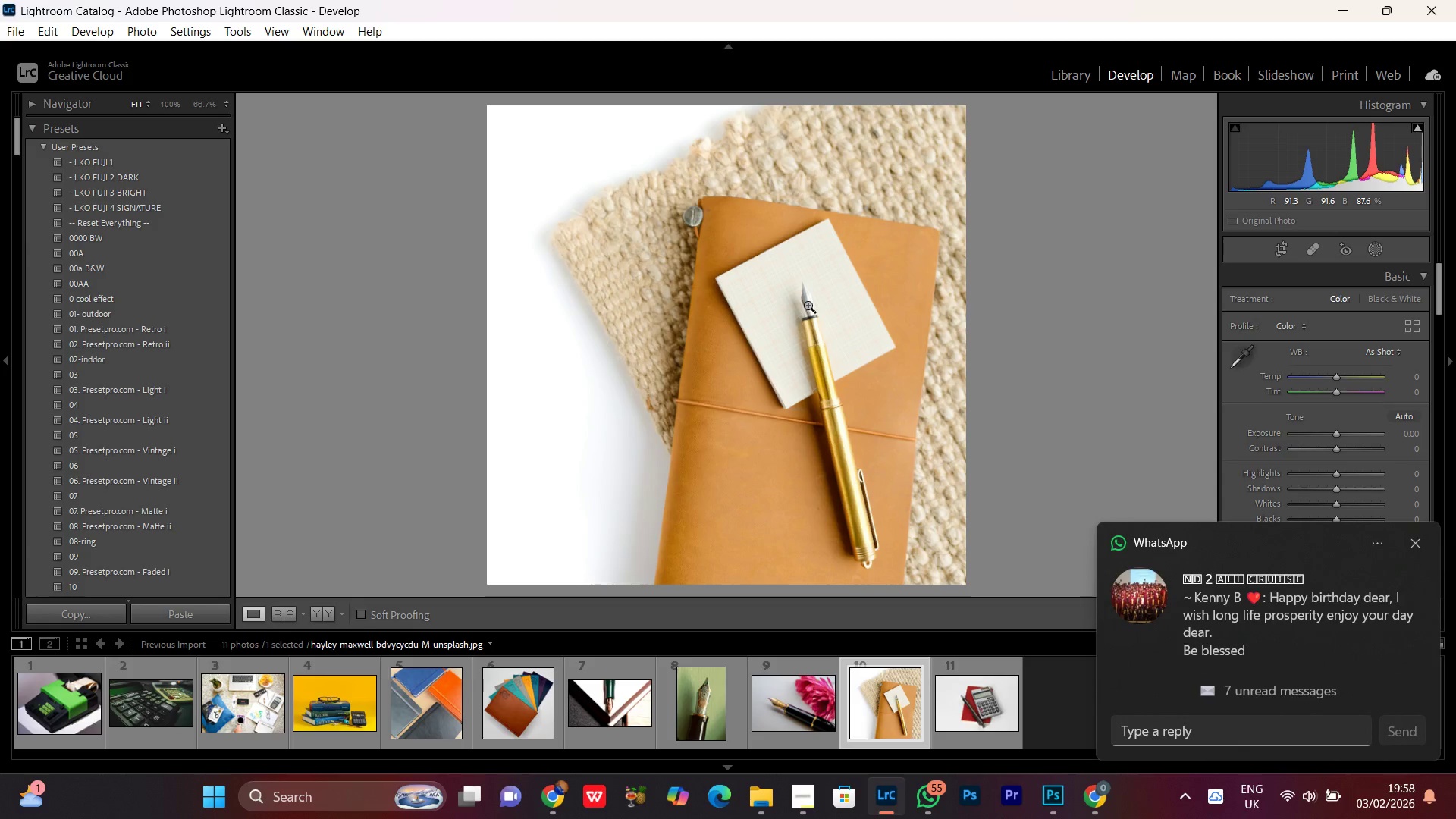 
wait(7.26)
 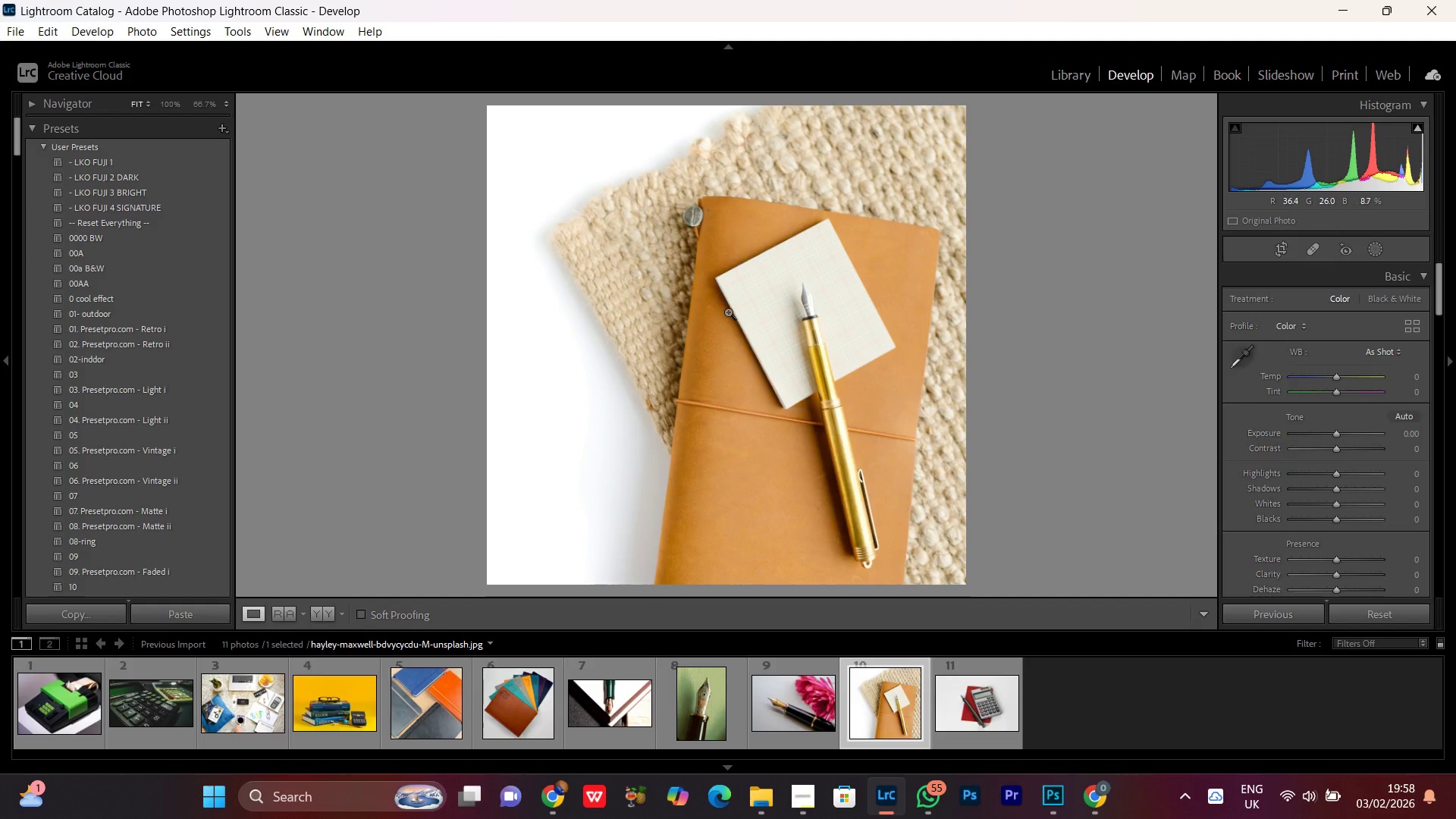 
left_click([805, 296])
 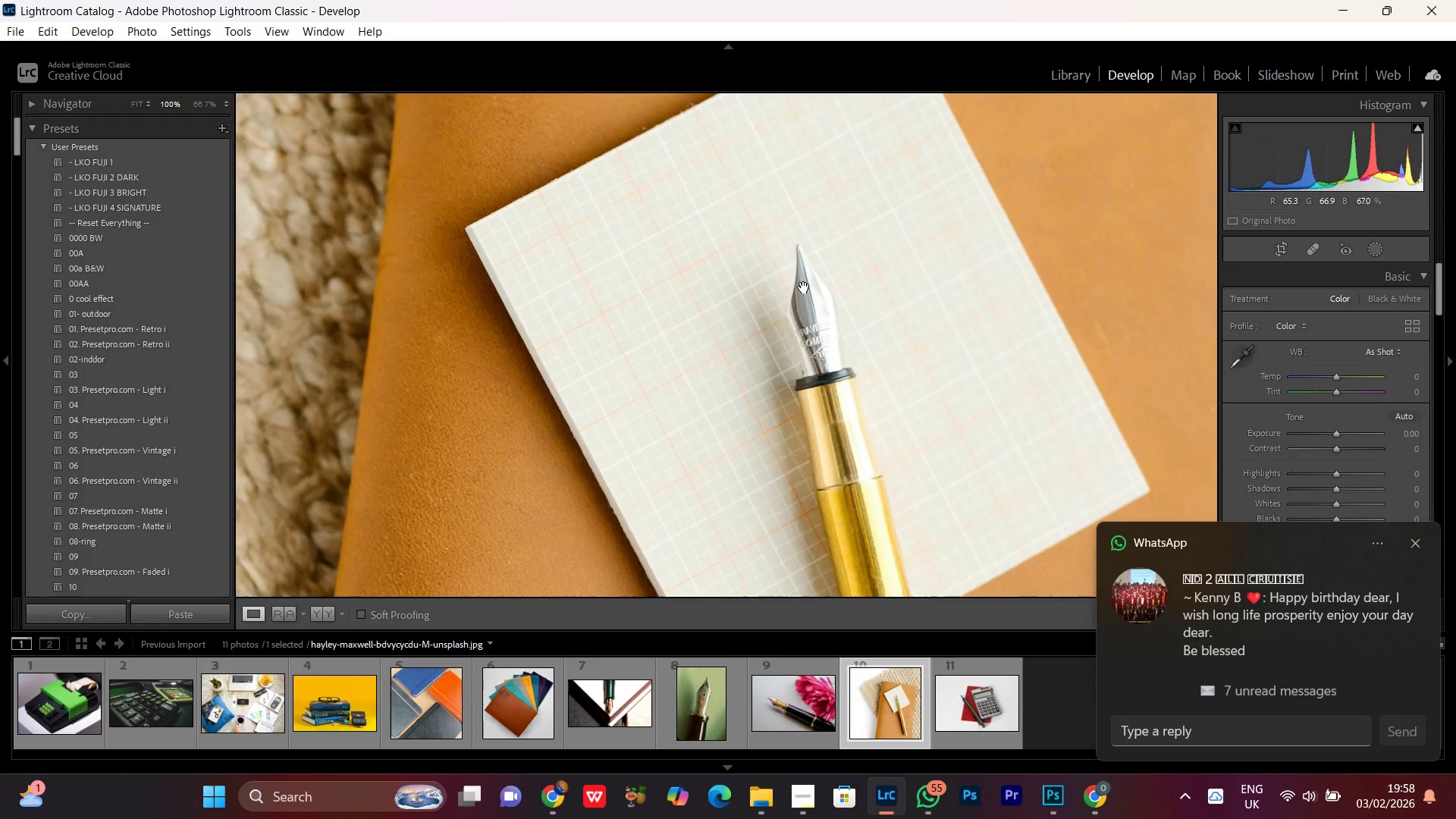 
left_click([804, 287])
 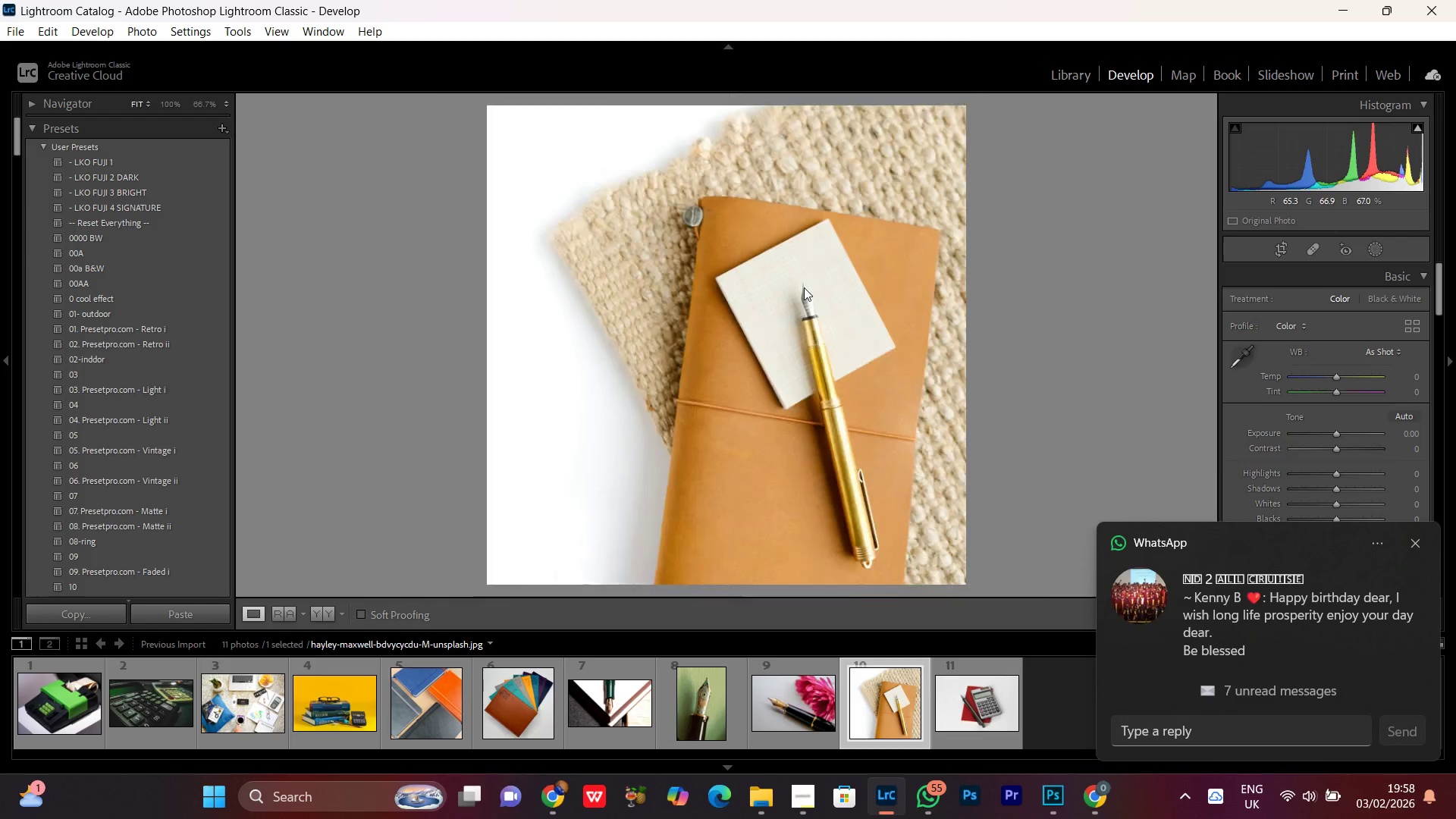 
left_click([804, 287])
 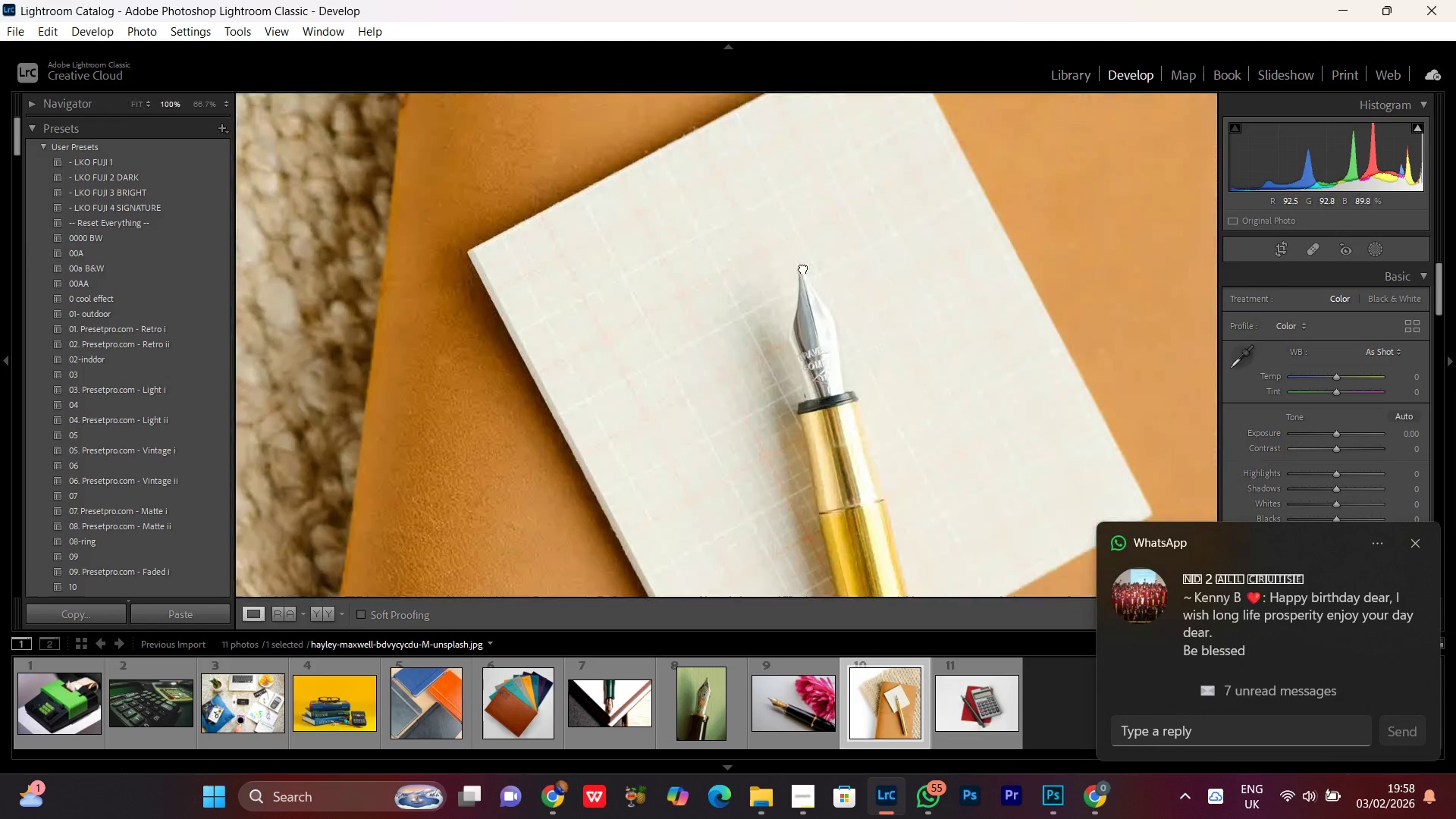 
left_click_drag(start_coordinate=[803, 268], to_coordinate=[787, 268])
 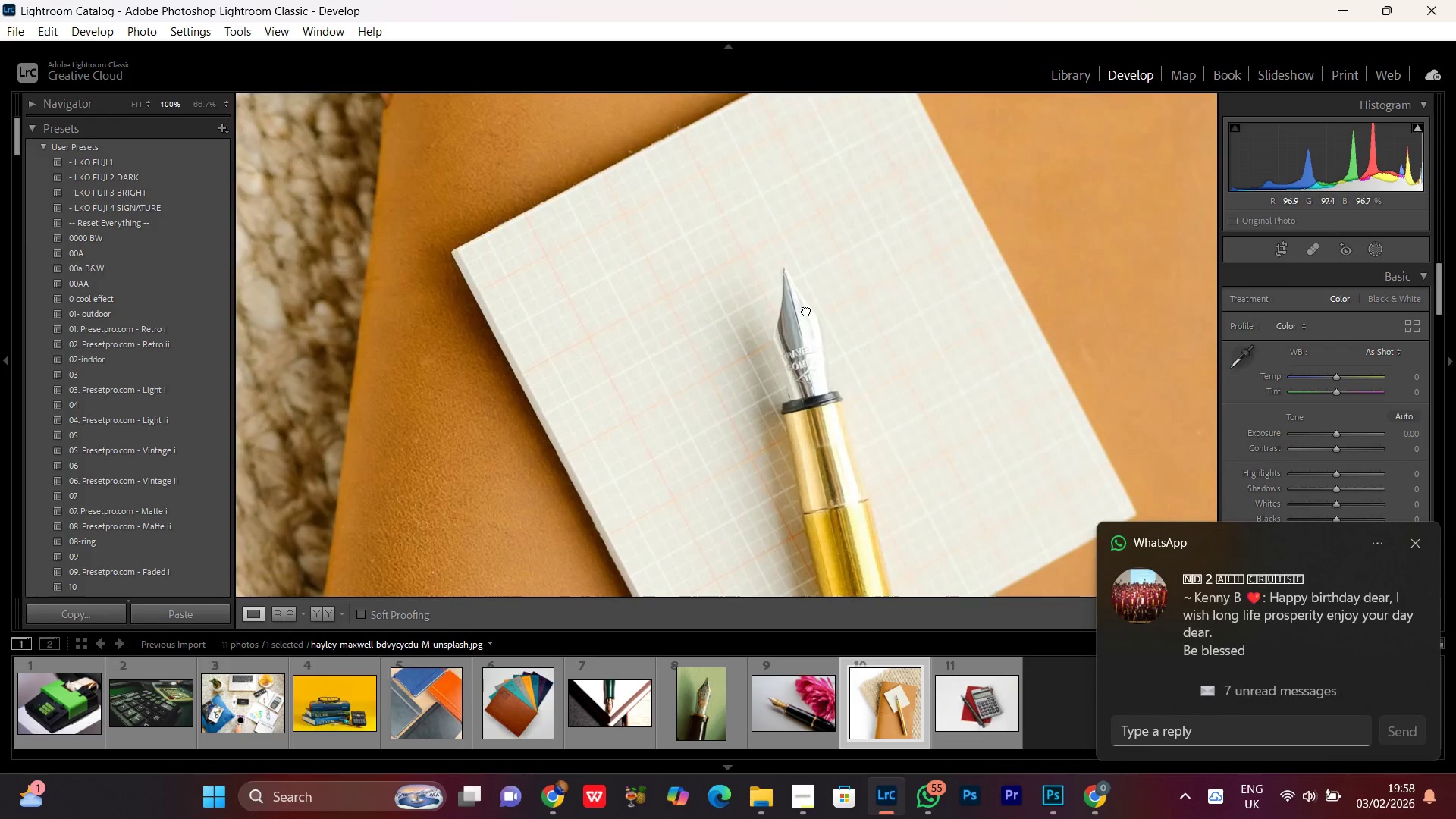 
left_click_drag(start_coordinate=[806, 309], to_coordinate=[808, 235])
 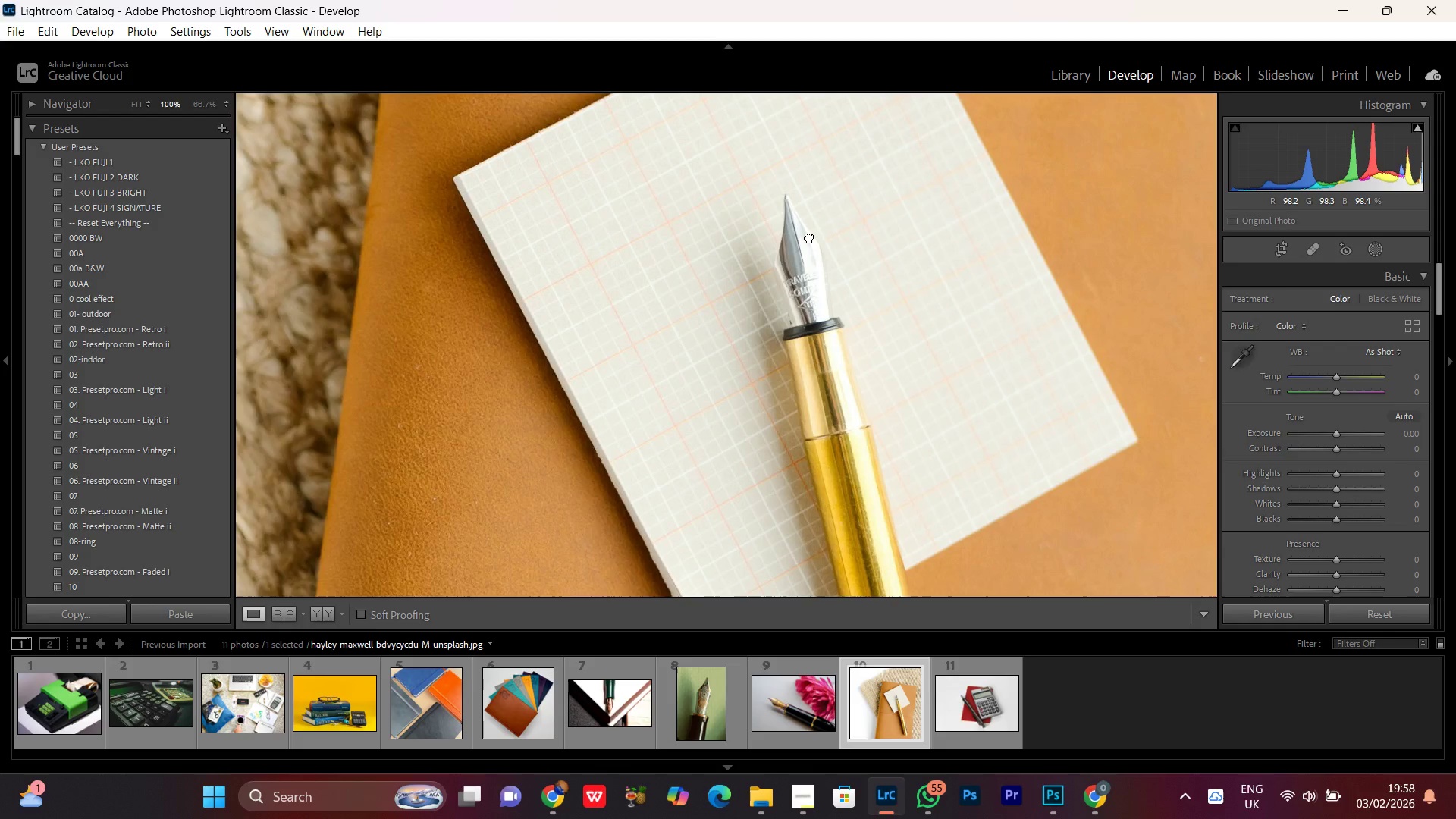 
left_click_drag(start_coordinate=[808, 236], to_coordinate=[811, 262])
 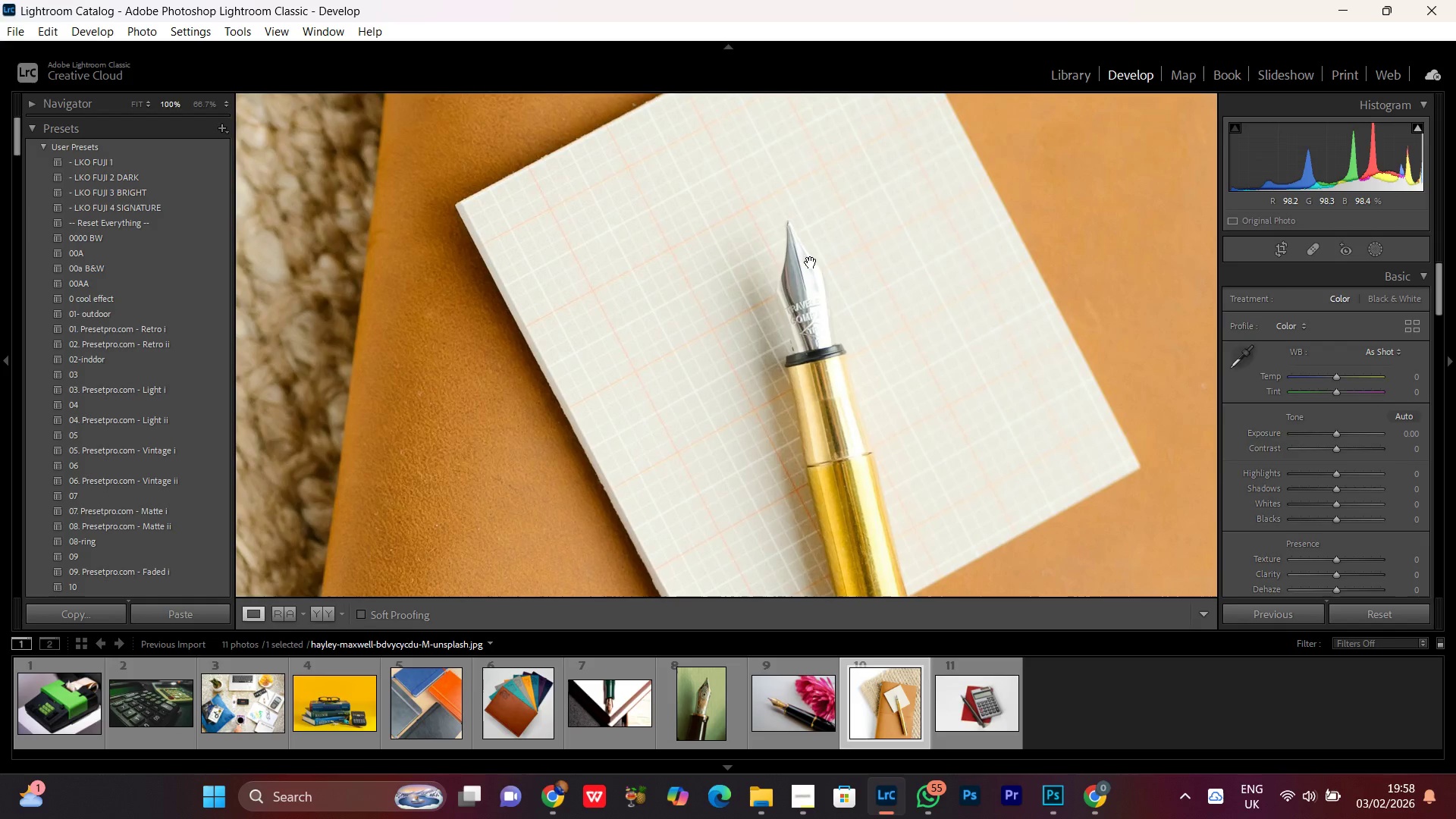 
left_click([811, 262])
 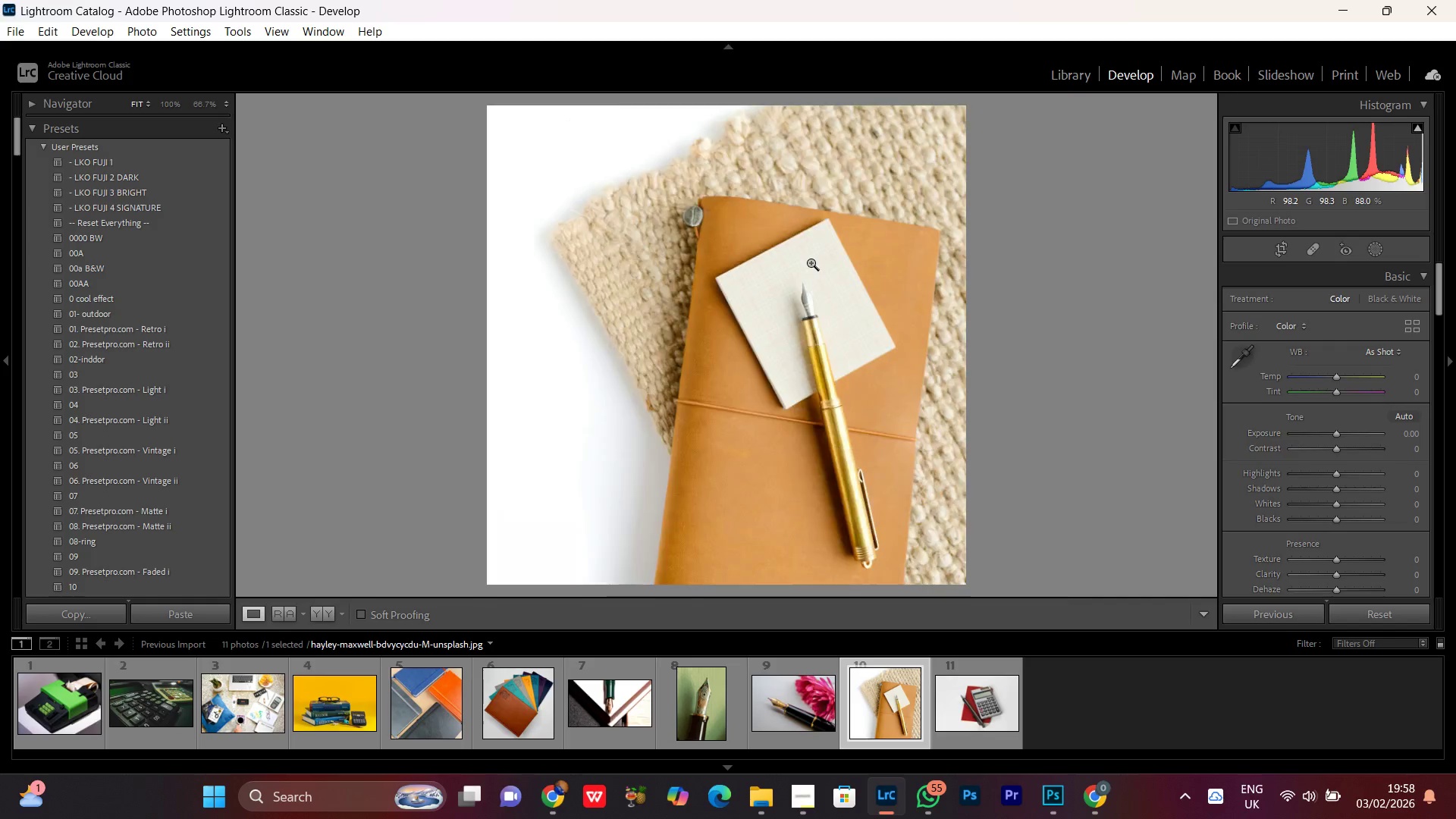 
left_click([811, 262])
 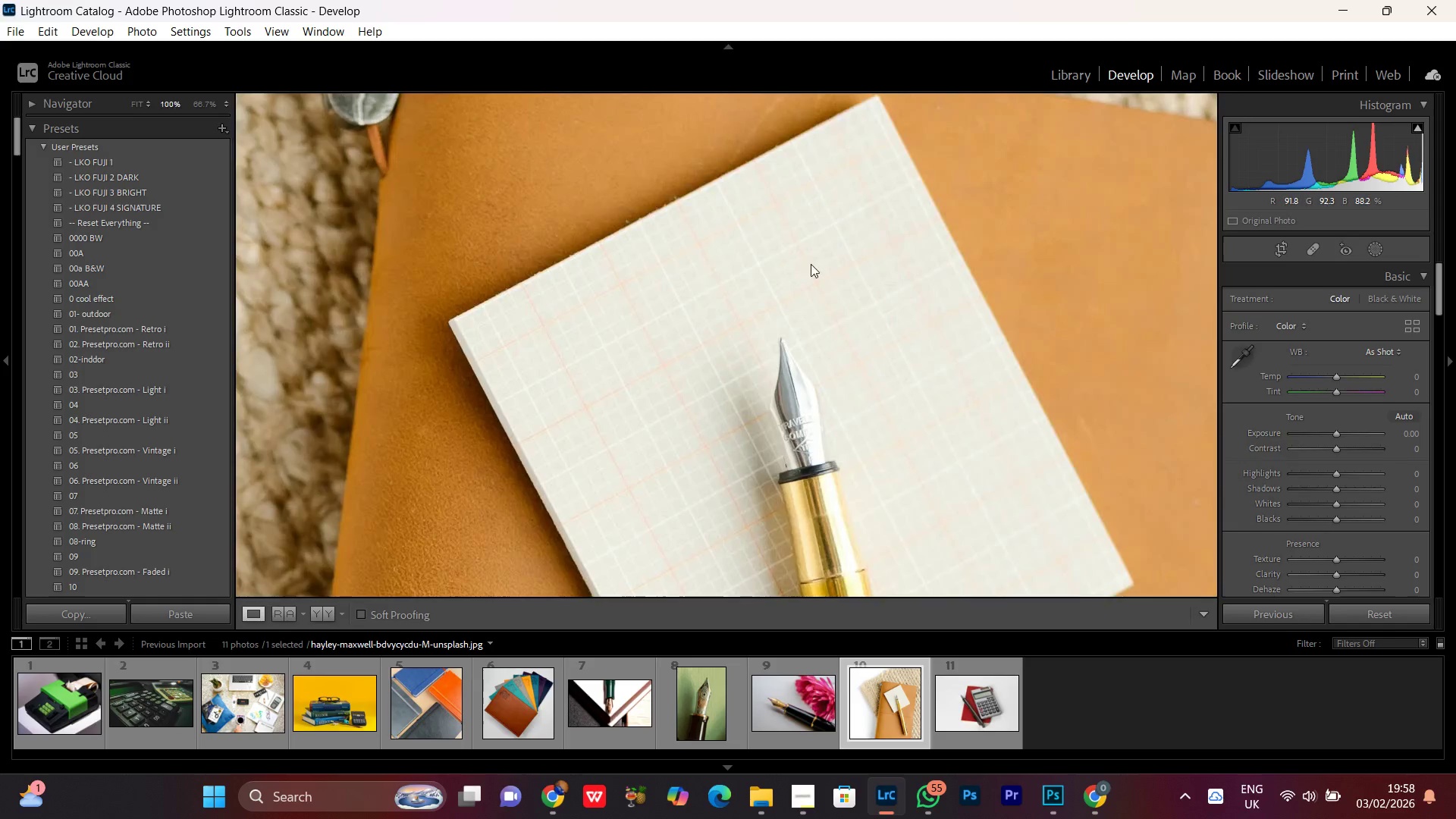 
double_click([811, 264])
 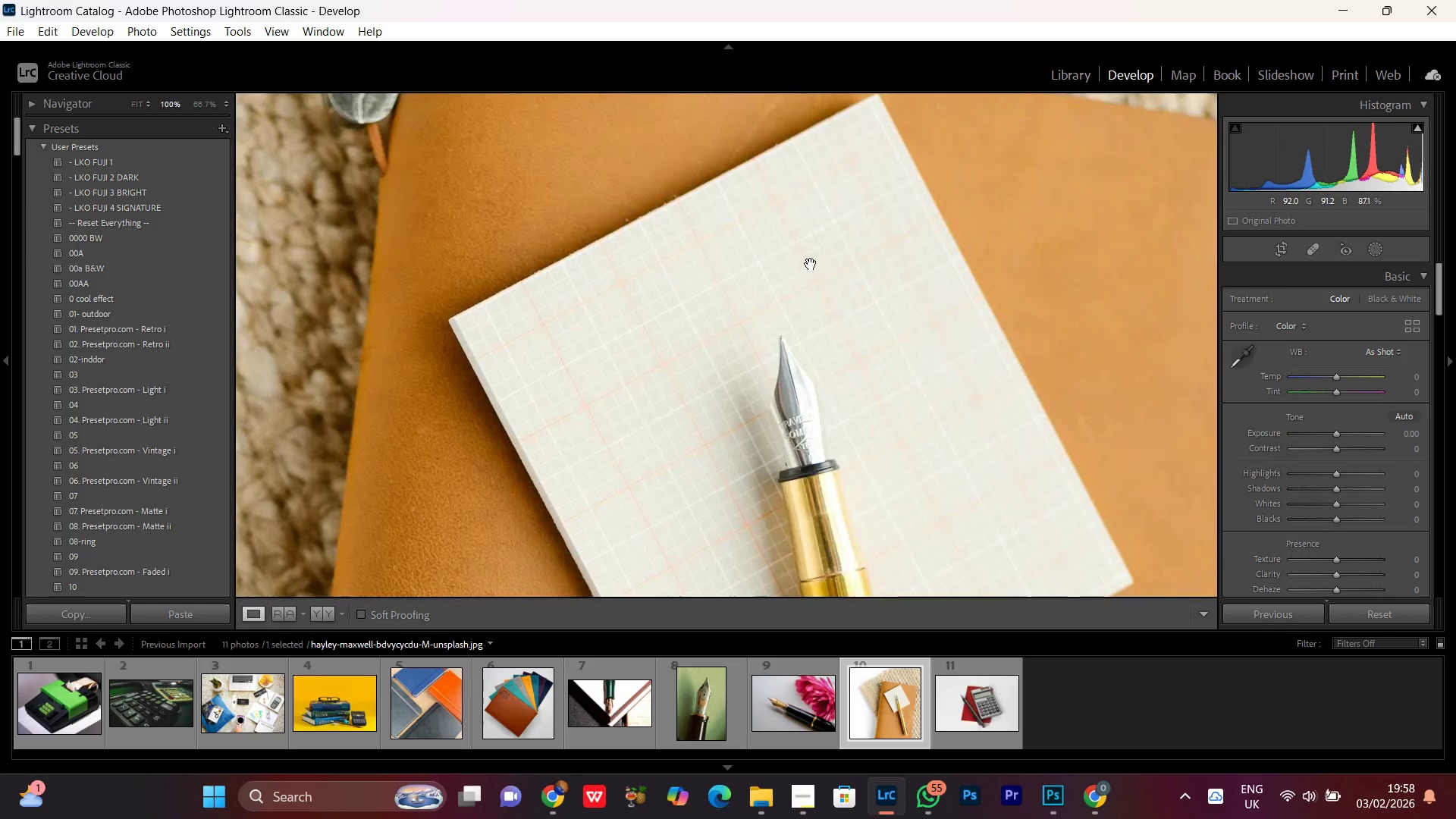 
left_click([818, 240])
 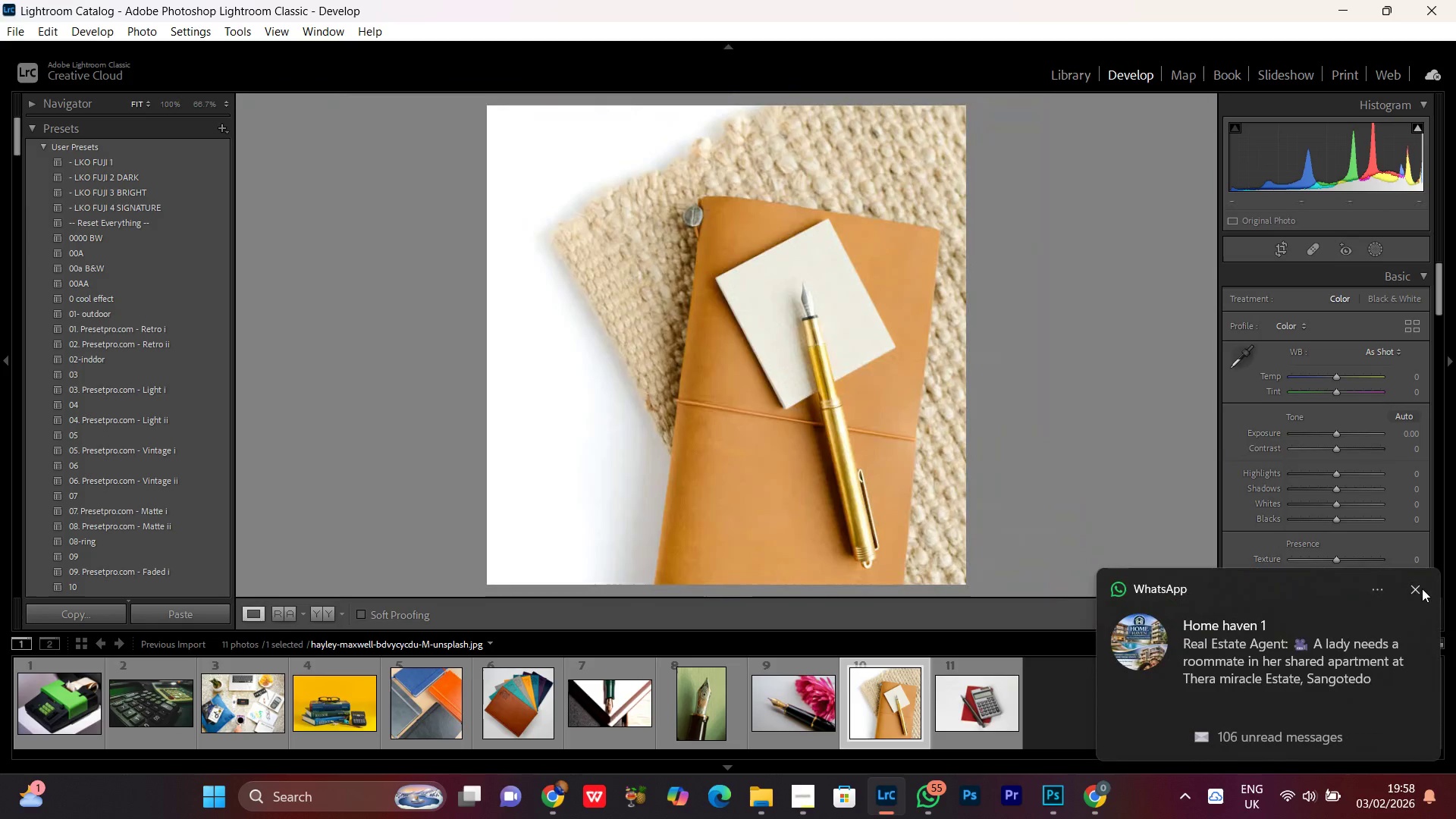 
left_click([1422, 588])
 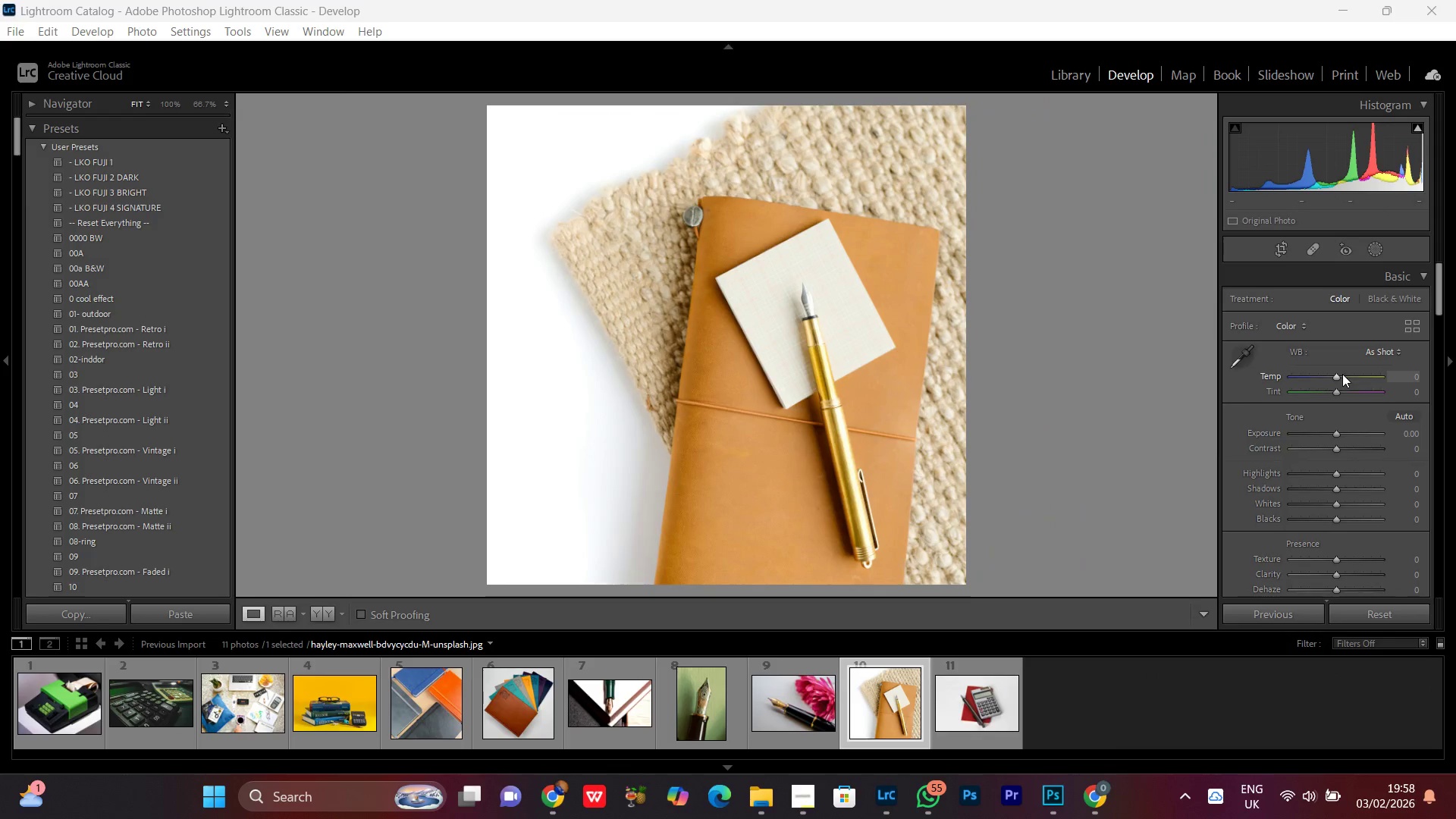 
left_click([1338, 377])
 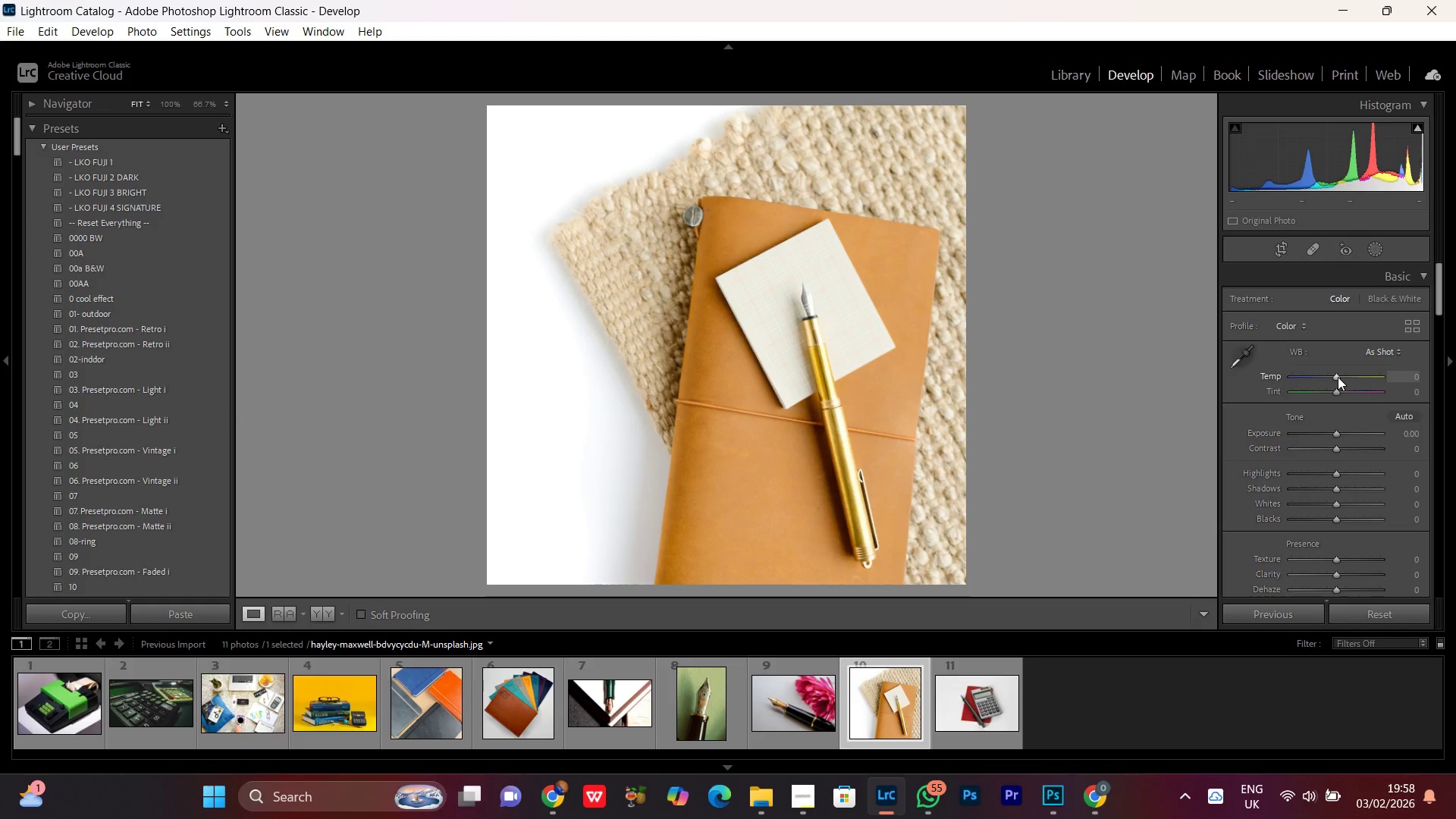 
scroll: coordinate [1338, 377], scroll_direction: down, amount: 1.0
 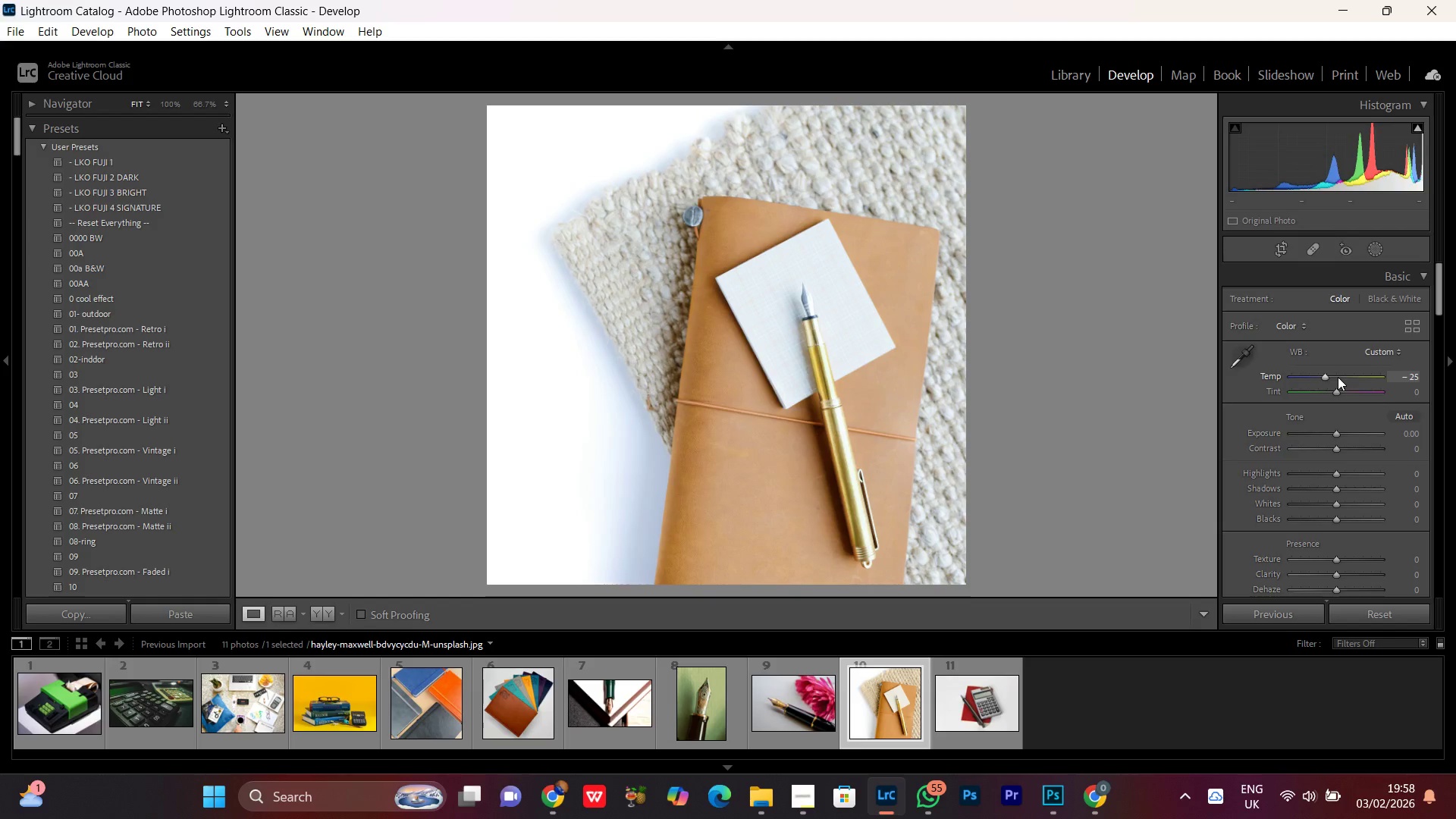 
scroll: coordinate [1338, 377], scroll_direction: none, amount: 0.0
 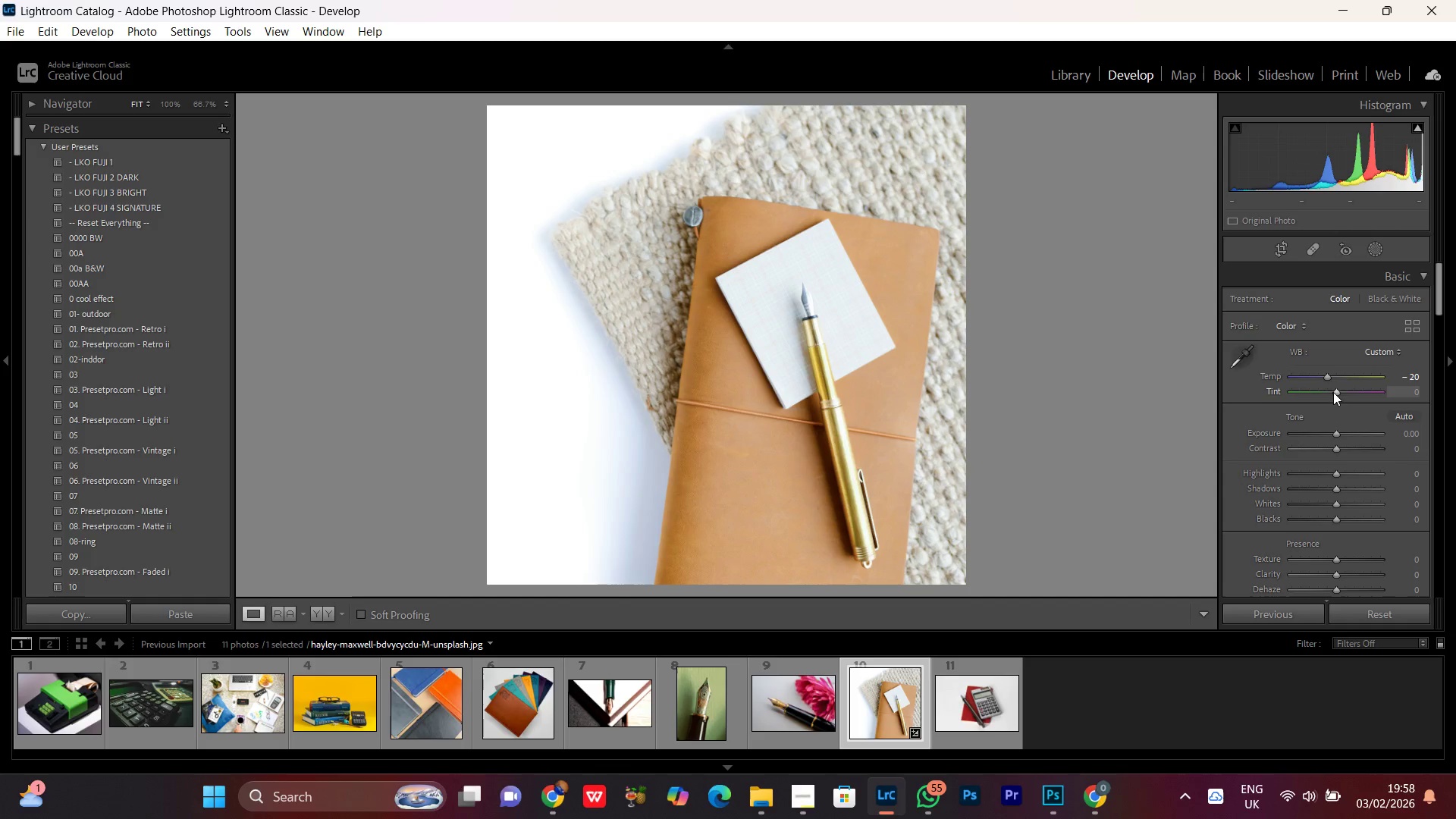 
left_click([1339, 391])
 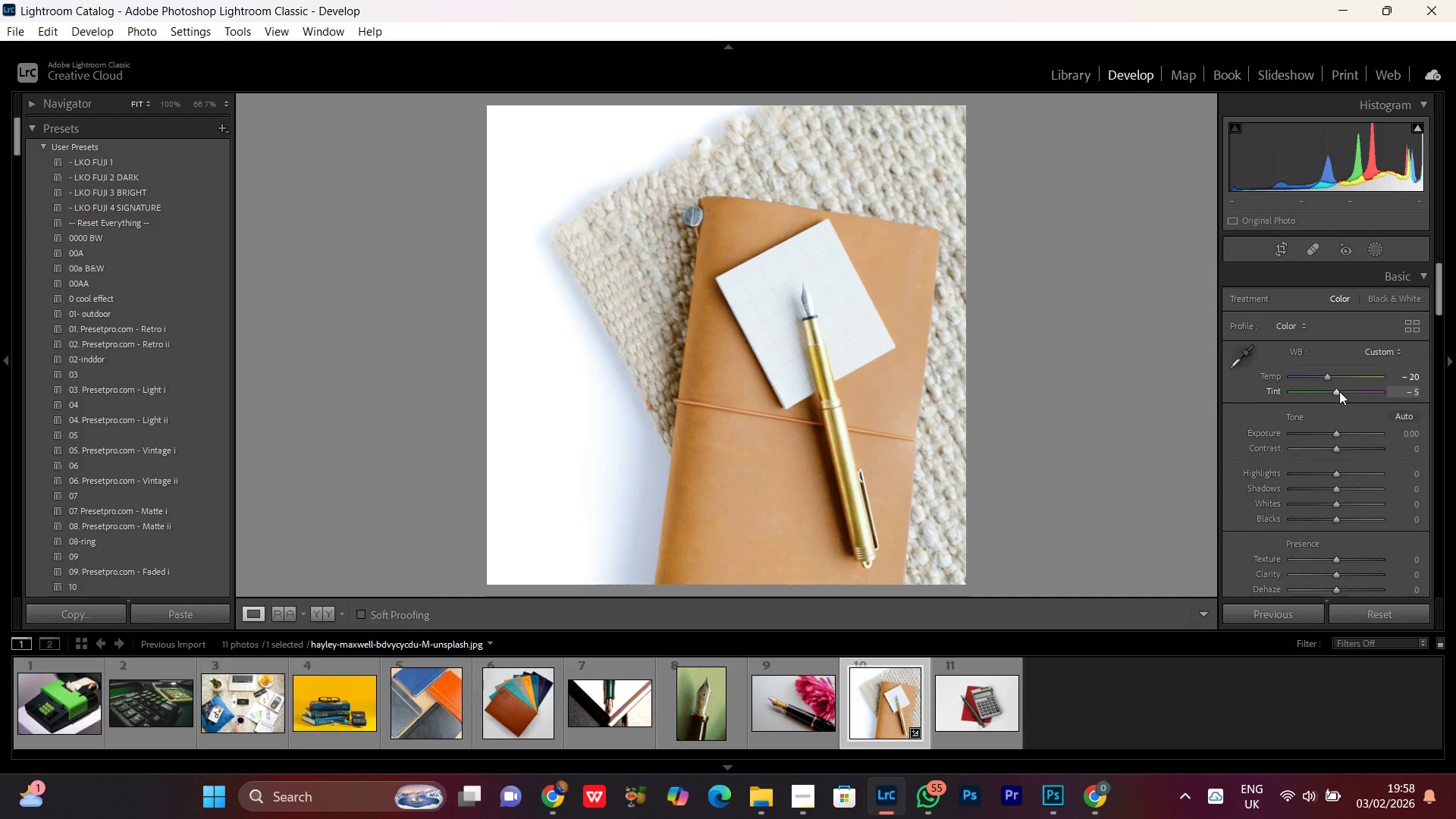 
scroll: coordinate [1339, 391], scroll_direction: none, amount: 0.0
 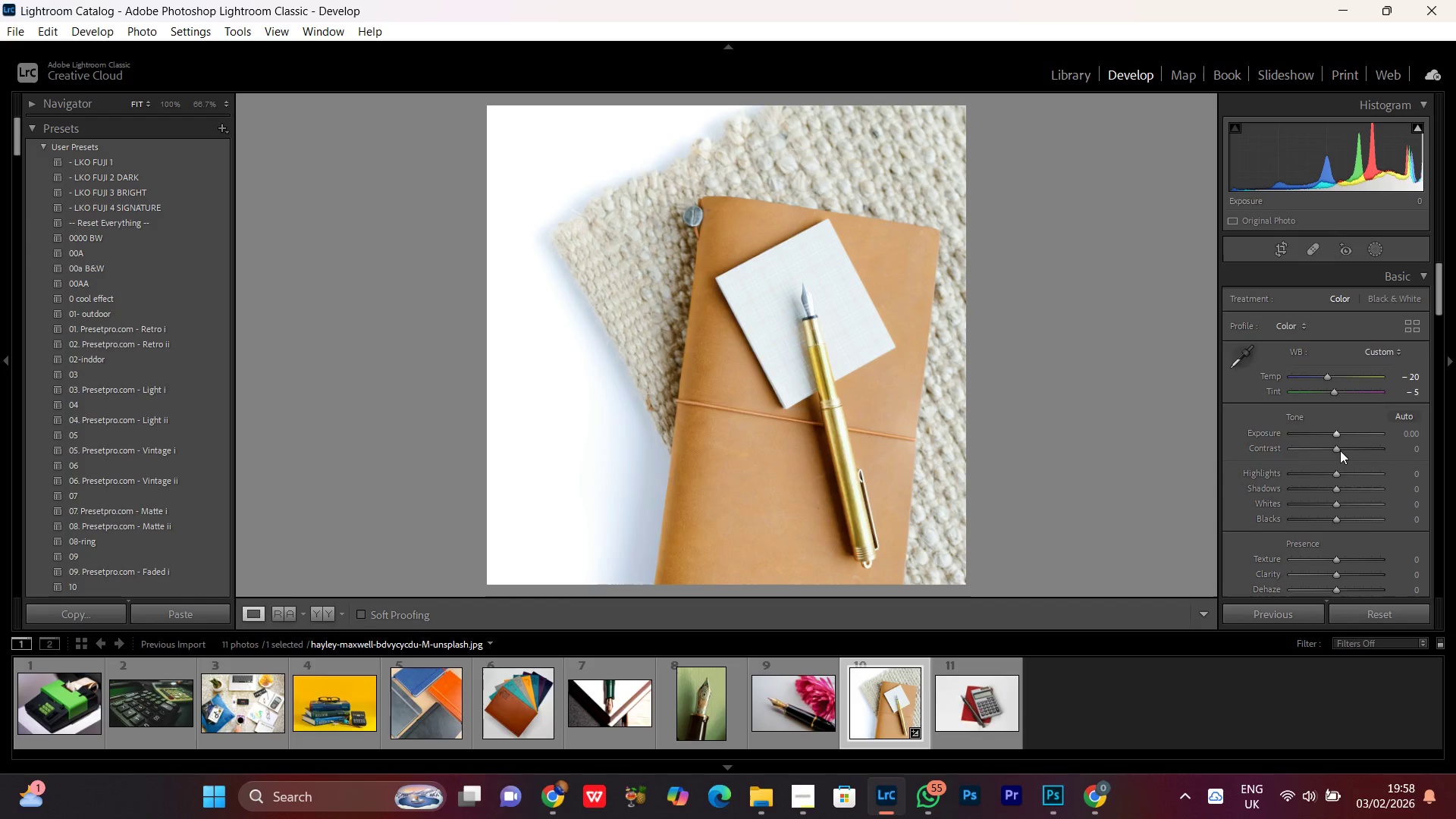 
left_click([1335, 447])
 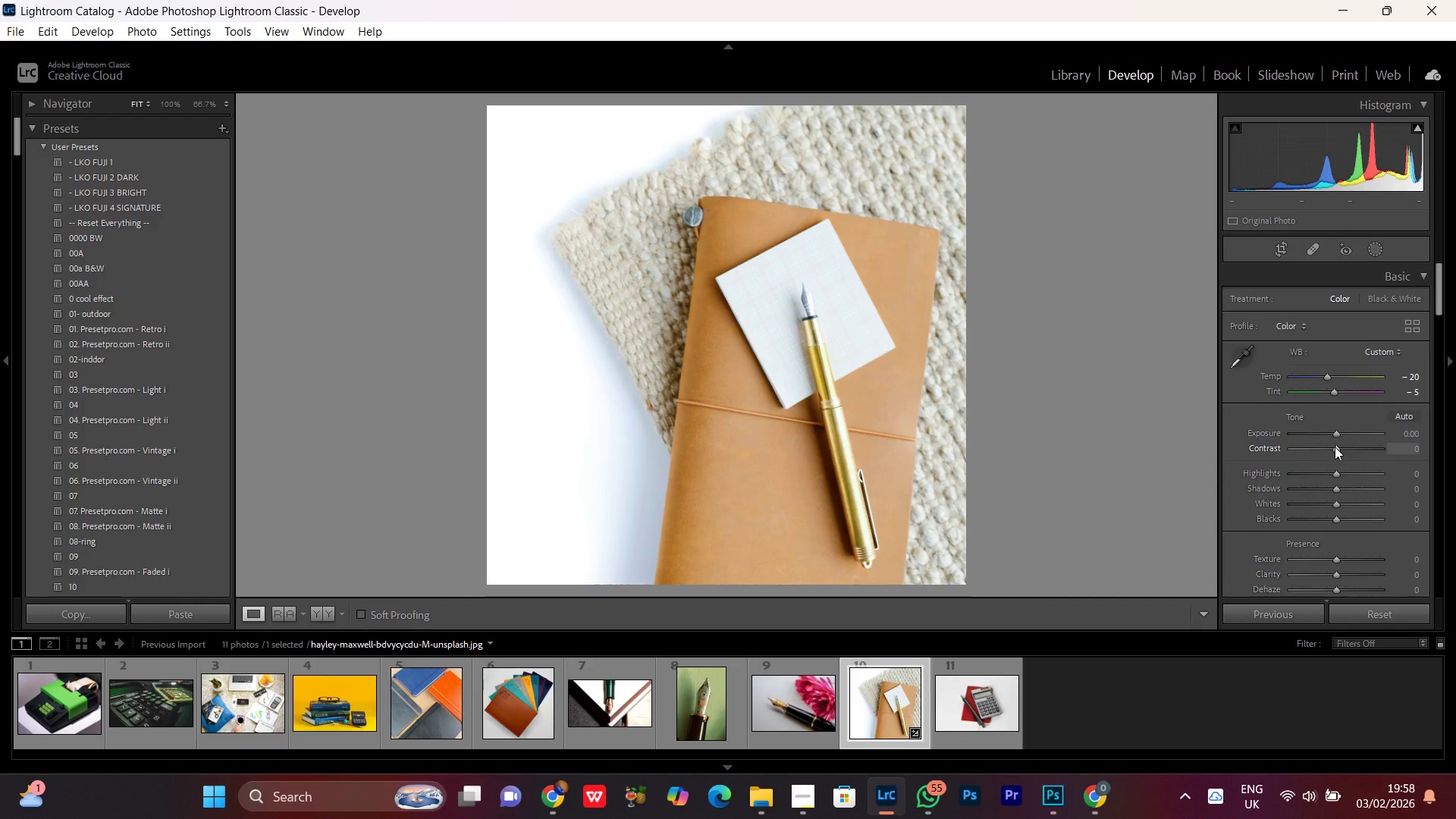 
scroll: coordinate [1335, 447], scroll_direction: up, amount: 7.0
 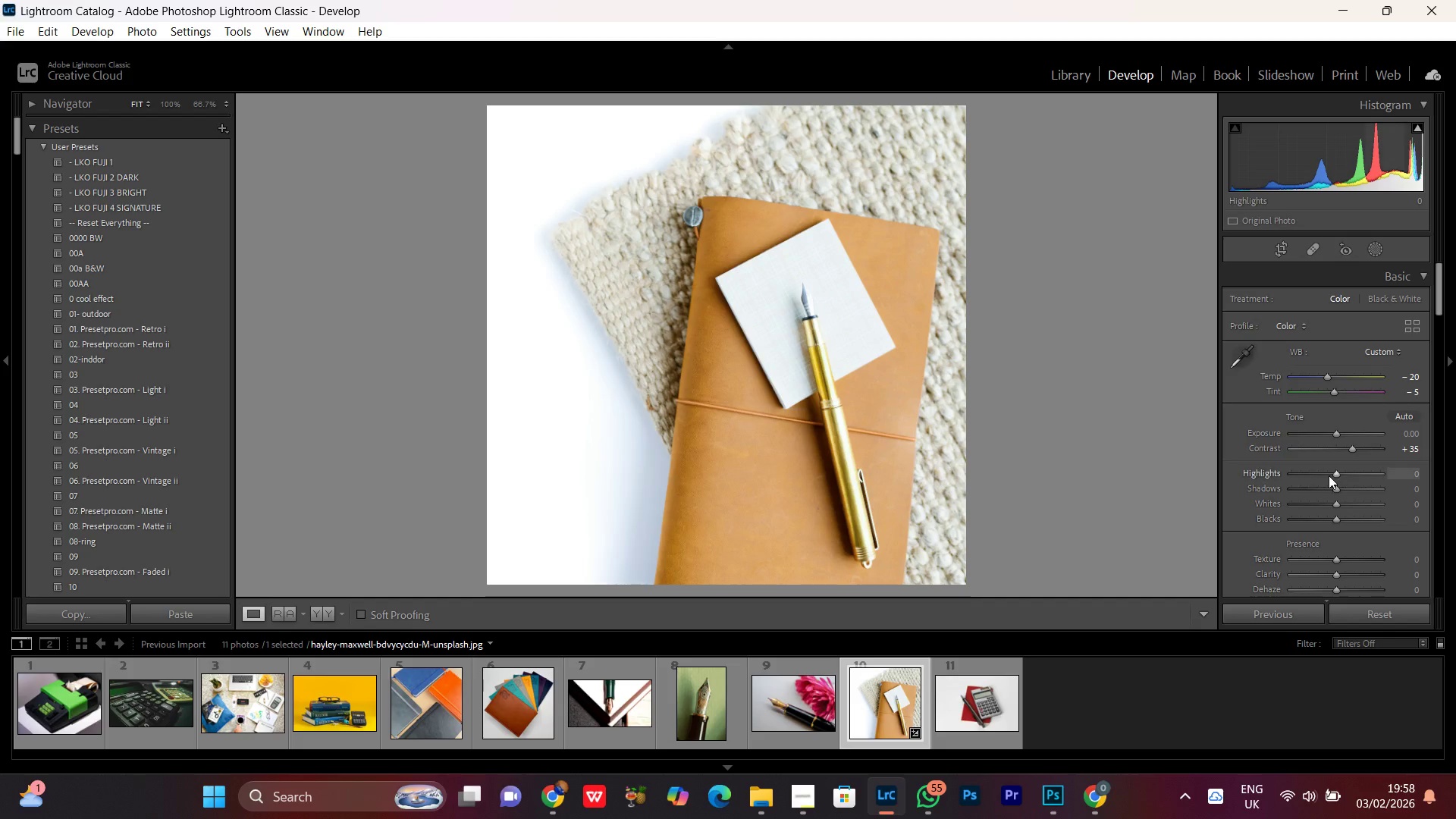 
left_click_drag(start_coordinate=[1327, 476], to_coordinate=[1318, 485])
 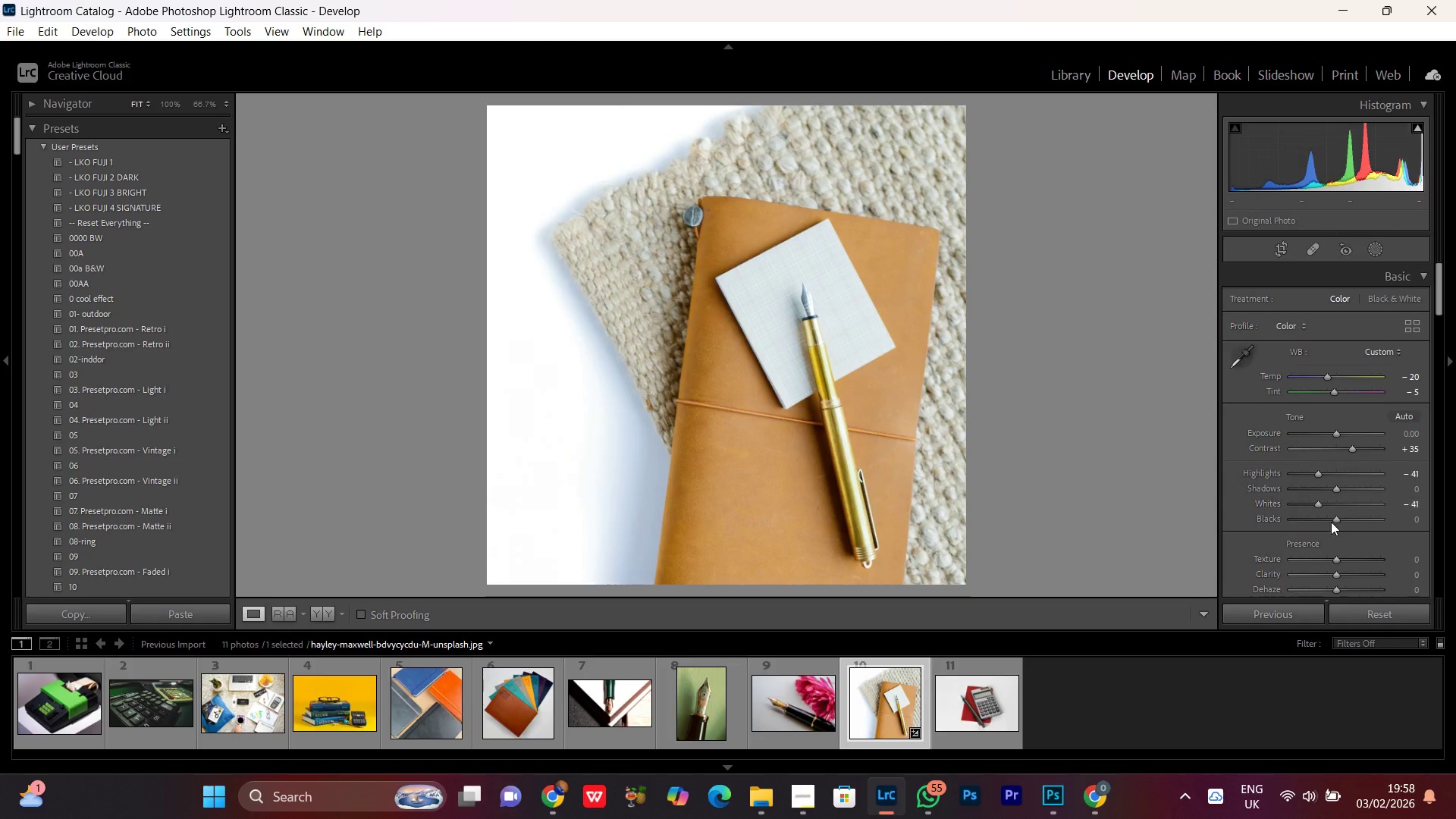 
left_click([1335, 523])
 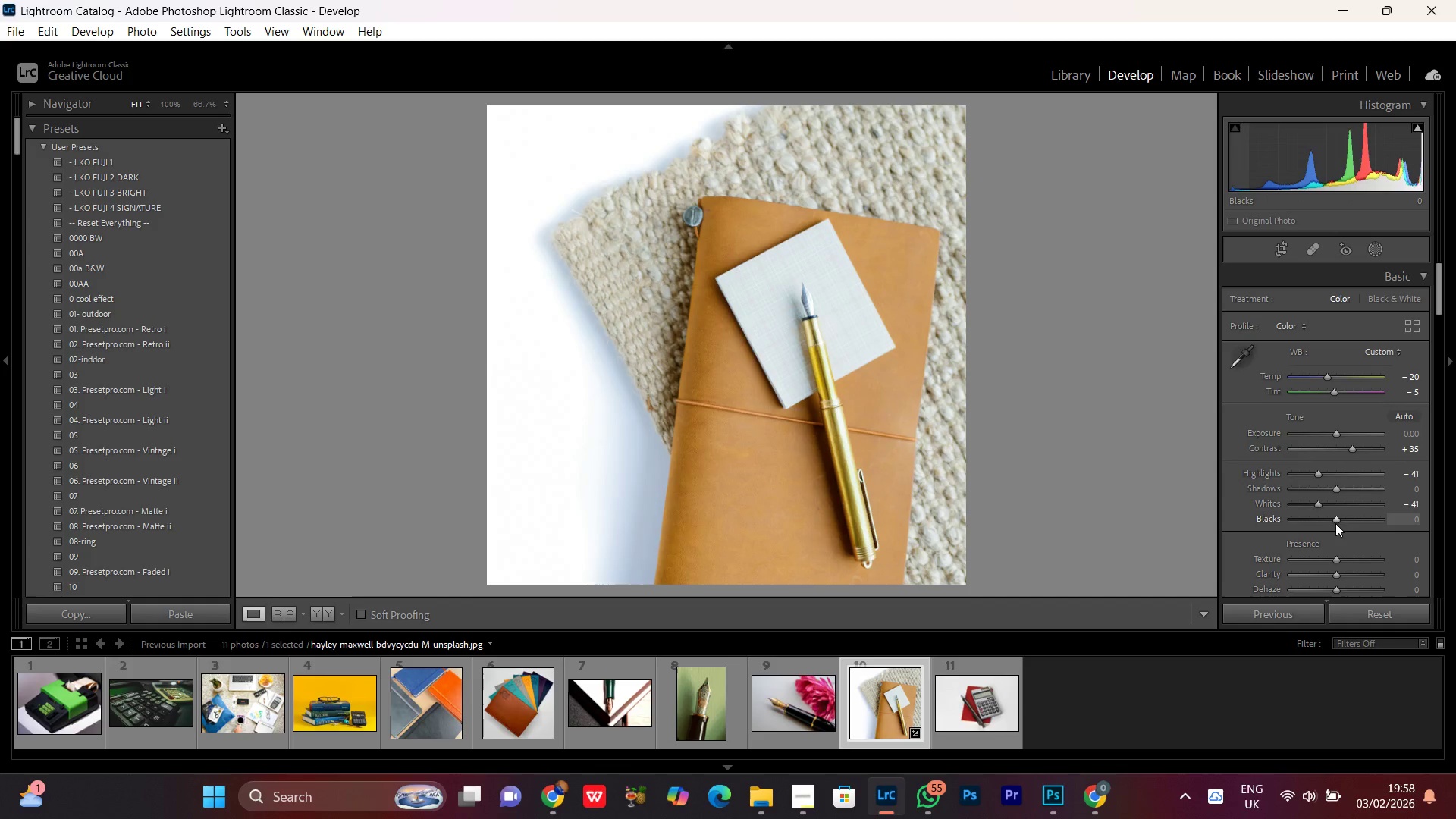 
scroll: coordinate [1336, 523], scroll_direction: down, amount: 9.0
 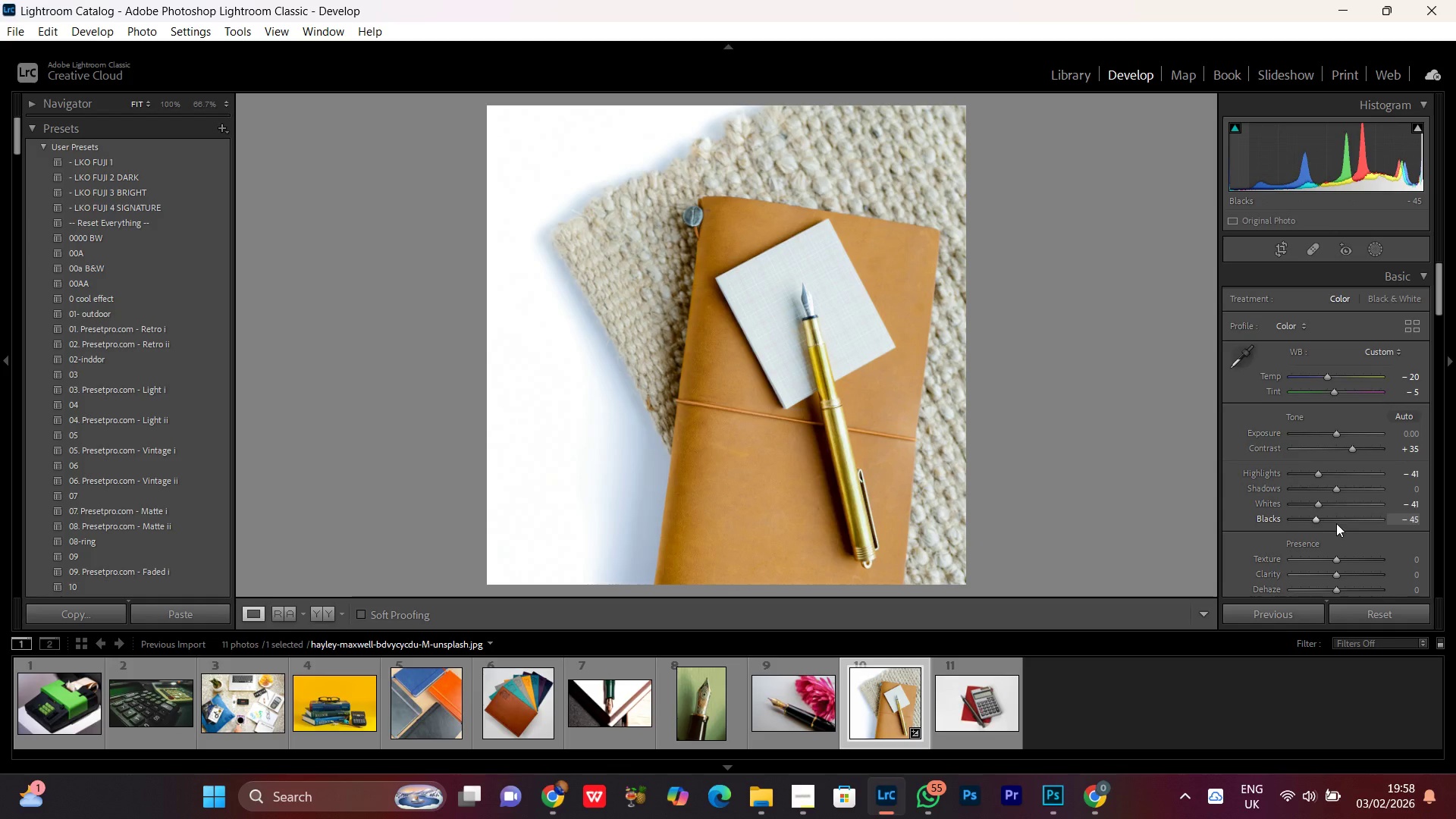 
scroll: coordinate [1336, 523], scroll_direction: none, amount: 0.0
 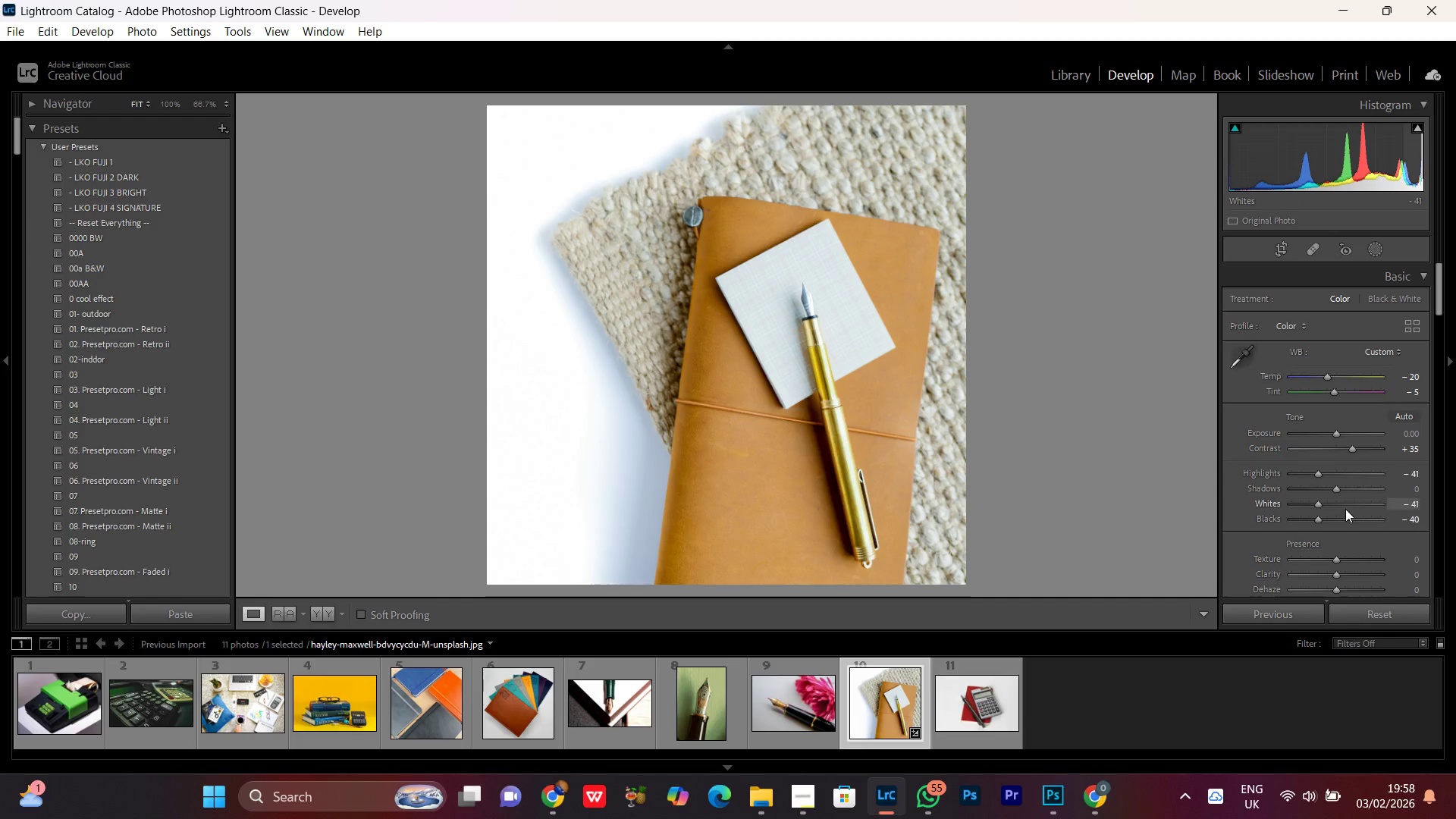 
wait(9.74)
 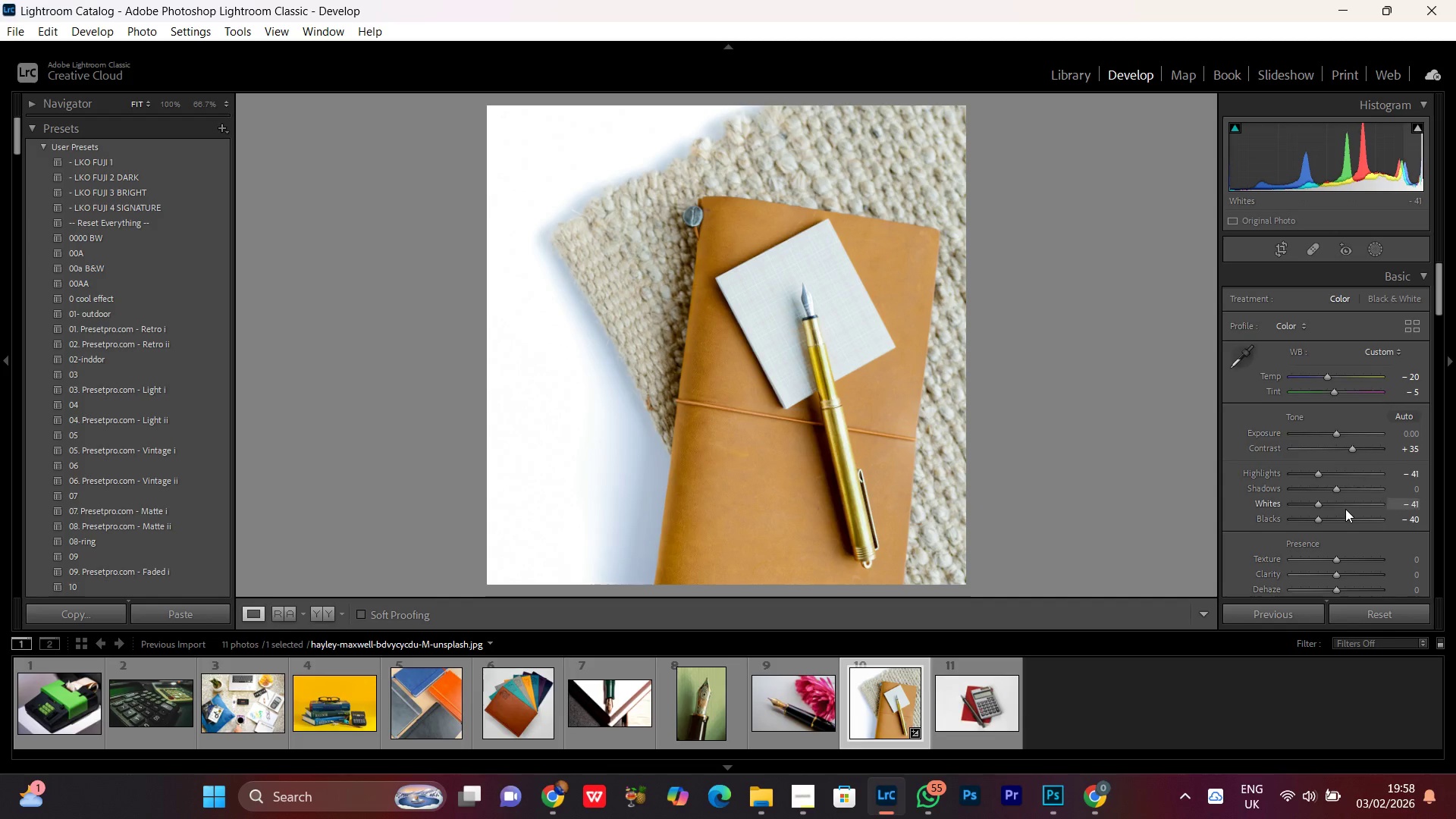 
left_click([1341, 490])
 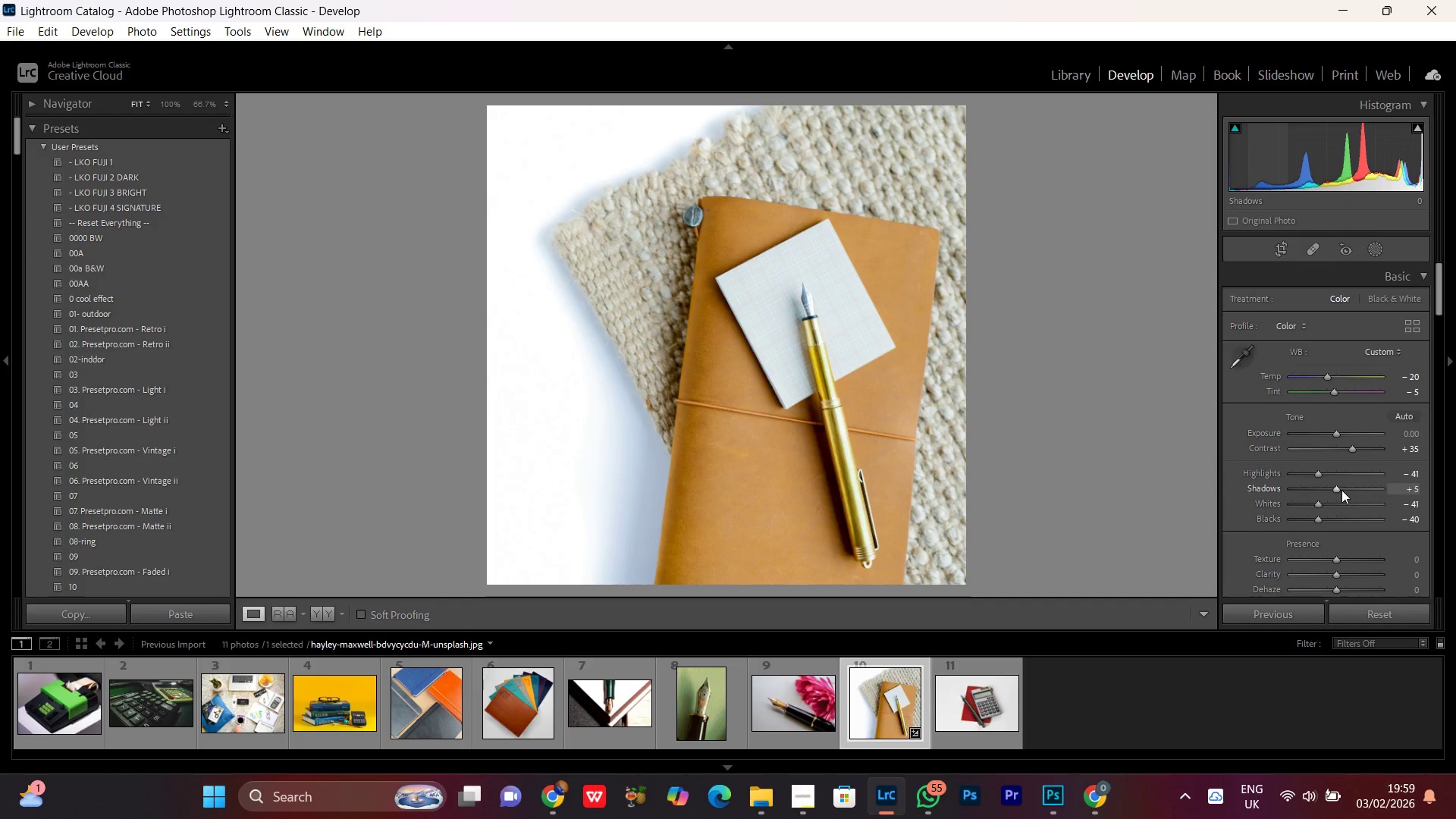 
scroll: coordinate [1341, 490], scroll_direction: up, amount: 9.0
 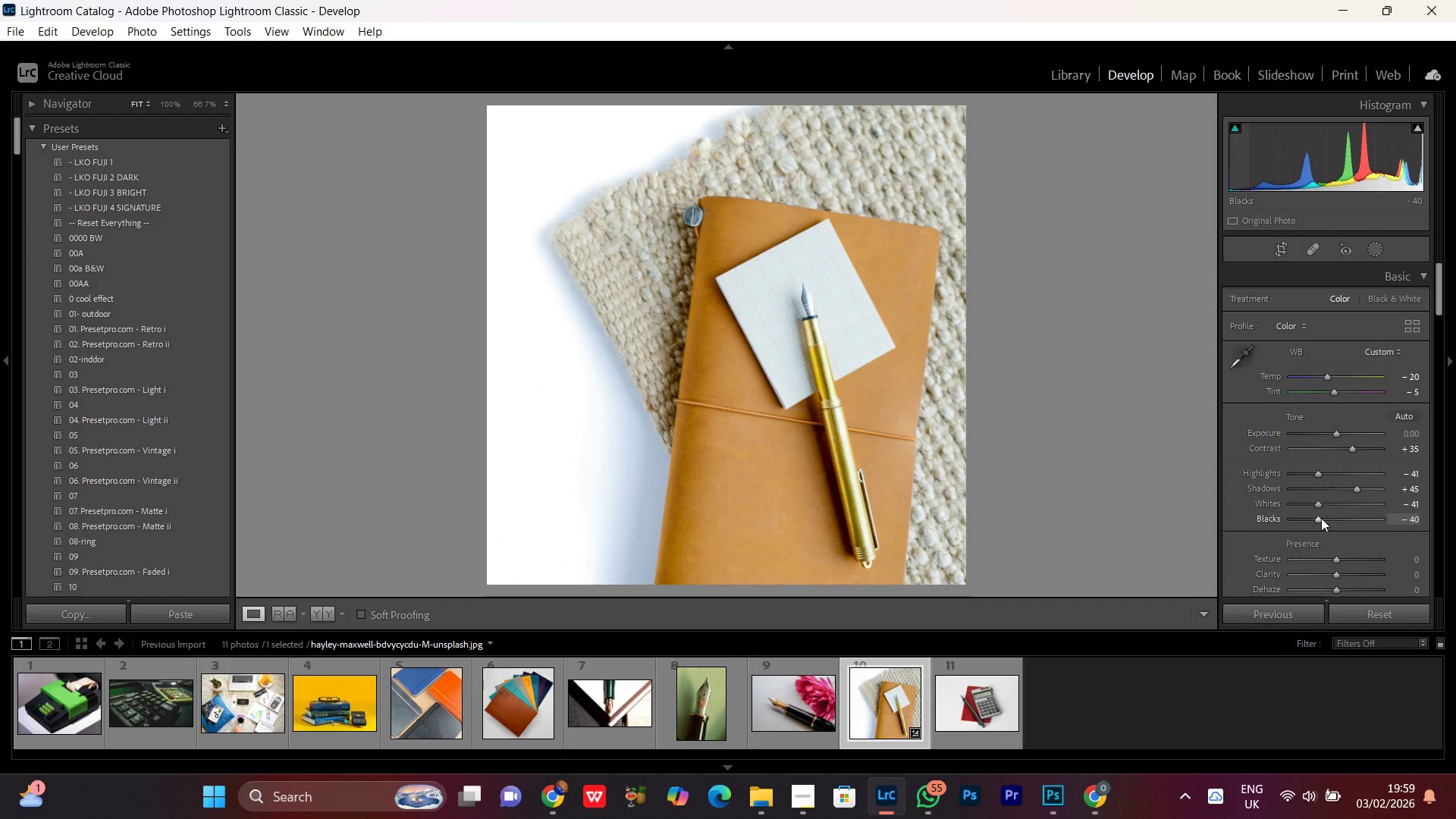 
left_click([1321, 518])
 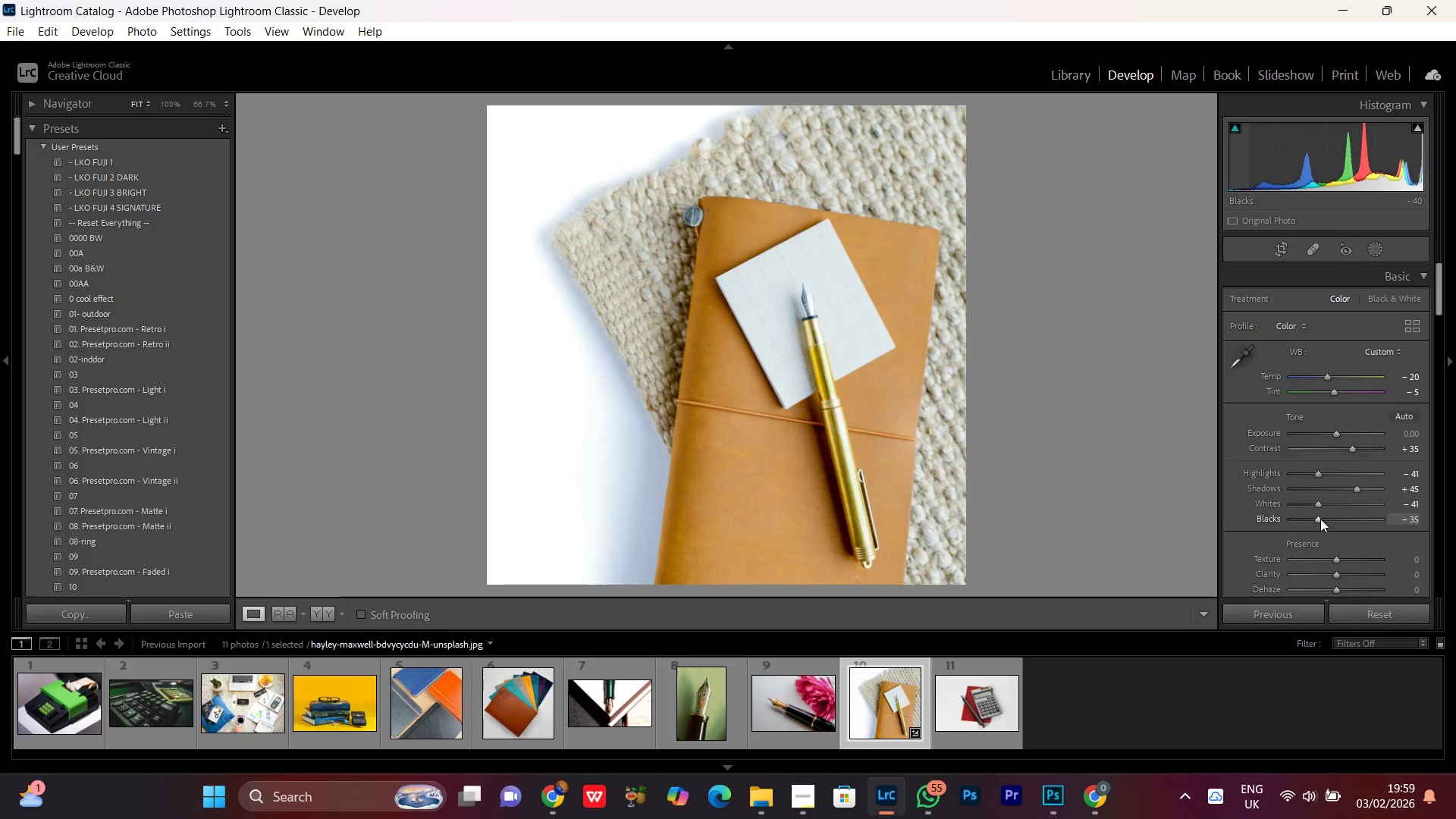 
scroll: coordinate [1320, 519], scroll_direction: up, amount: 3.0
 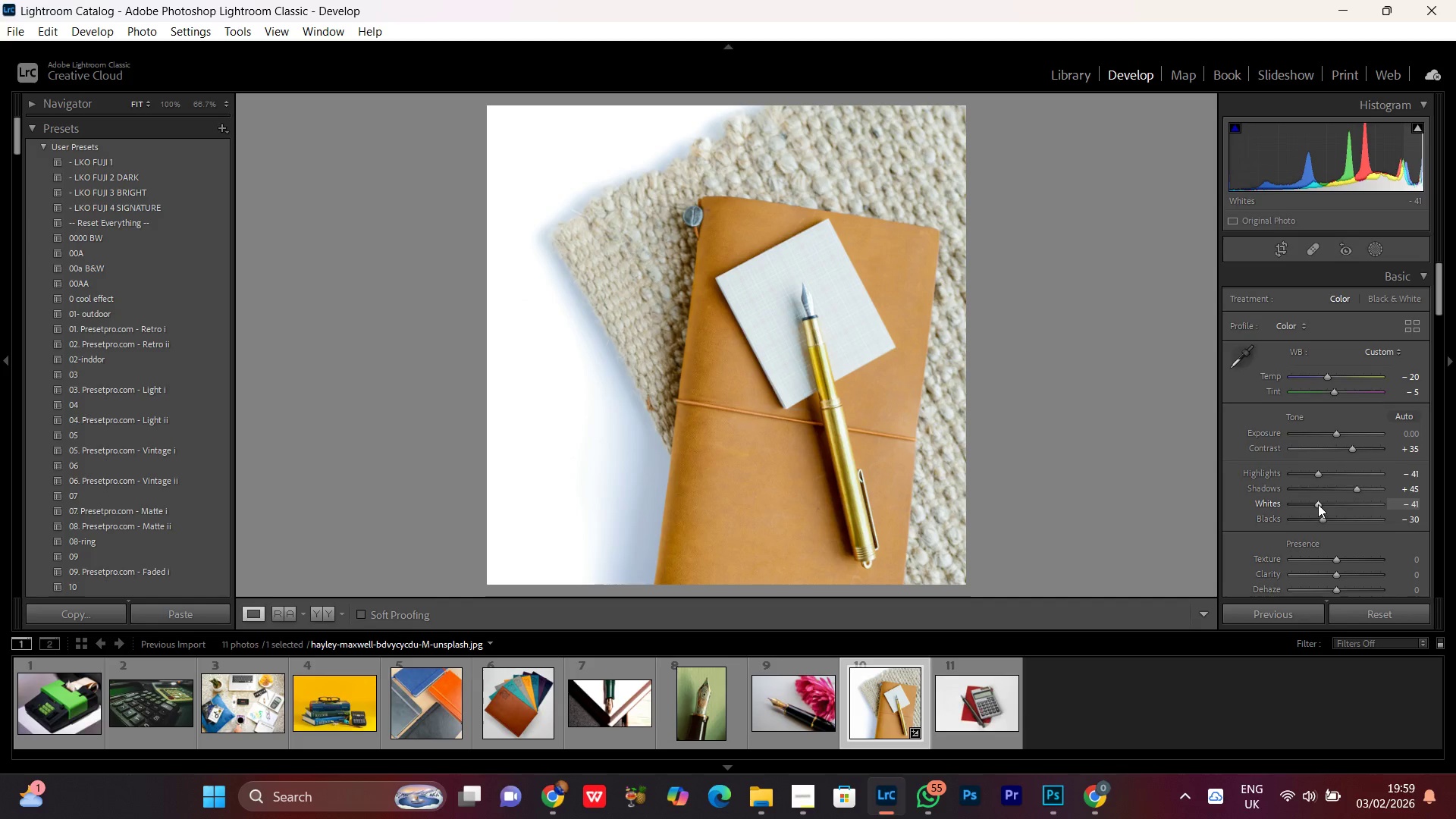 
left_click([1318, 504])
 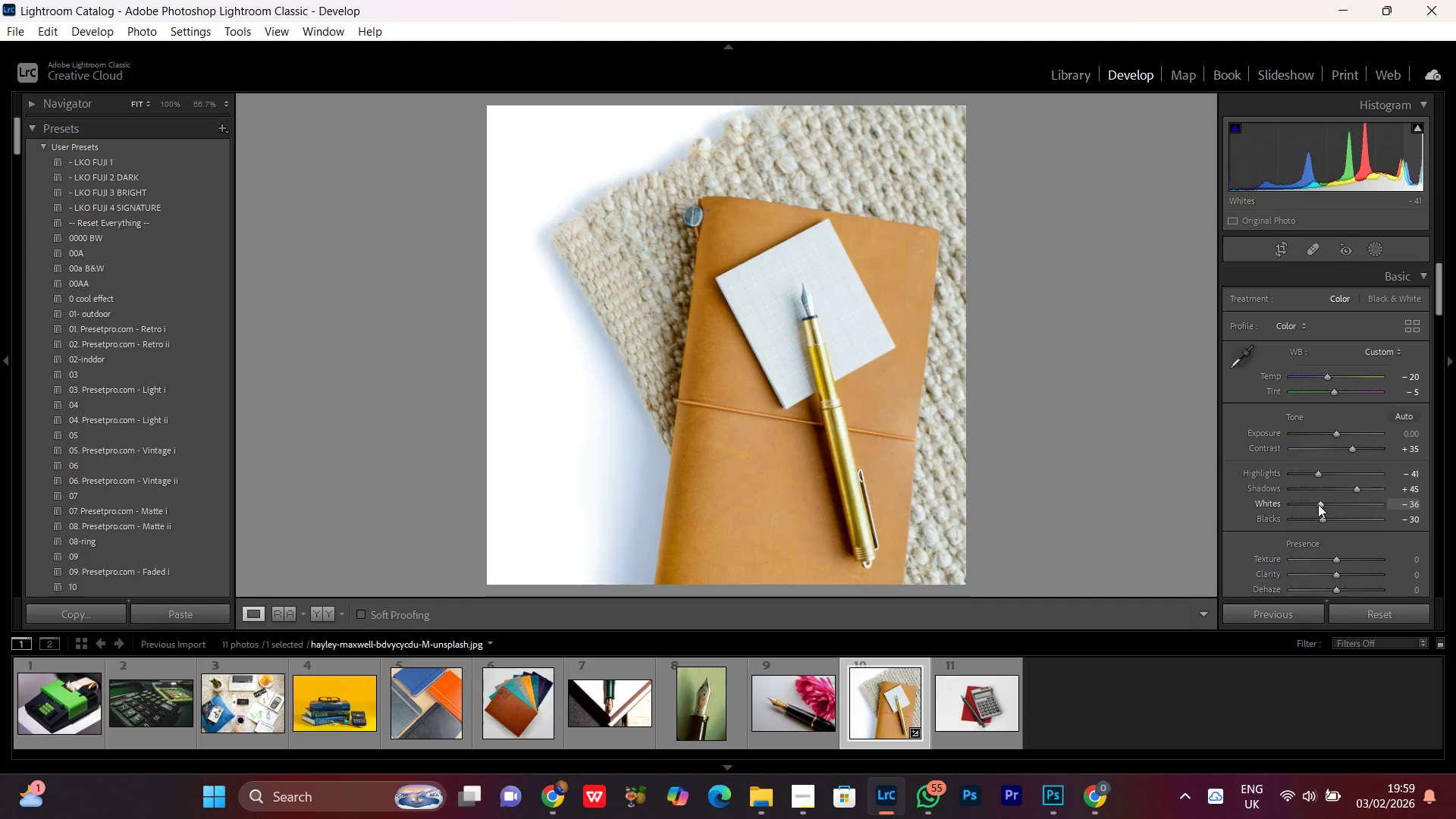 
scroll: coordinate [1318, 504], scroll_direction: up, amount: 2.0
 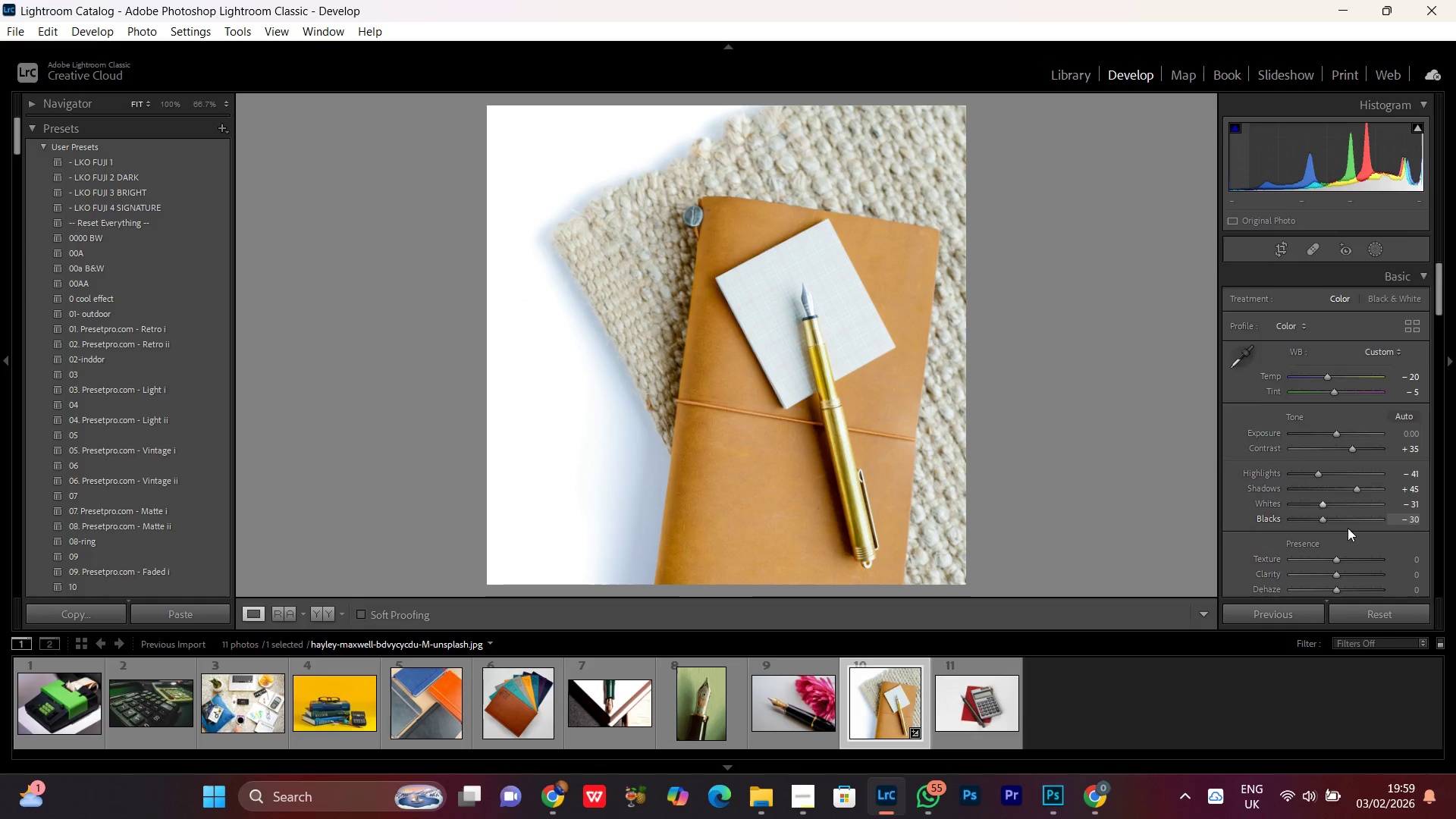 
scroll: coordinate [1348, 528], scroll_direction: down, amount: 1.0
 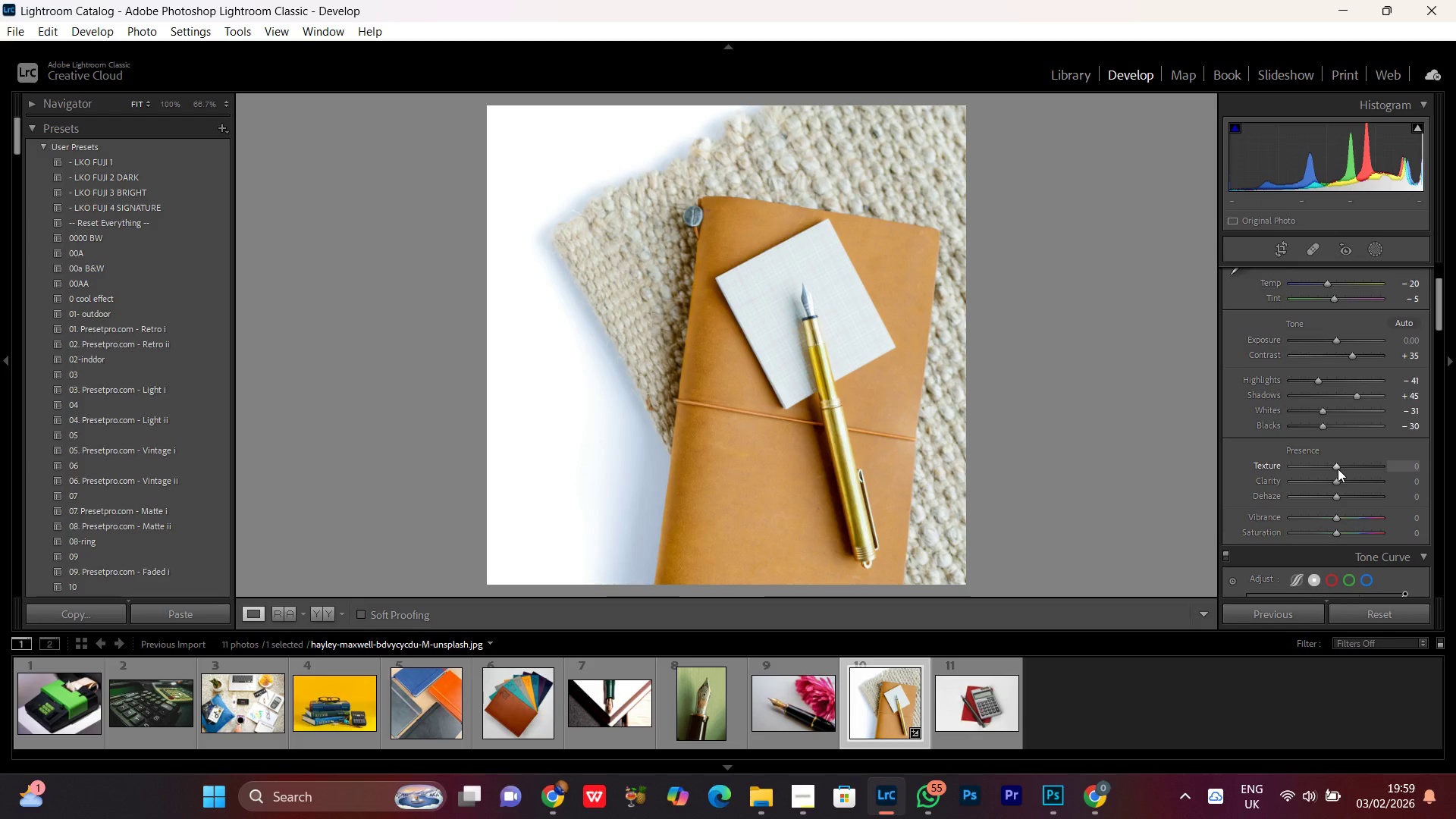 
left_click([1338, 469])
 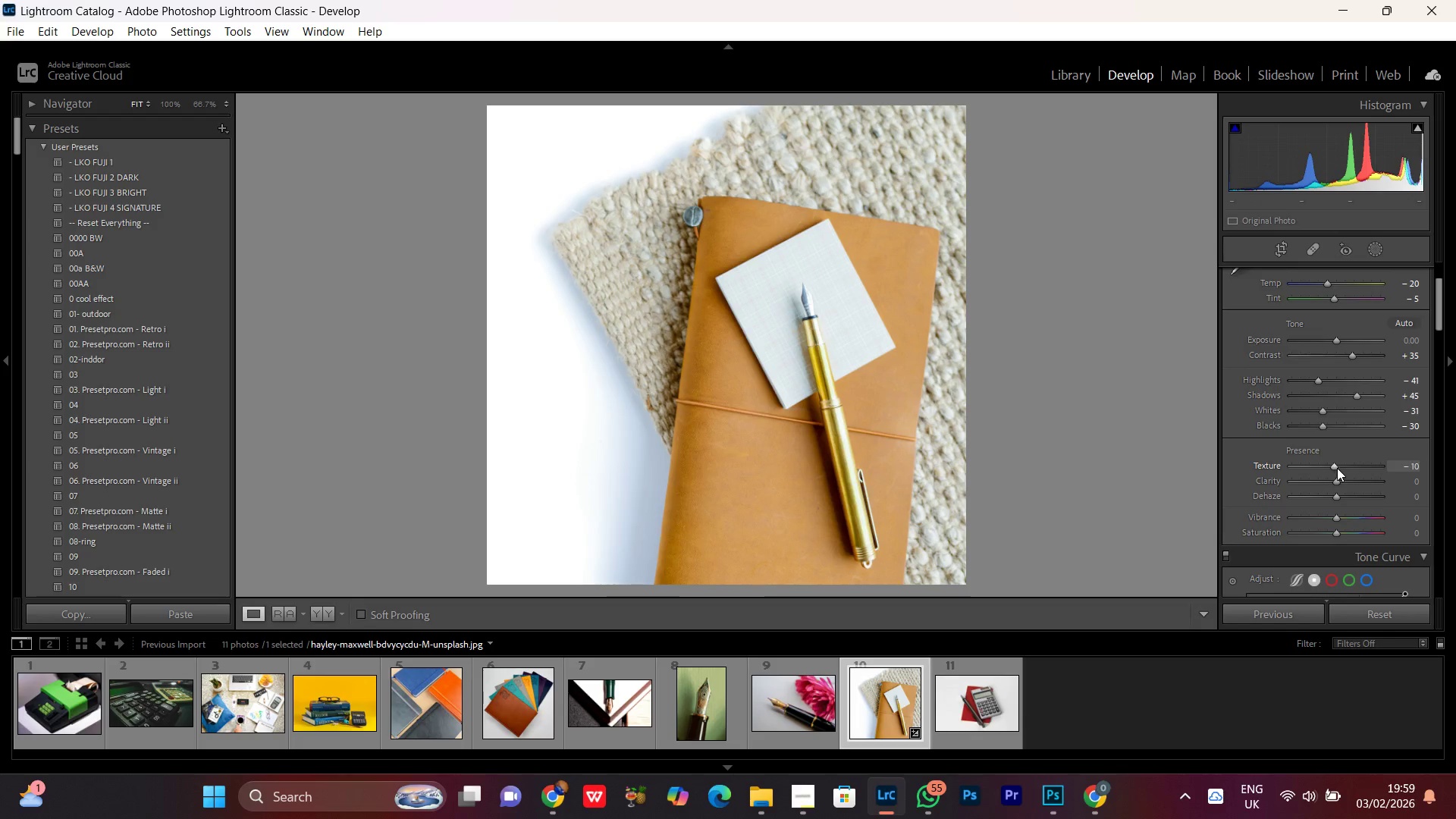 
scroll: coordinate [1337, 470], scroll_direction: up, amount: 7.0
 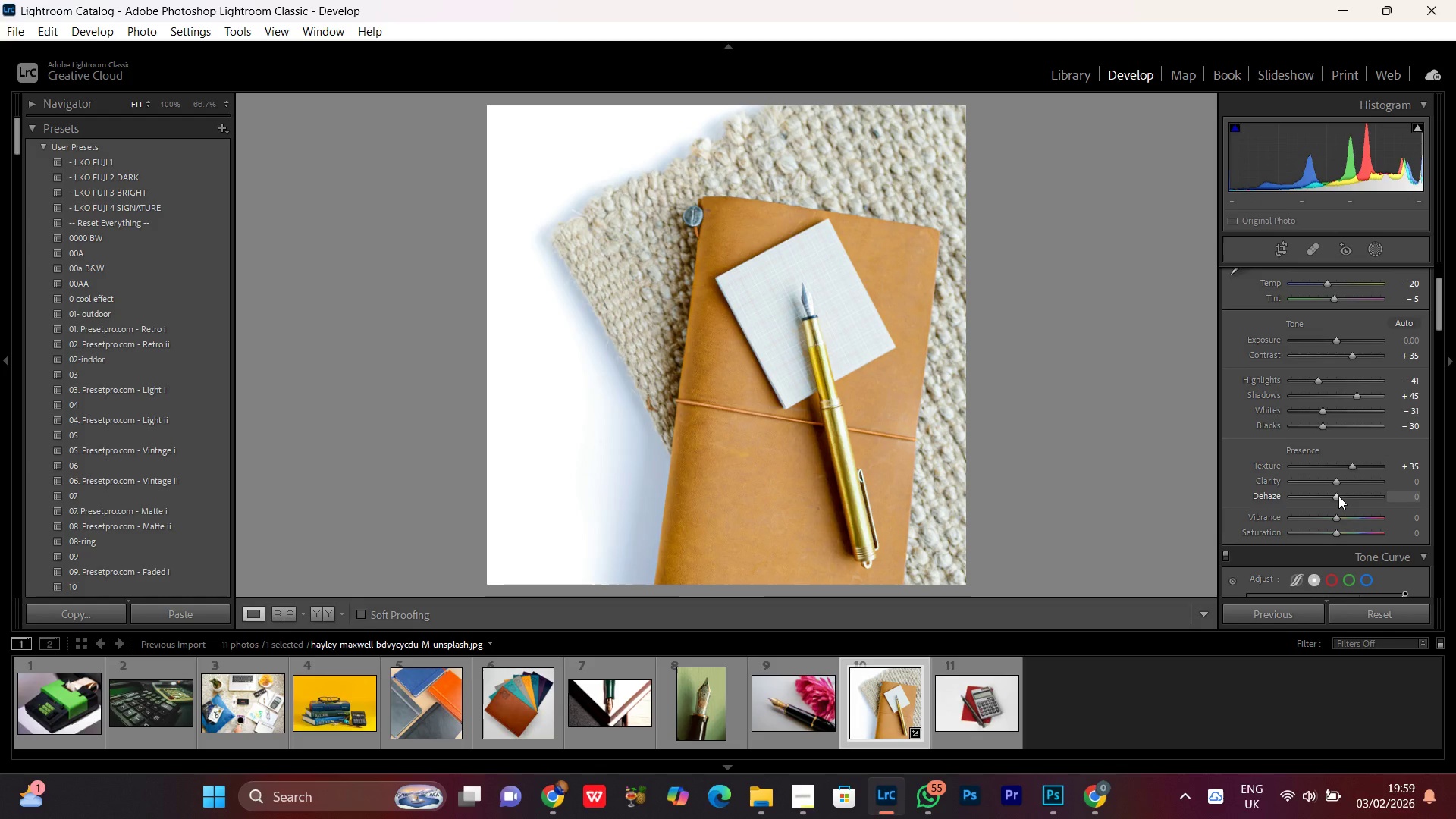 
left_click([1338, 496])
 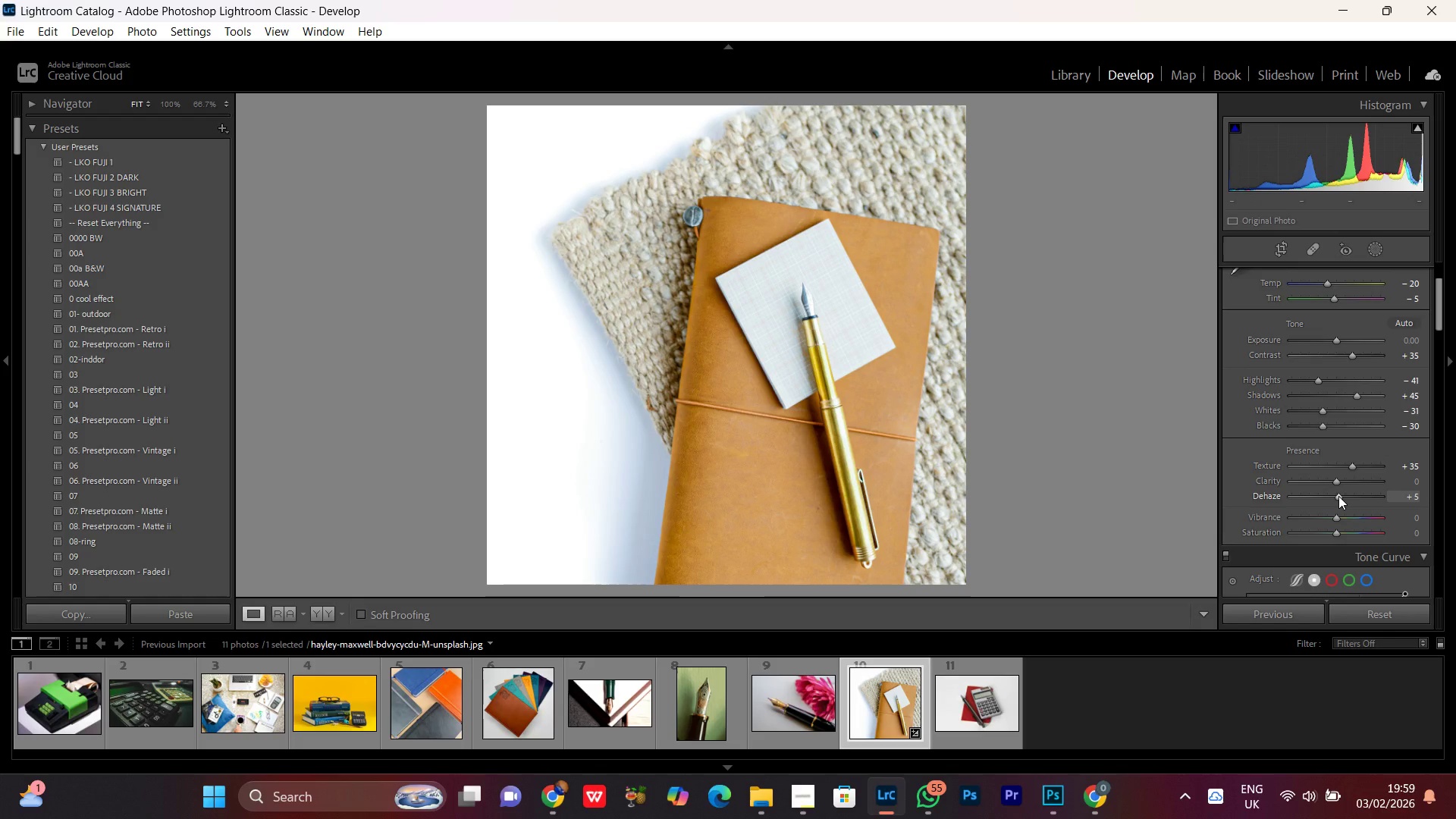 
scroll: coordinate [1335, 483], scroll_direction: up, amount: 5.0
 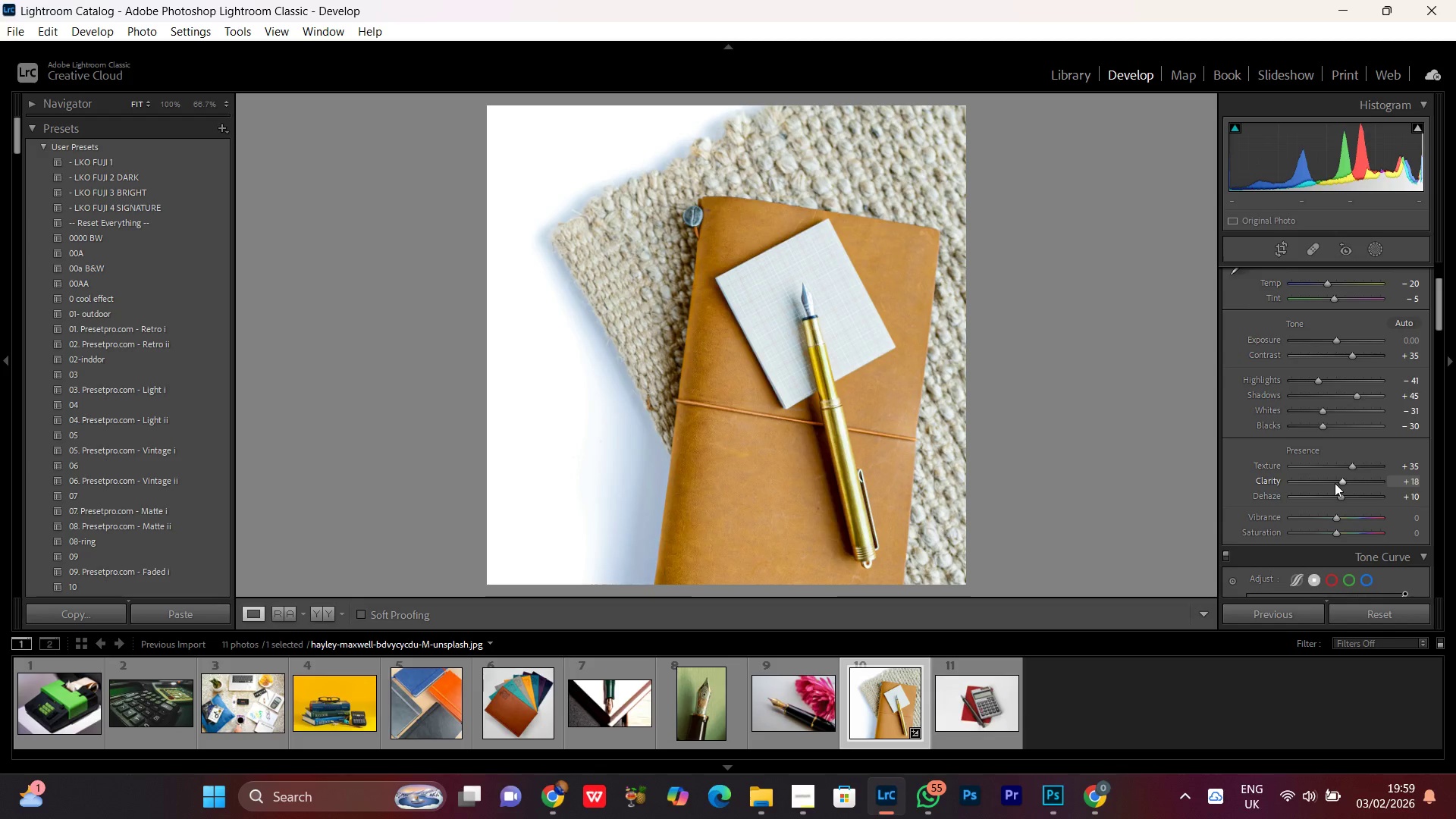 
scroll: coordinate [1335, 483], scroll_direction: none, amount: 0.0
 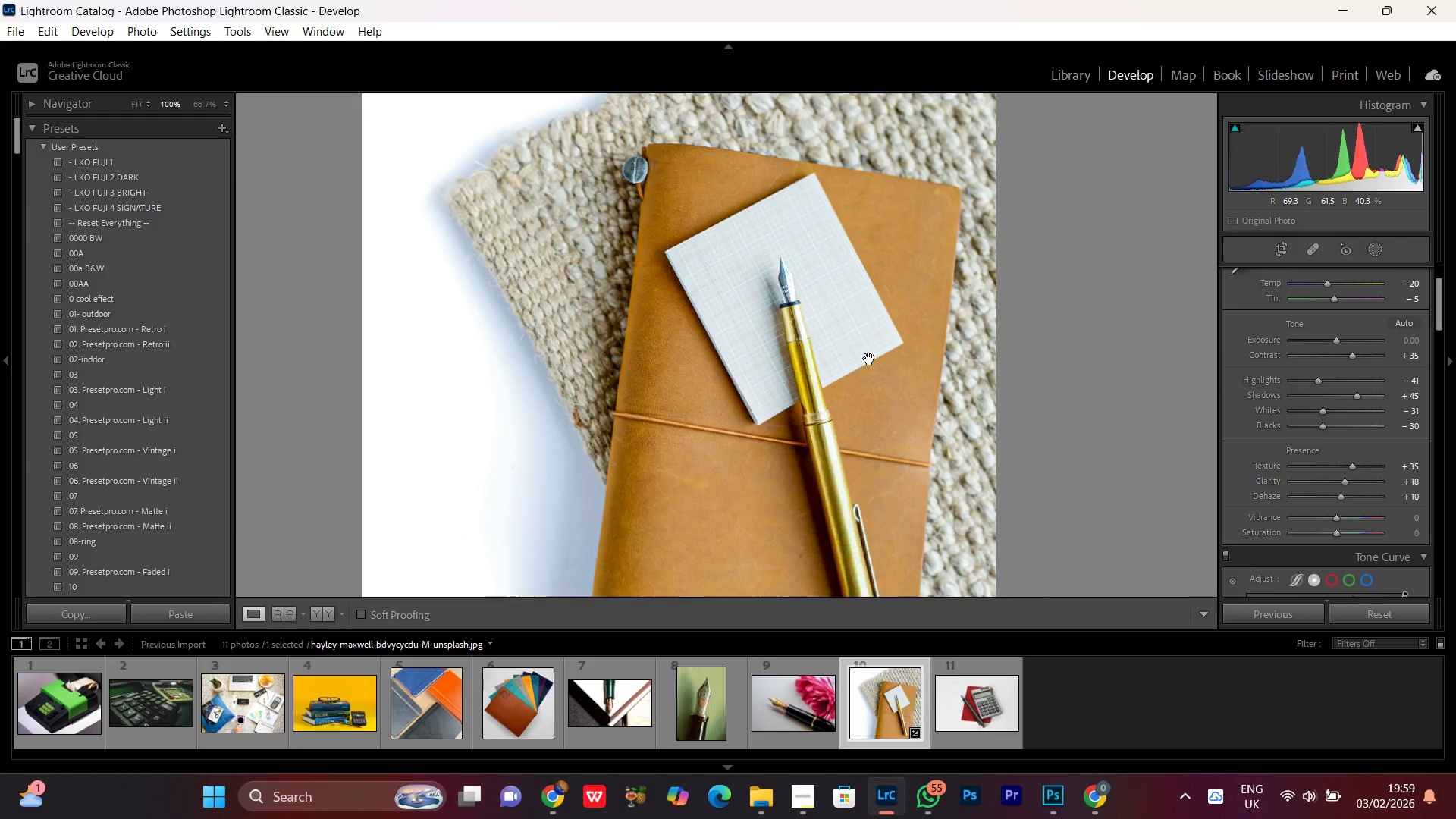 
double_click([868, 359])
 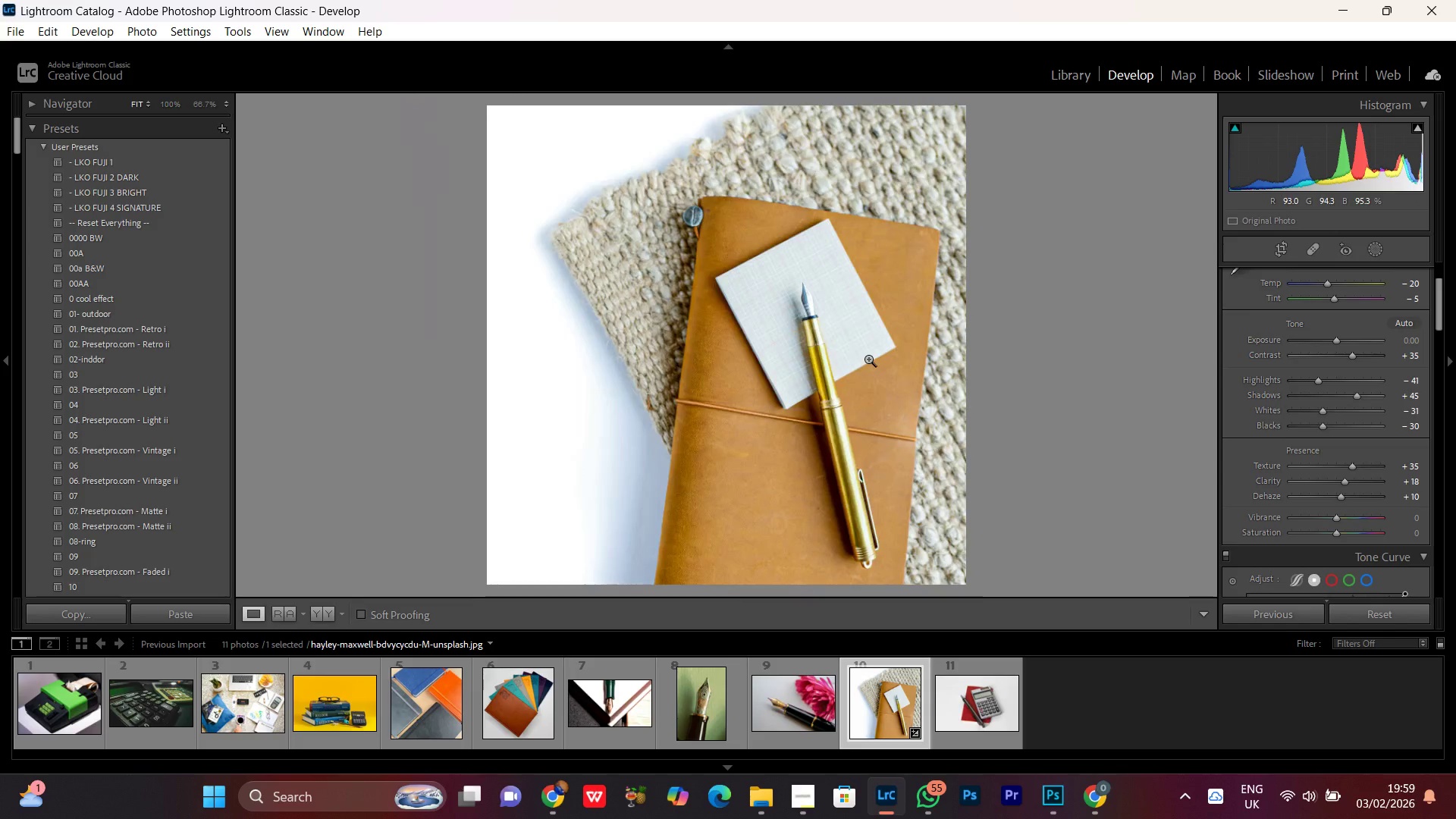 
left_click([868, 359])
 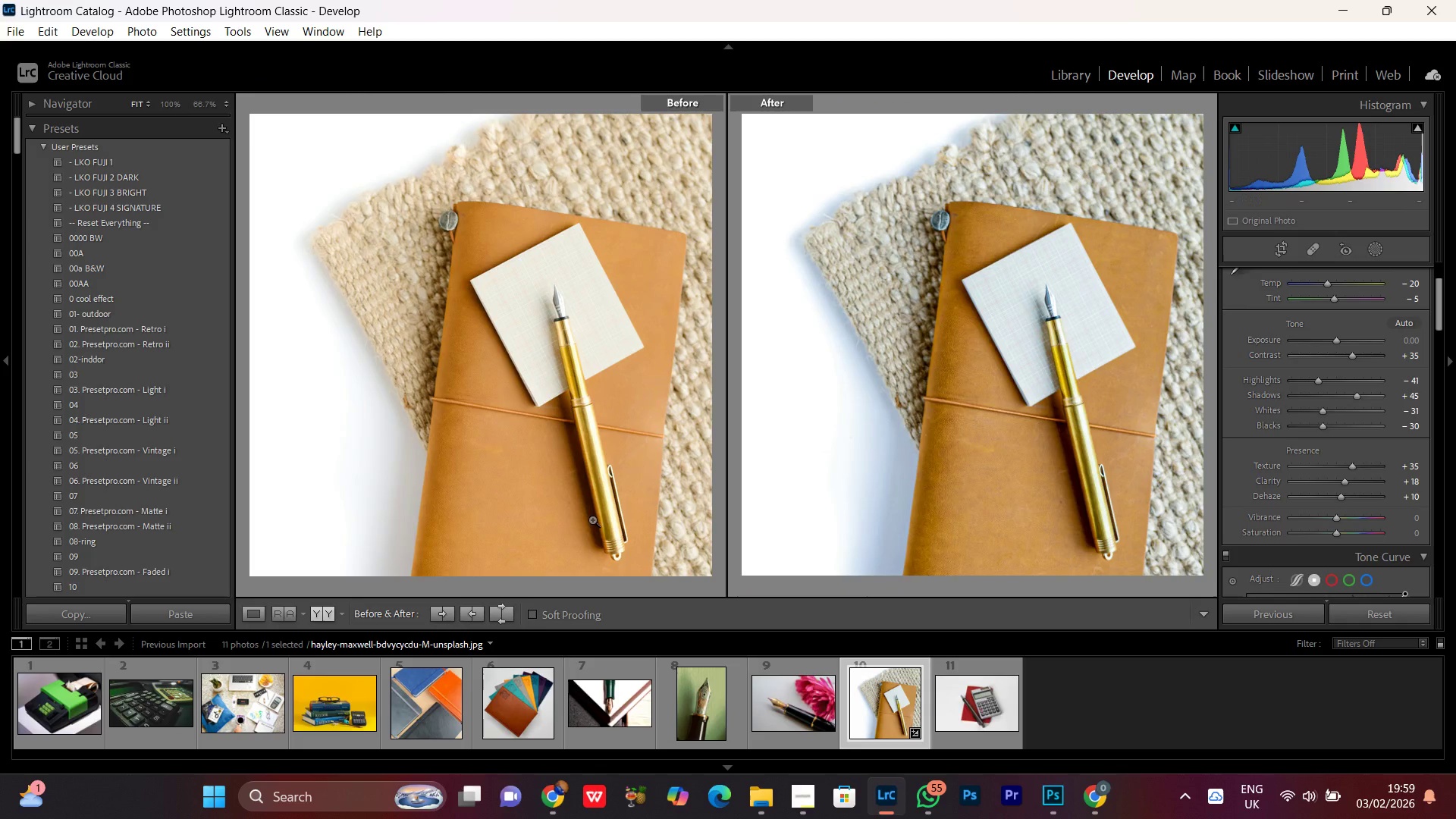 
left_click([250, 614])
 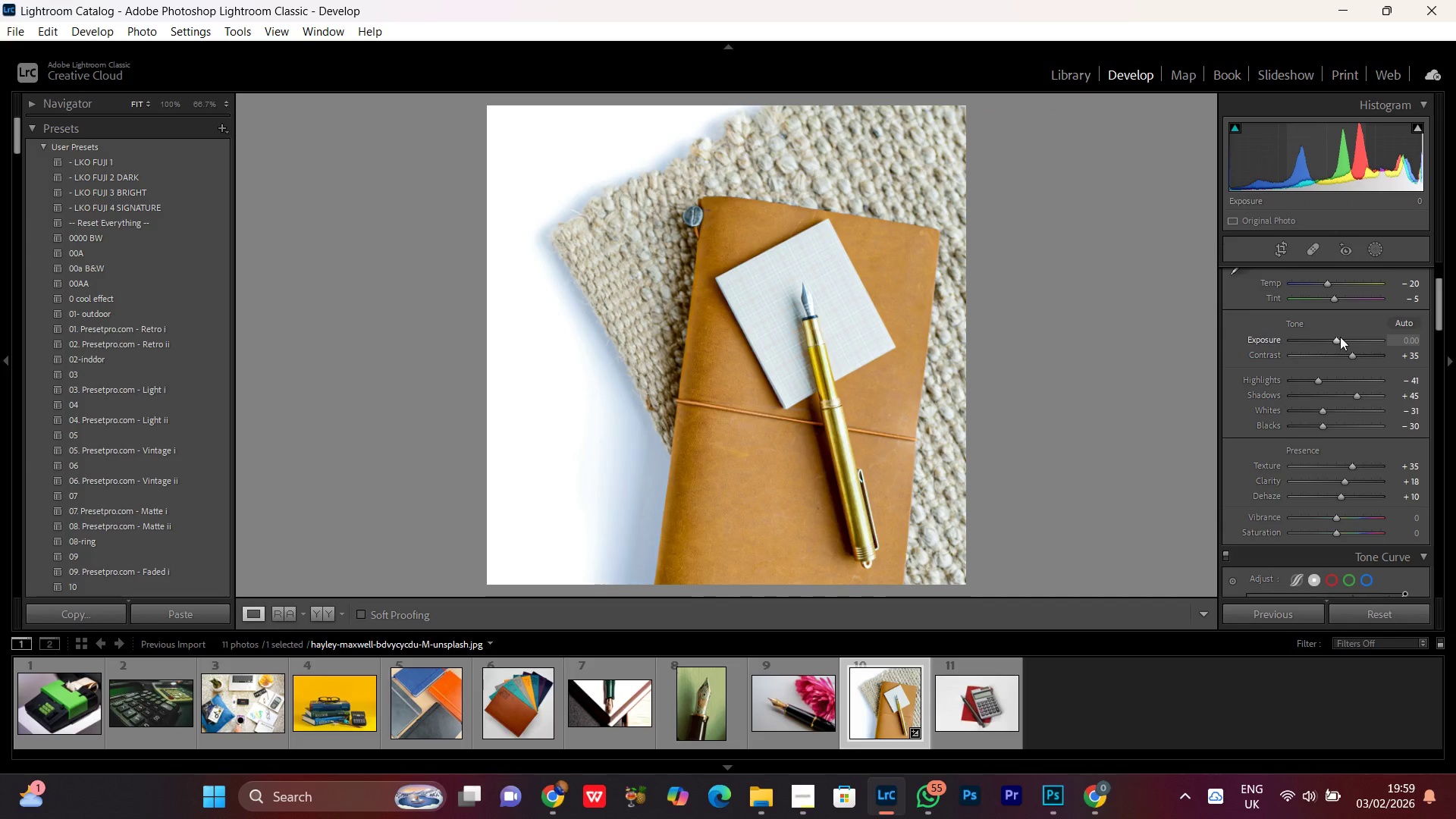 
left_click([1332, 341])
 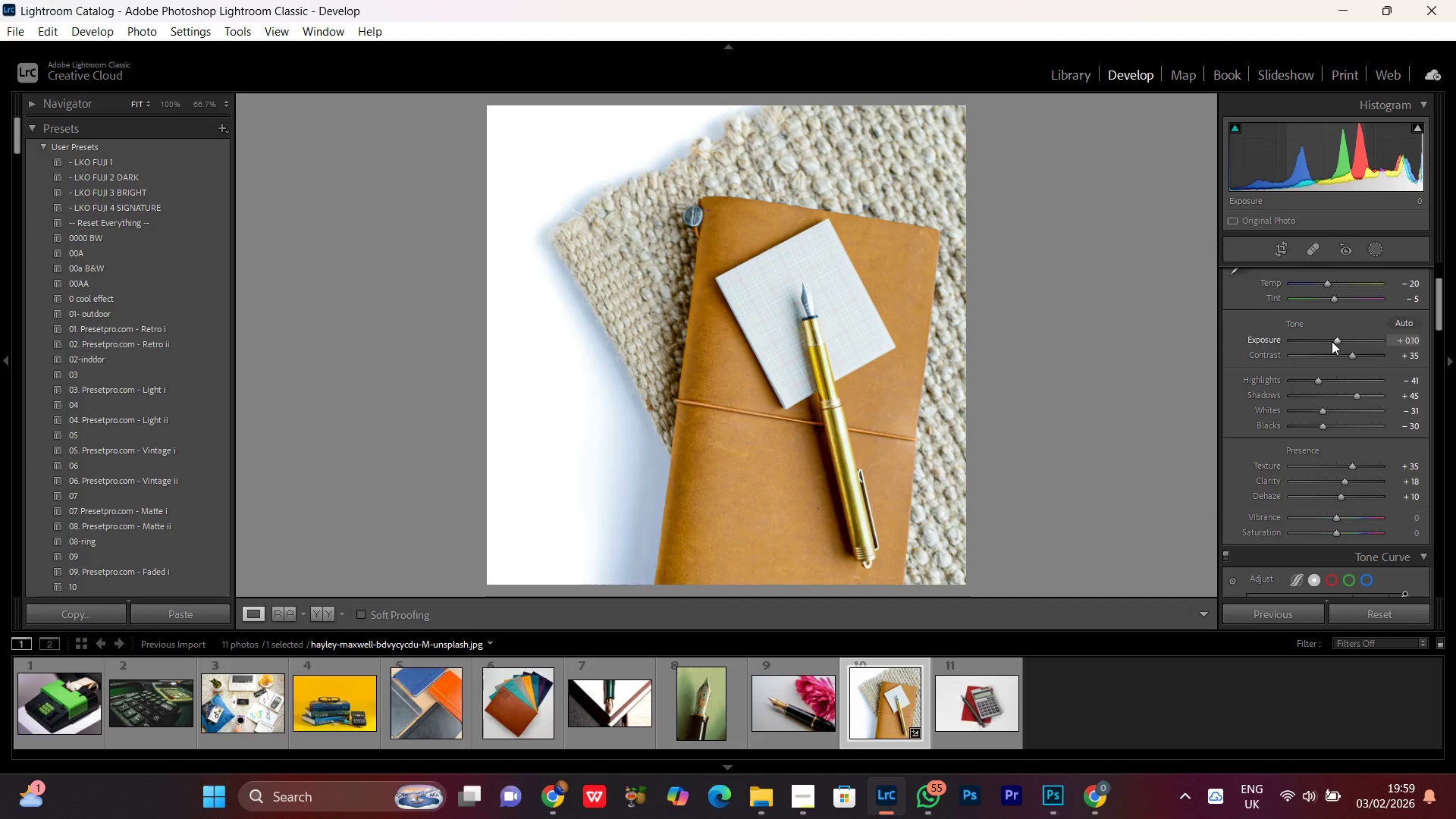 
scroll: coordinate [1332, 341], scroll_direction: up, amount: 3.0
 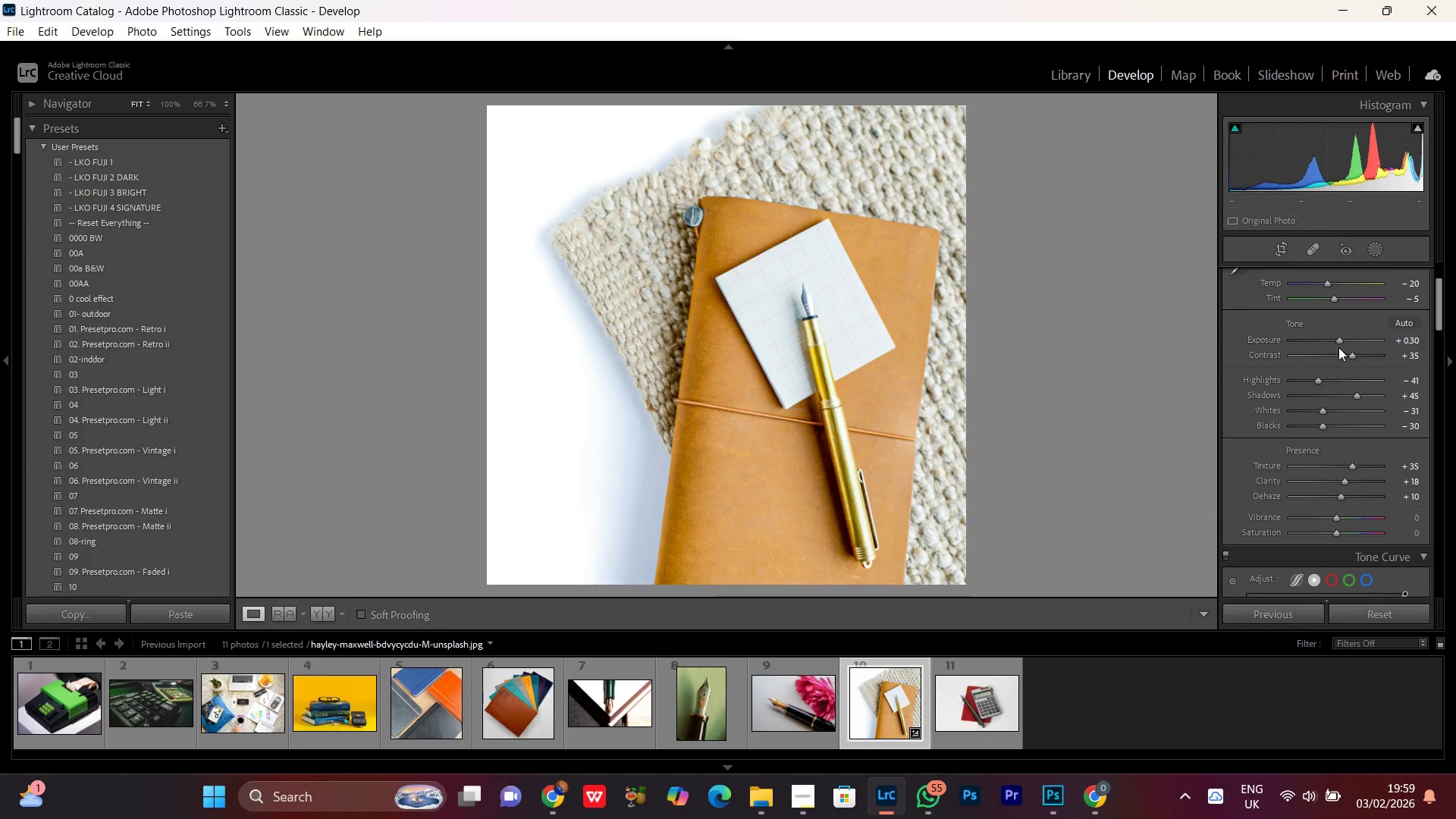 
wait(5.2)
 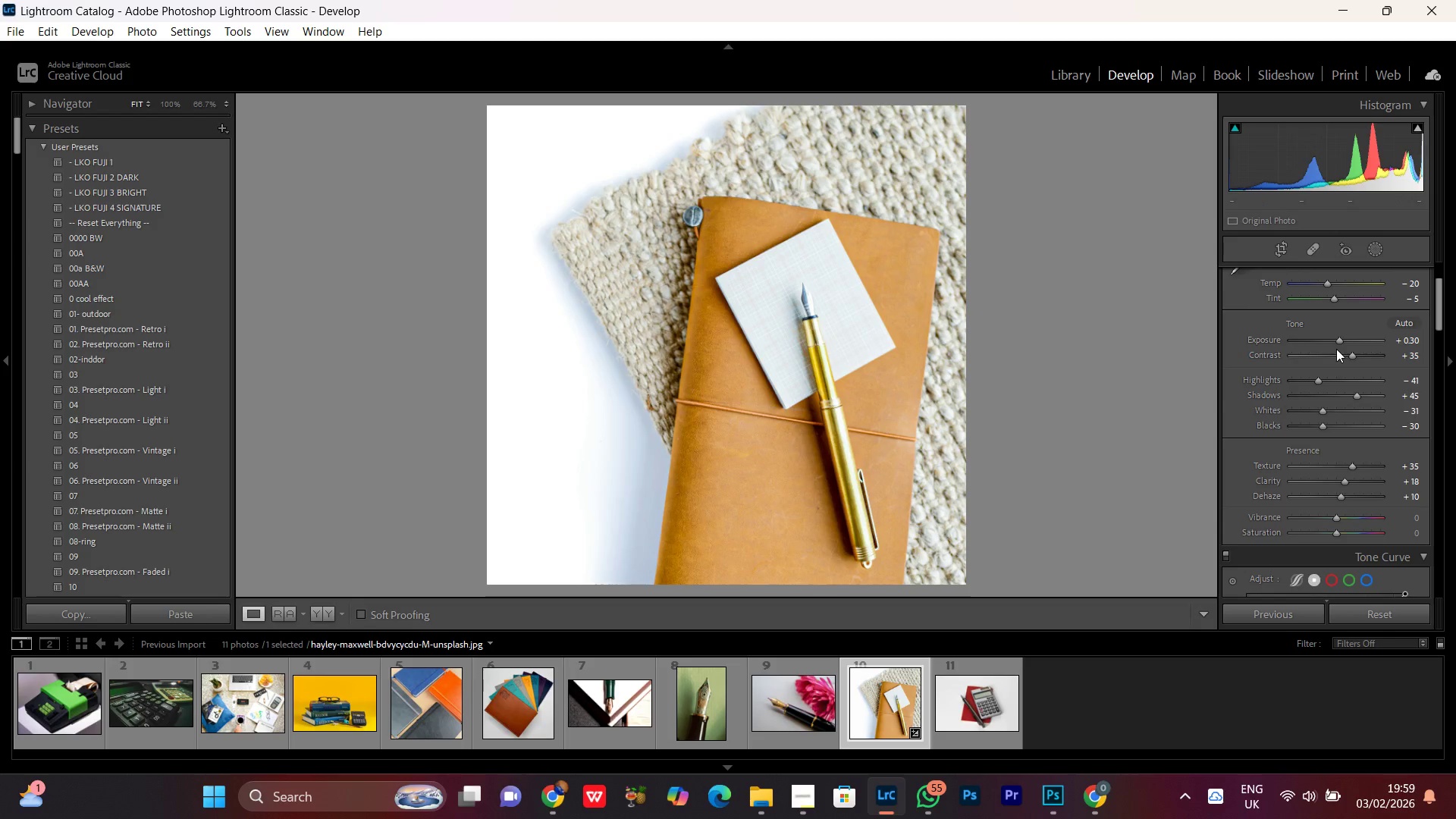 
left_click([1316, 381])
 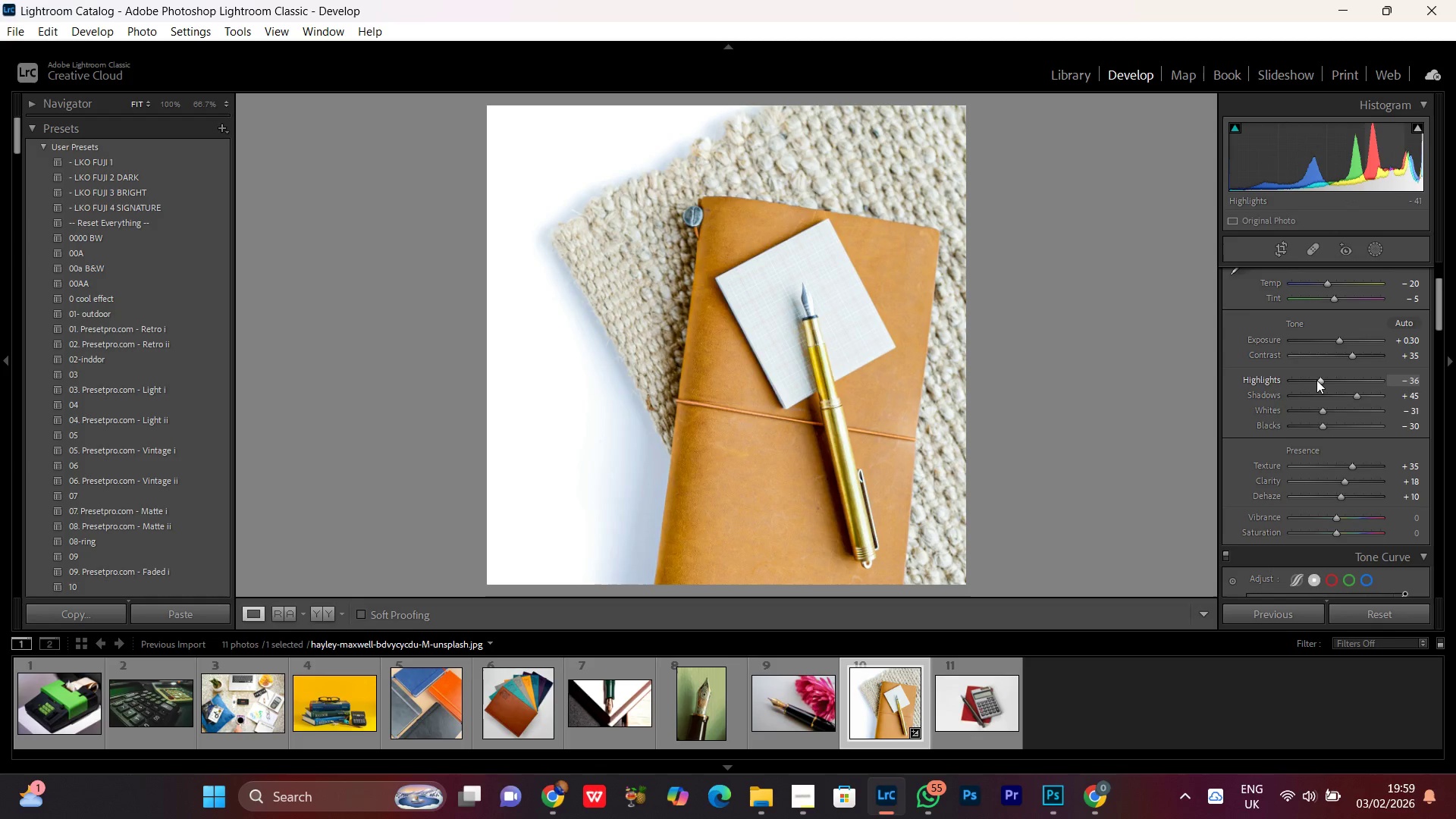 
scroll: coordinate [1316, 380], scroll_direction: up, amount: 1.0
 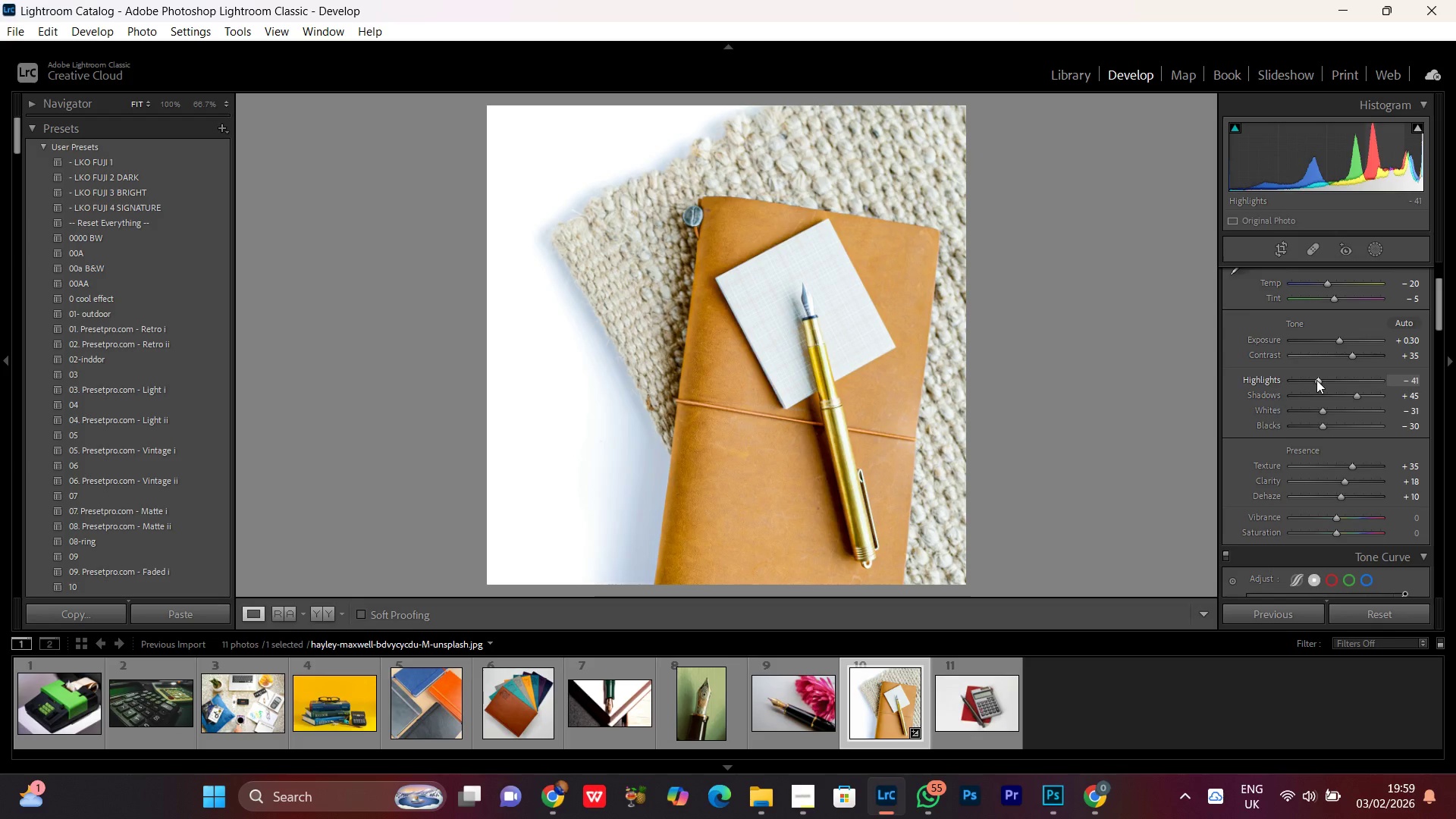 
scroll: coordinate [1316, 380], scroll_direction: down, amount: 1.0
 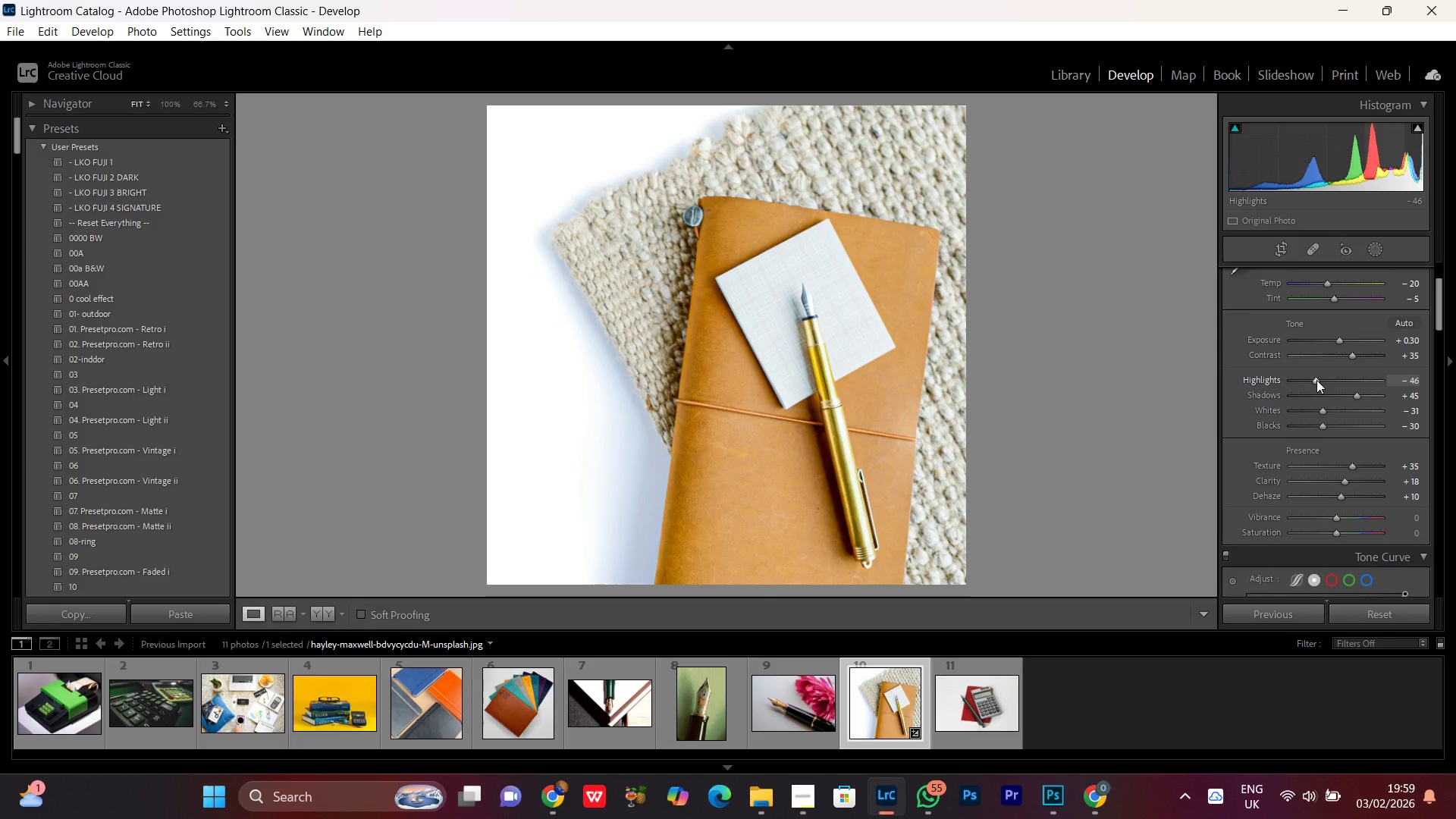 
scroll: coordinate [1316, 380], scroll_direction: none, amount: 0.0
 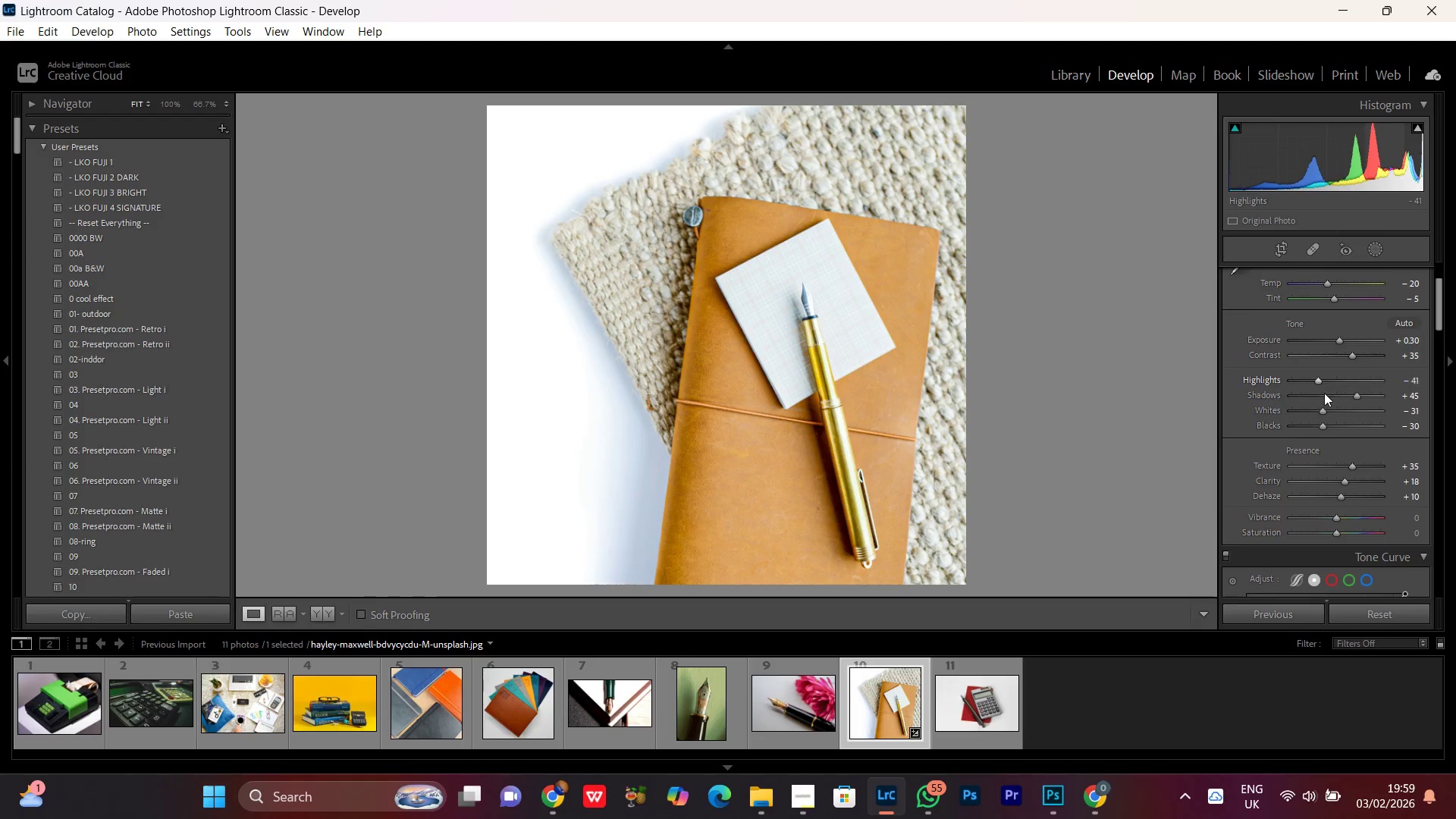 
left_click([1326, 413])
 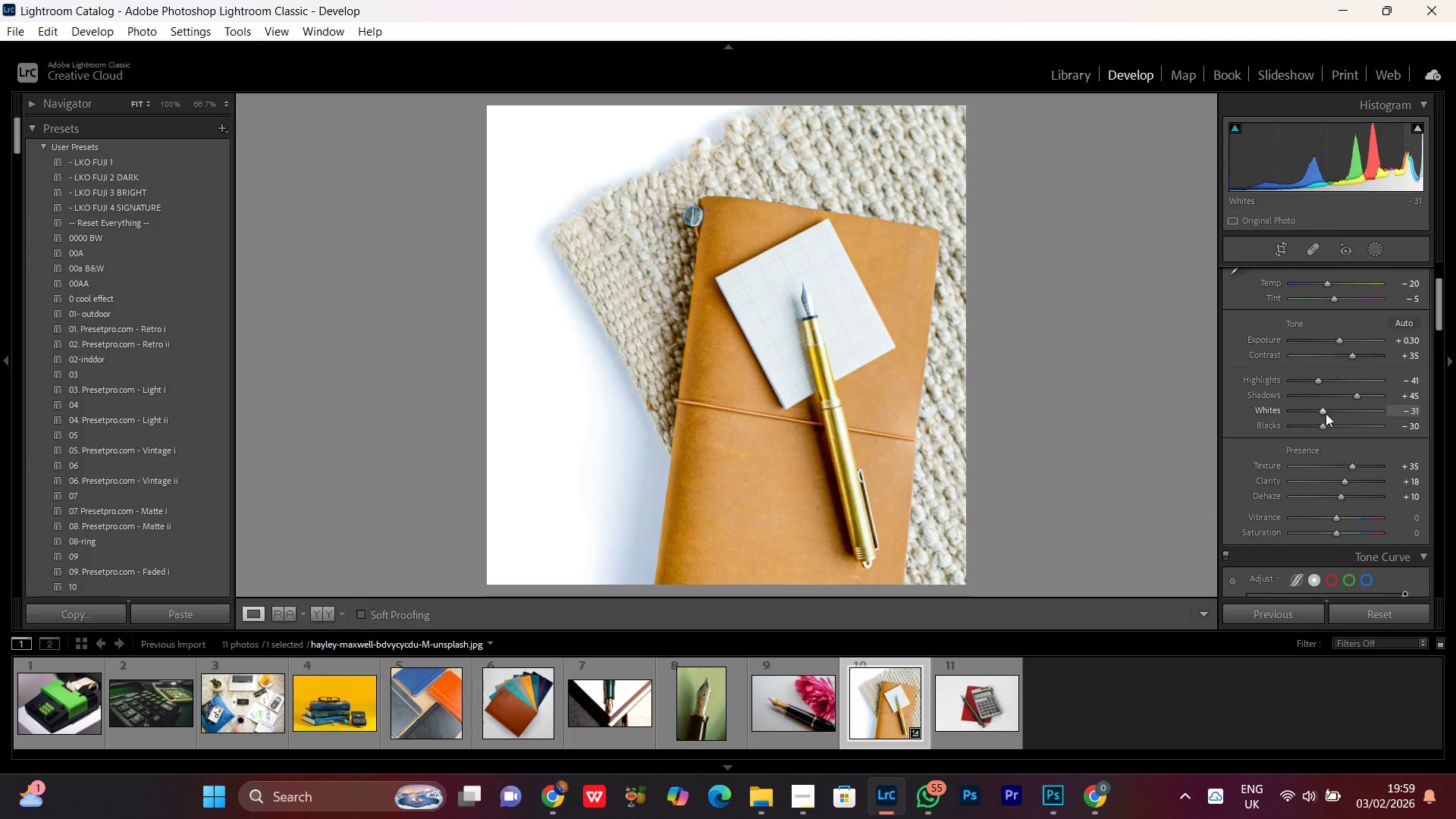 
scroll: coordinate [1326, 413], scroll_direction: up, amount: 1.0
 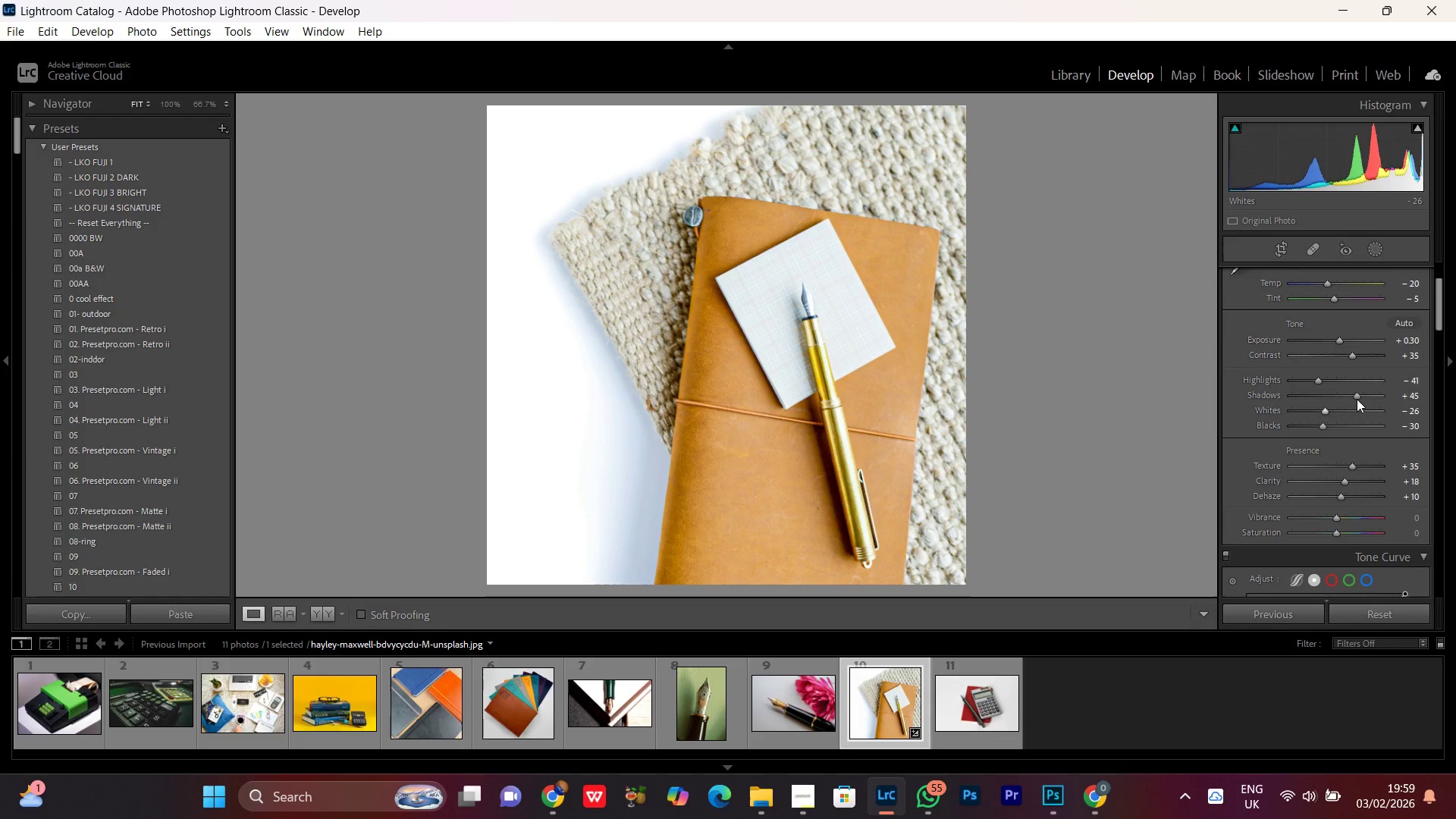 
left_click([1357, 399])
 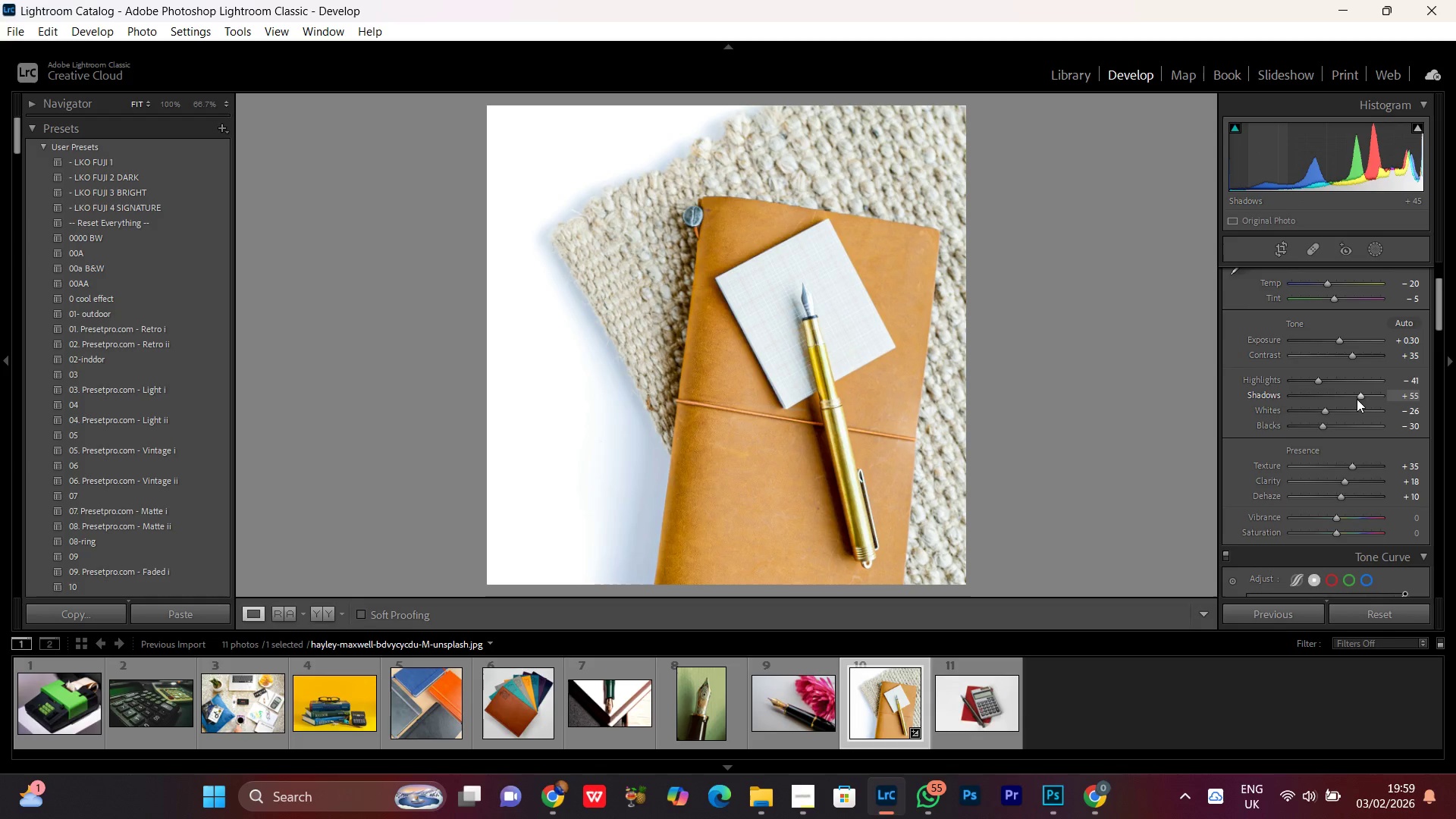 
scroll: coordinate [1357, 399], scroll_direction: up, amount: 3.0
 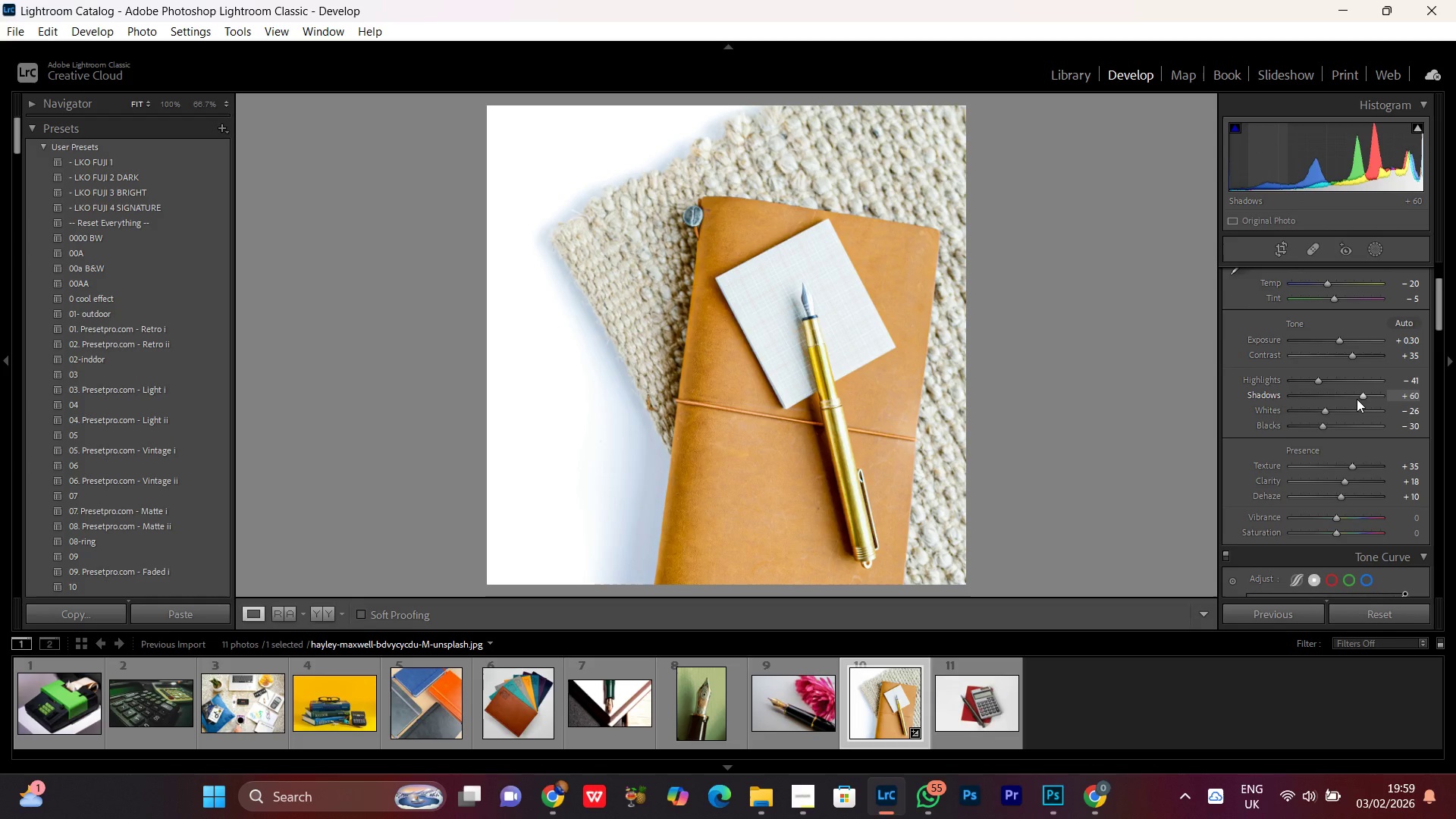 
scroll: coordinate [1354, 378], scroll_direction: none, amount: 0.0
 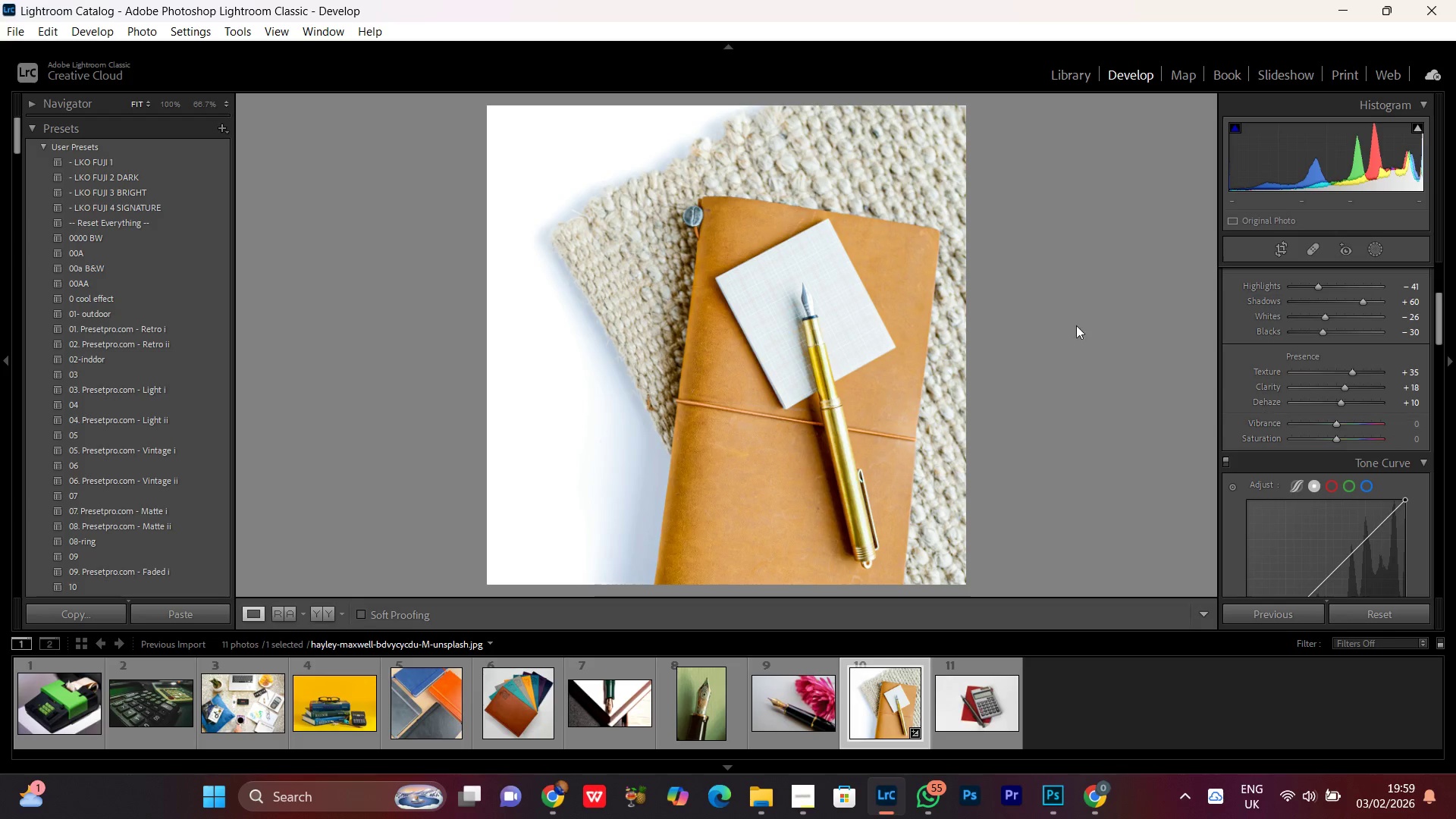 
double_click([727, 369])
 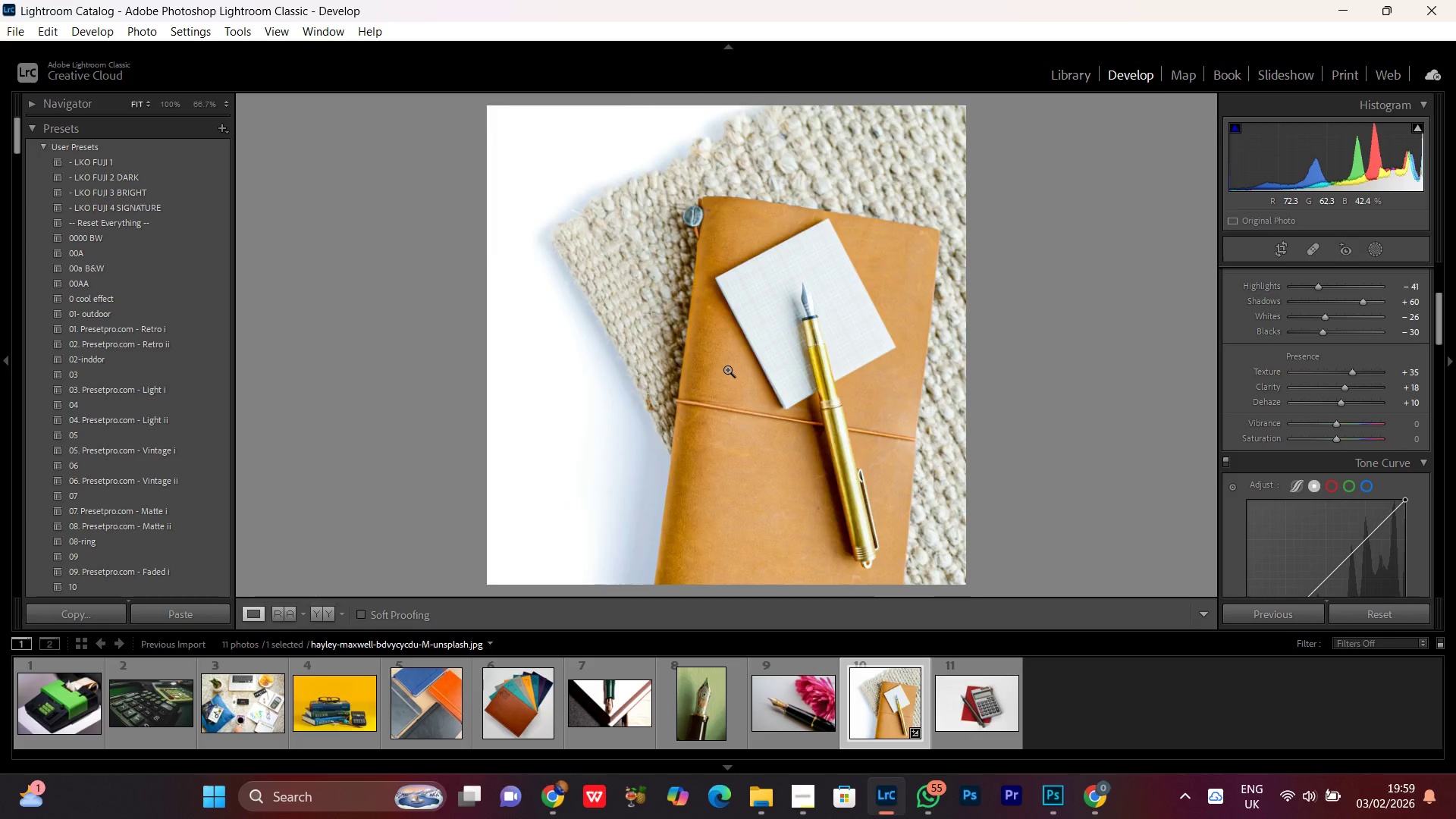 
triple_click([727, 369])
 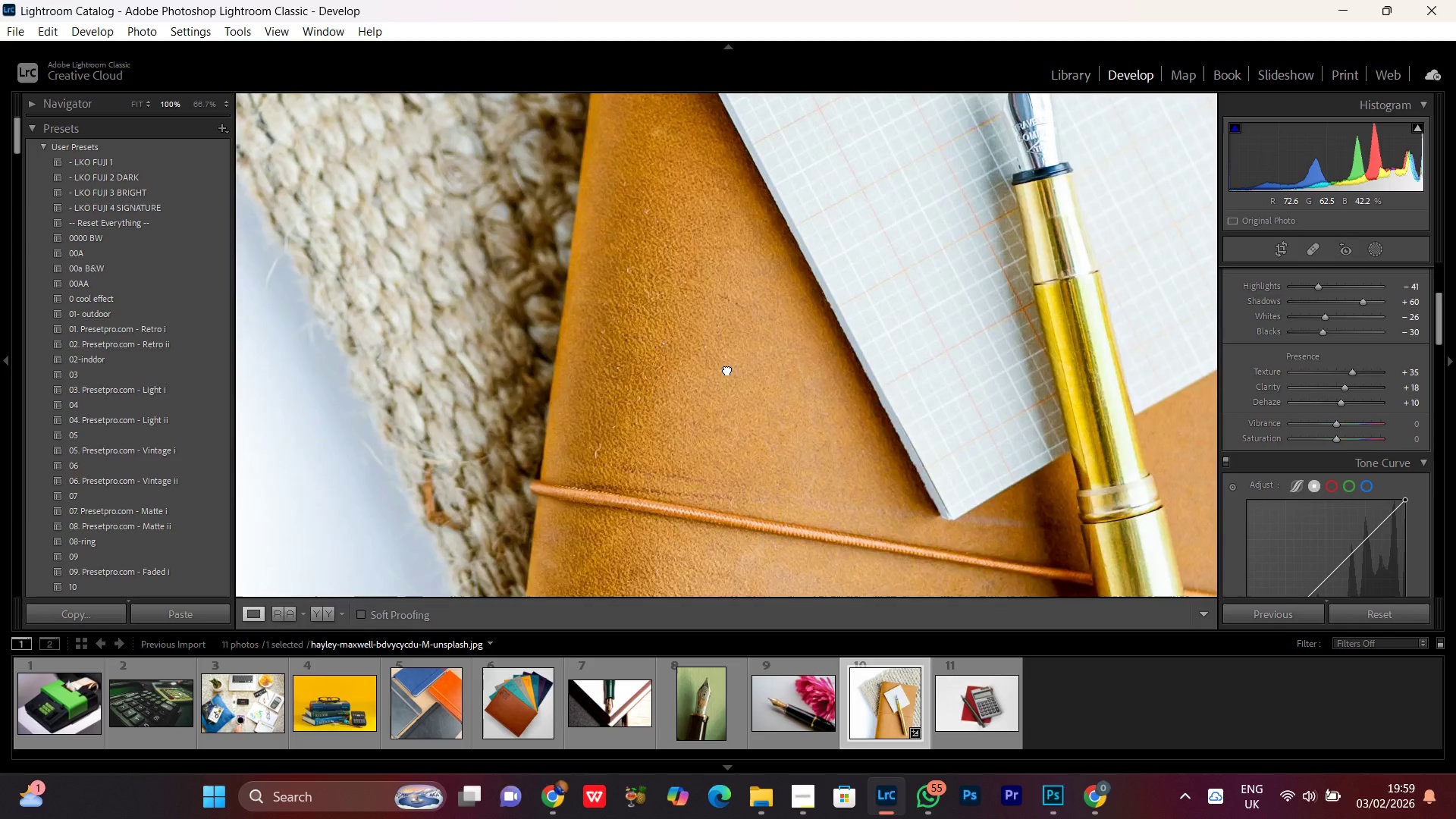 
triple_click([727, 369])
 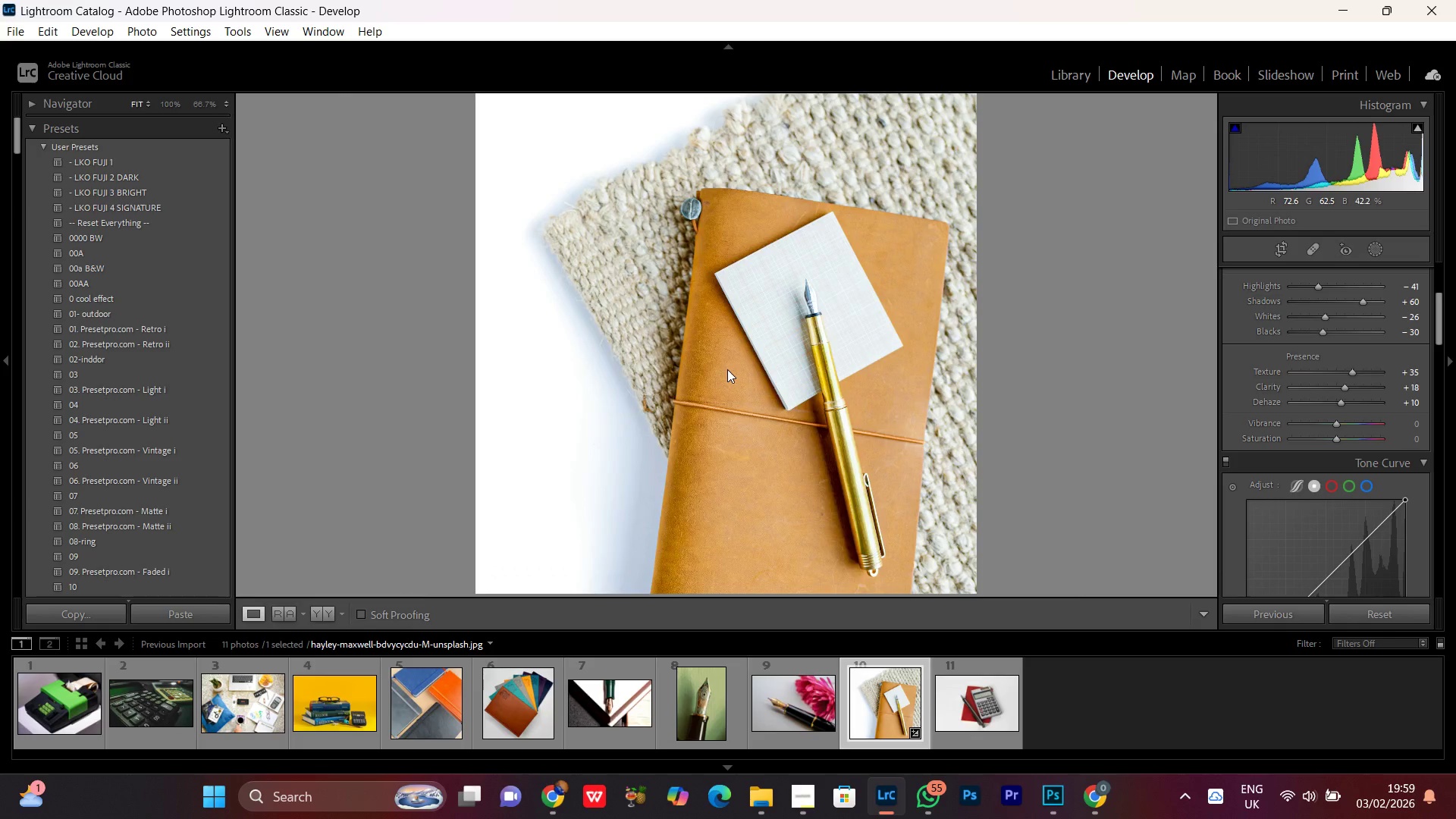 
triple_click([727, 369])
 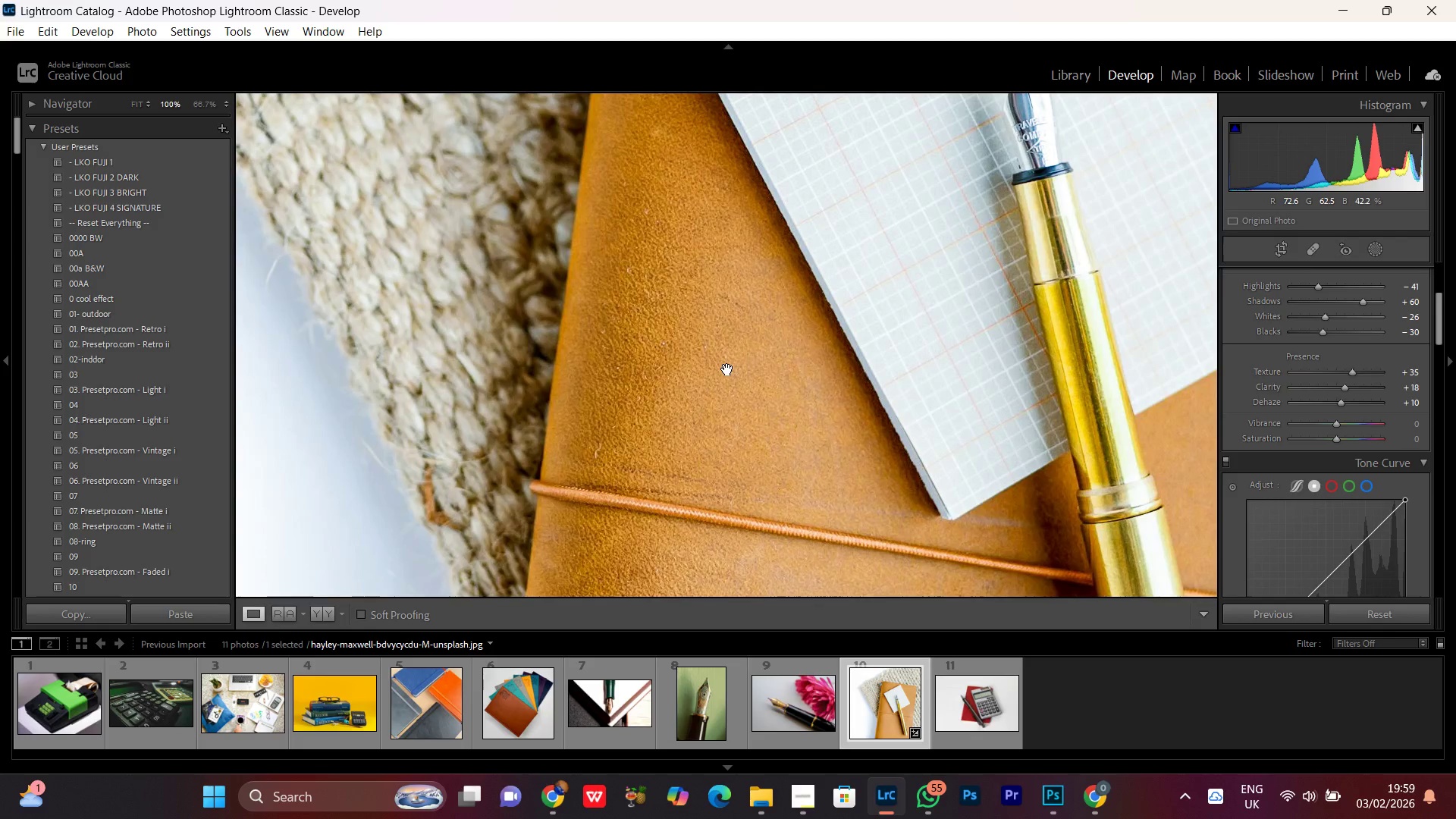 
double_click([727, 369])
 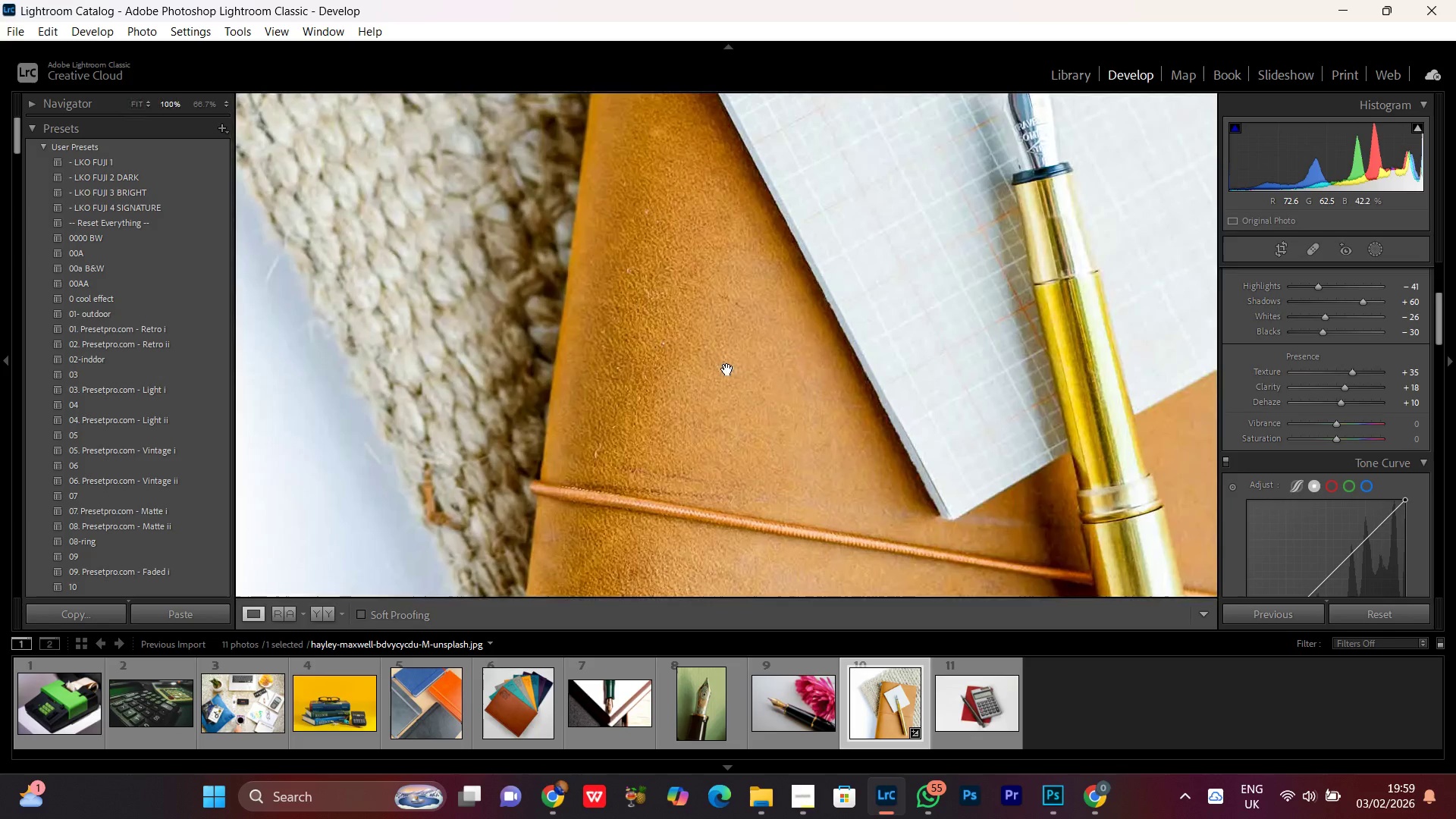 
left_click([727, 369])
 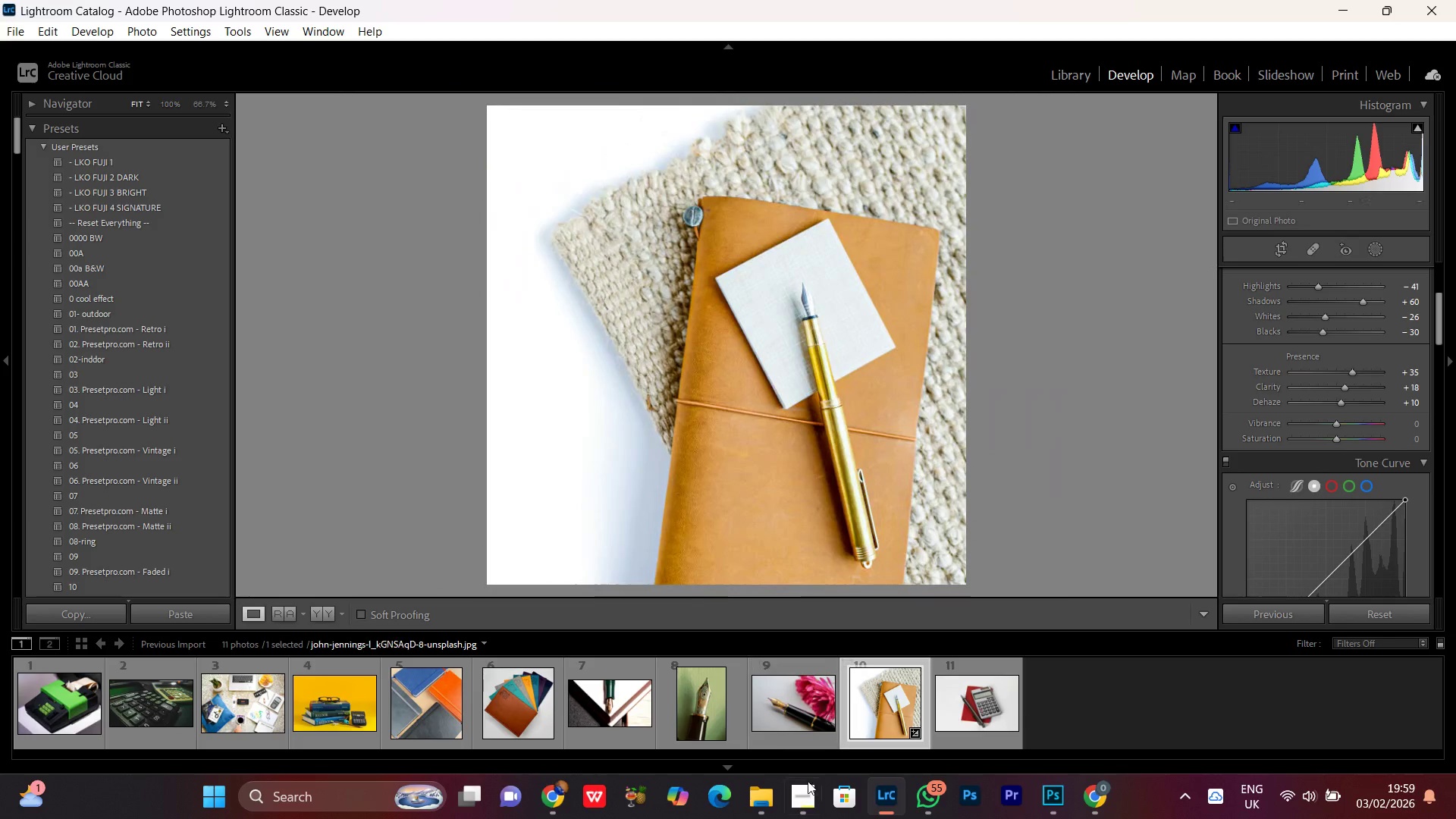 
left_click([812, 805])